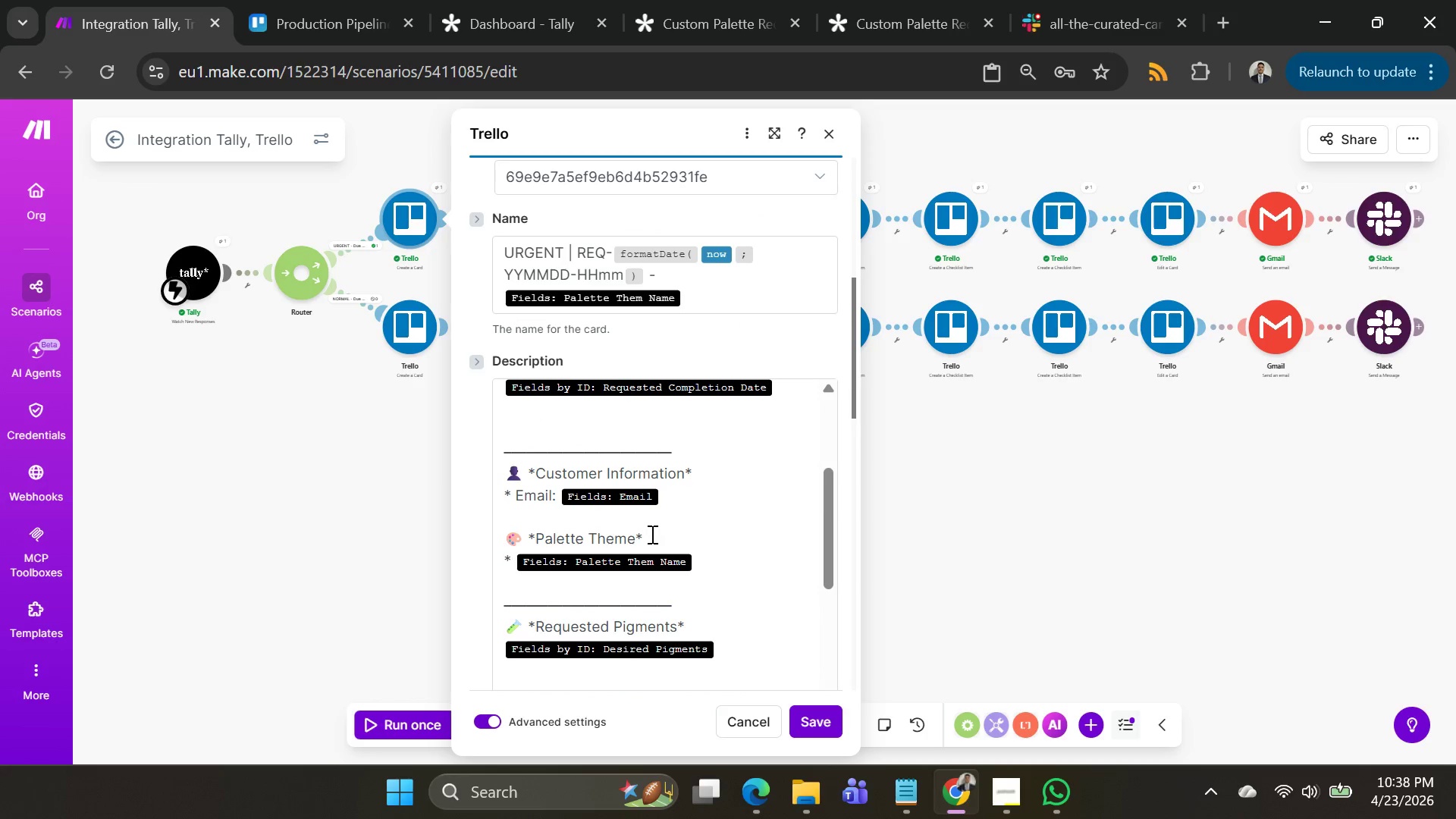 
key(Alt+AltLeft)
 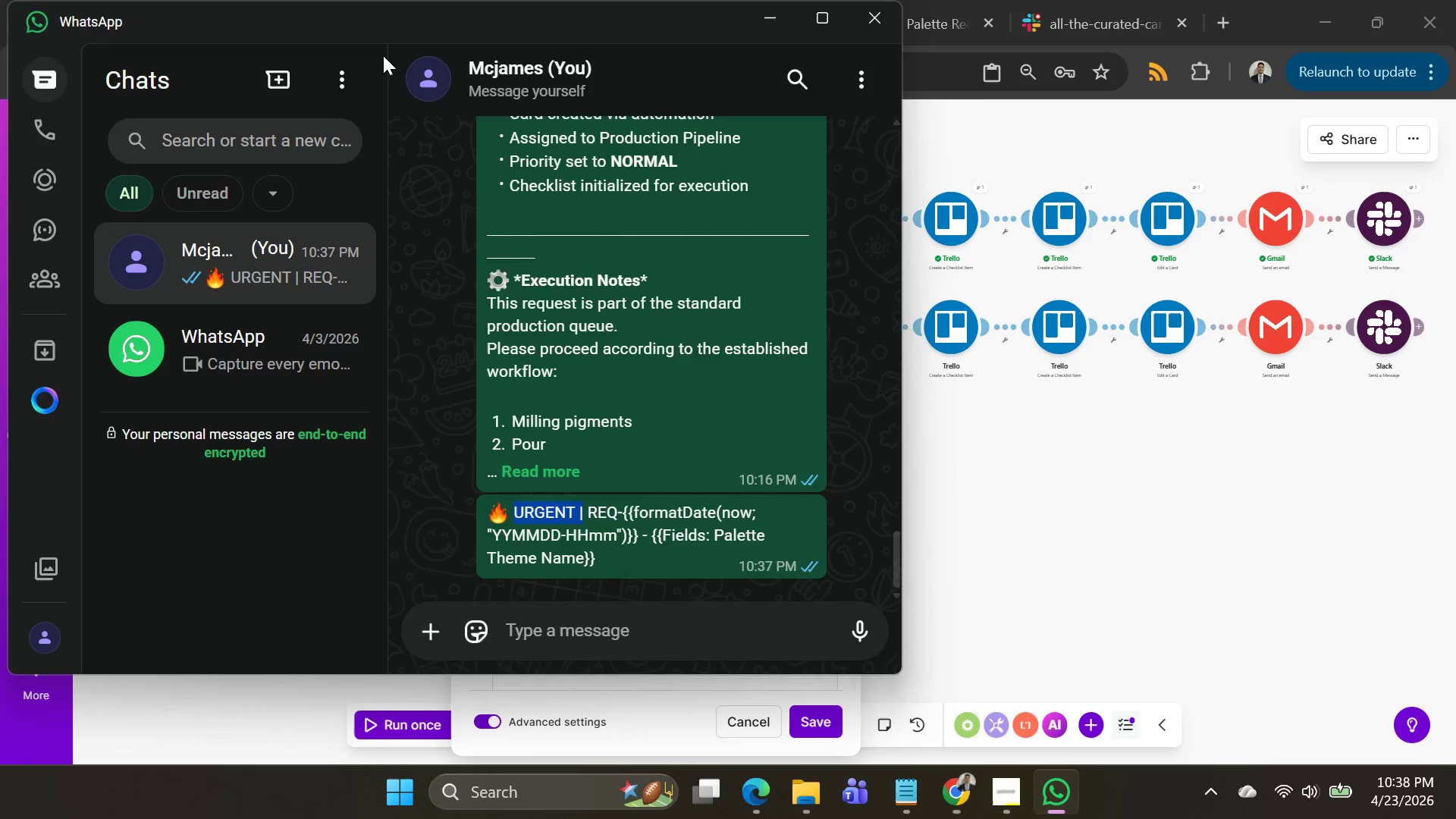 
key(Alt+Tab)
 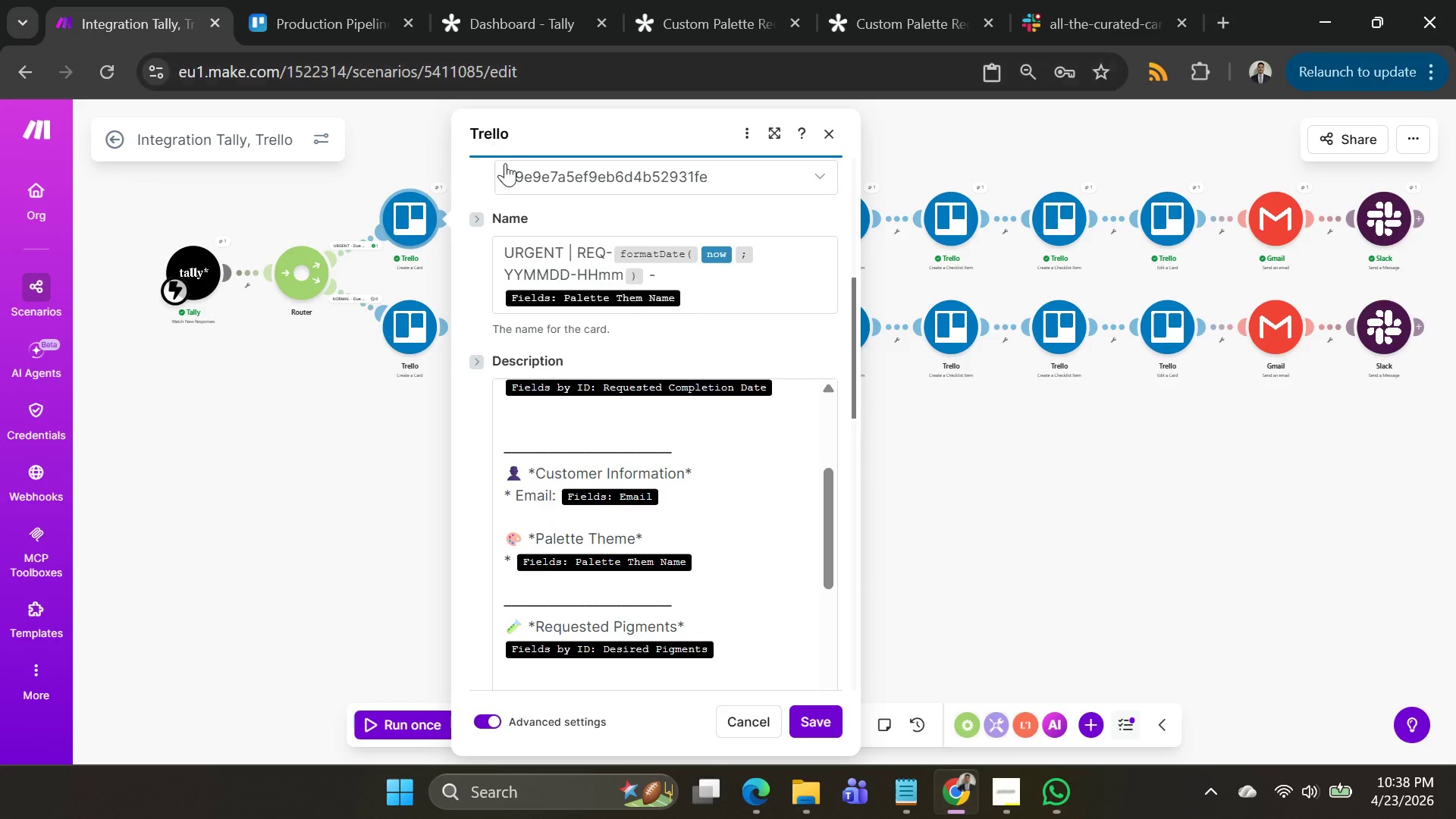 
key(Alt+AltLeft)
 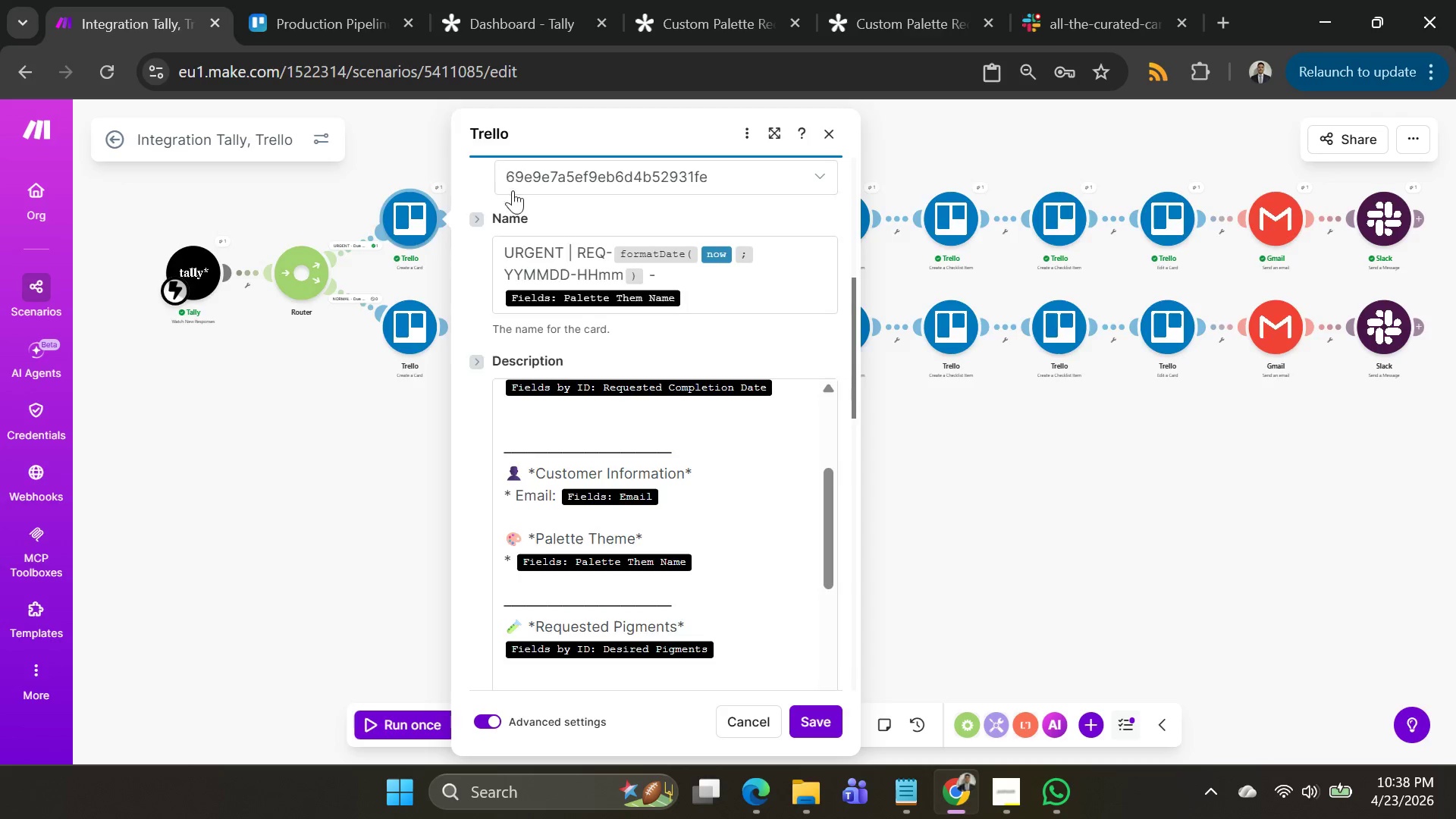 
key(Alt+Tab)
 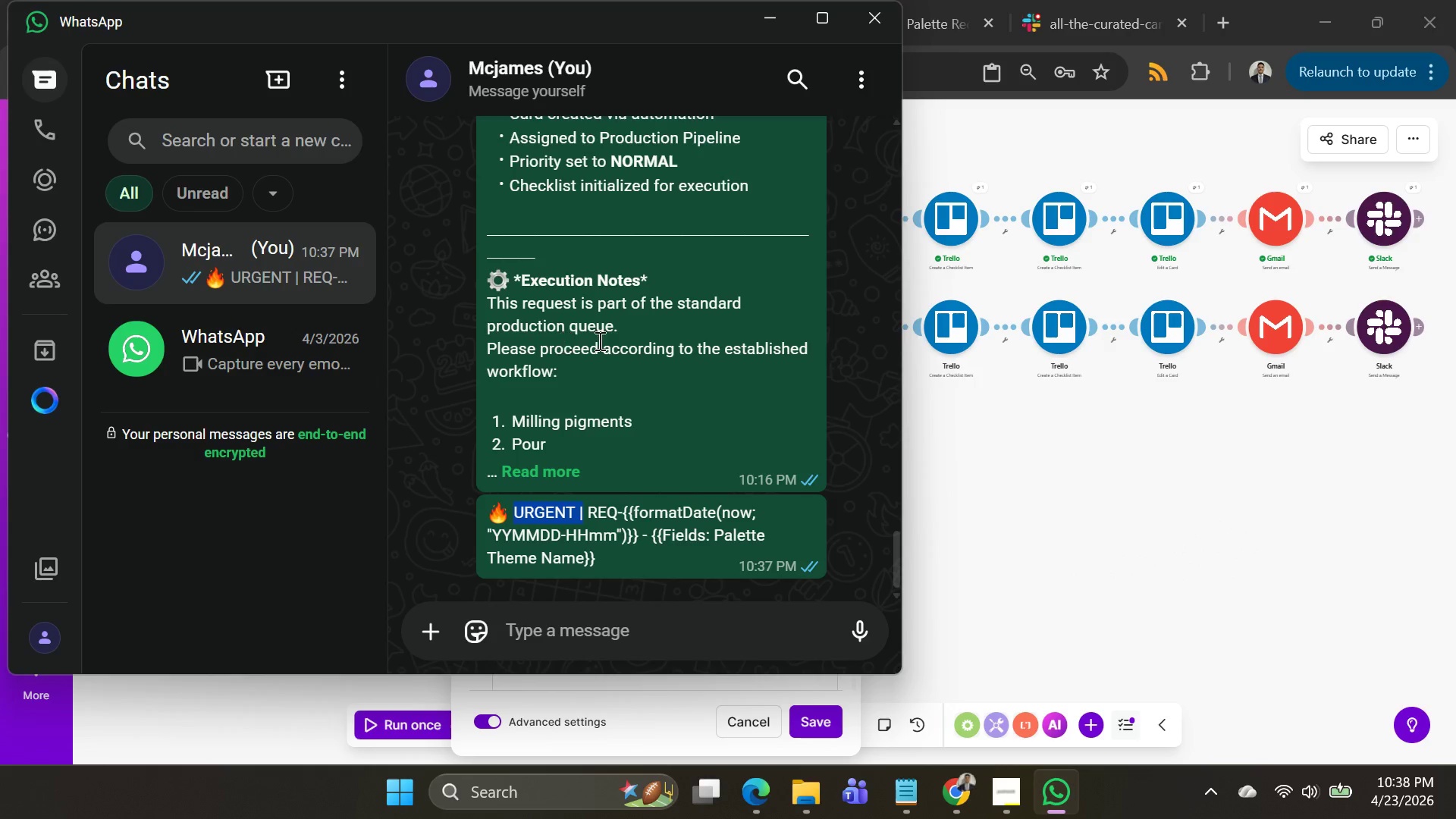 
scroll: coordinate [612, 347], scroll_direction: up, amount: 8.0
 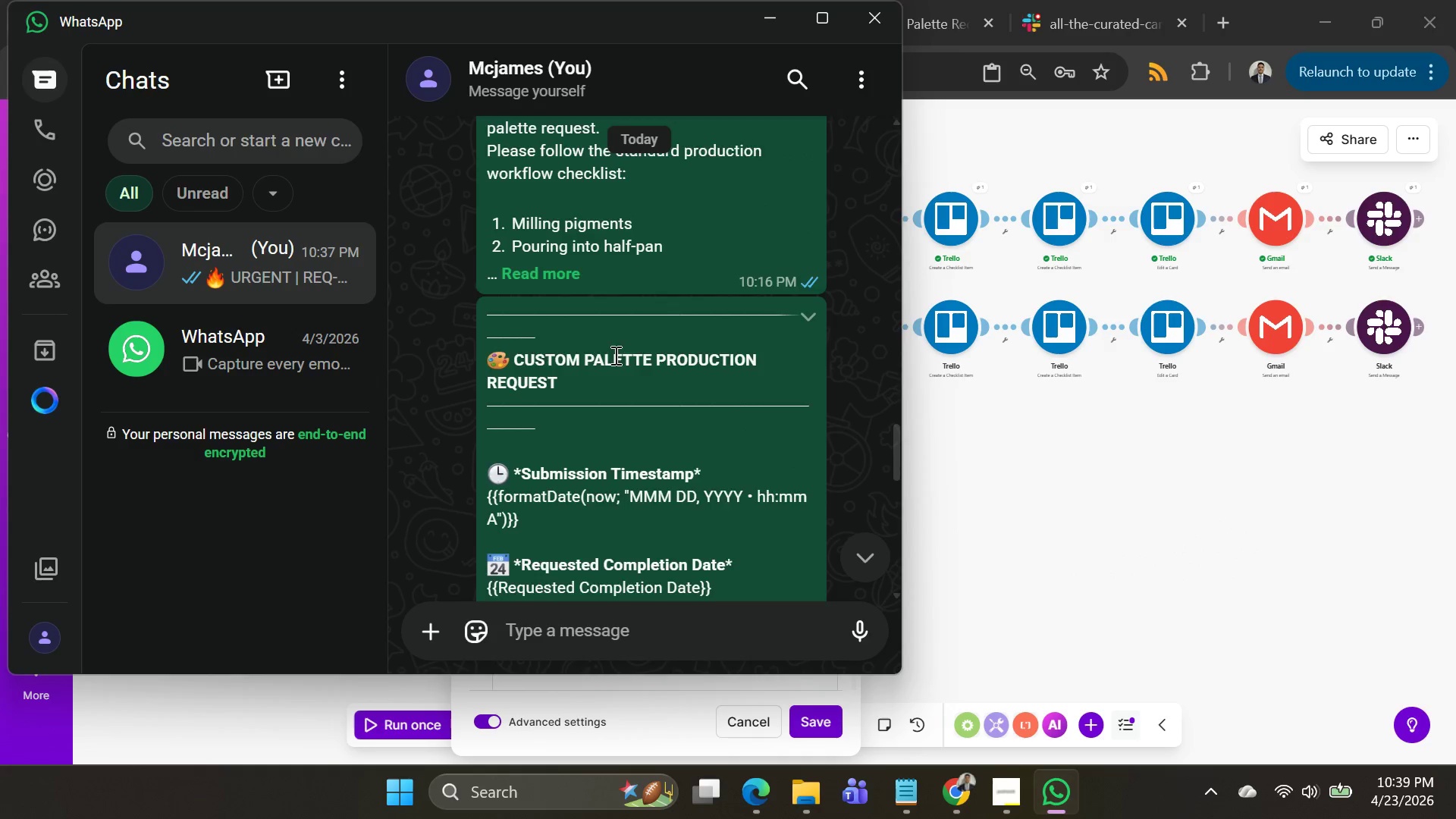 
scroll: coordinate [614, 355], scroll_direction: down, amount: 3.0
 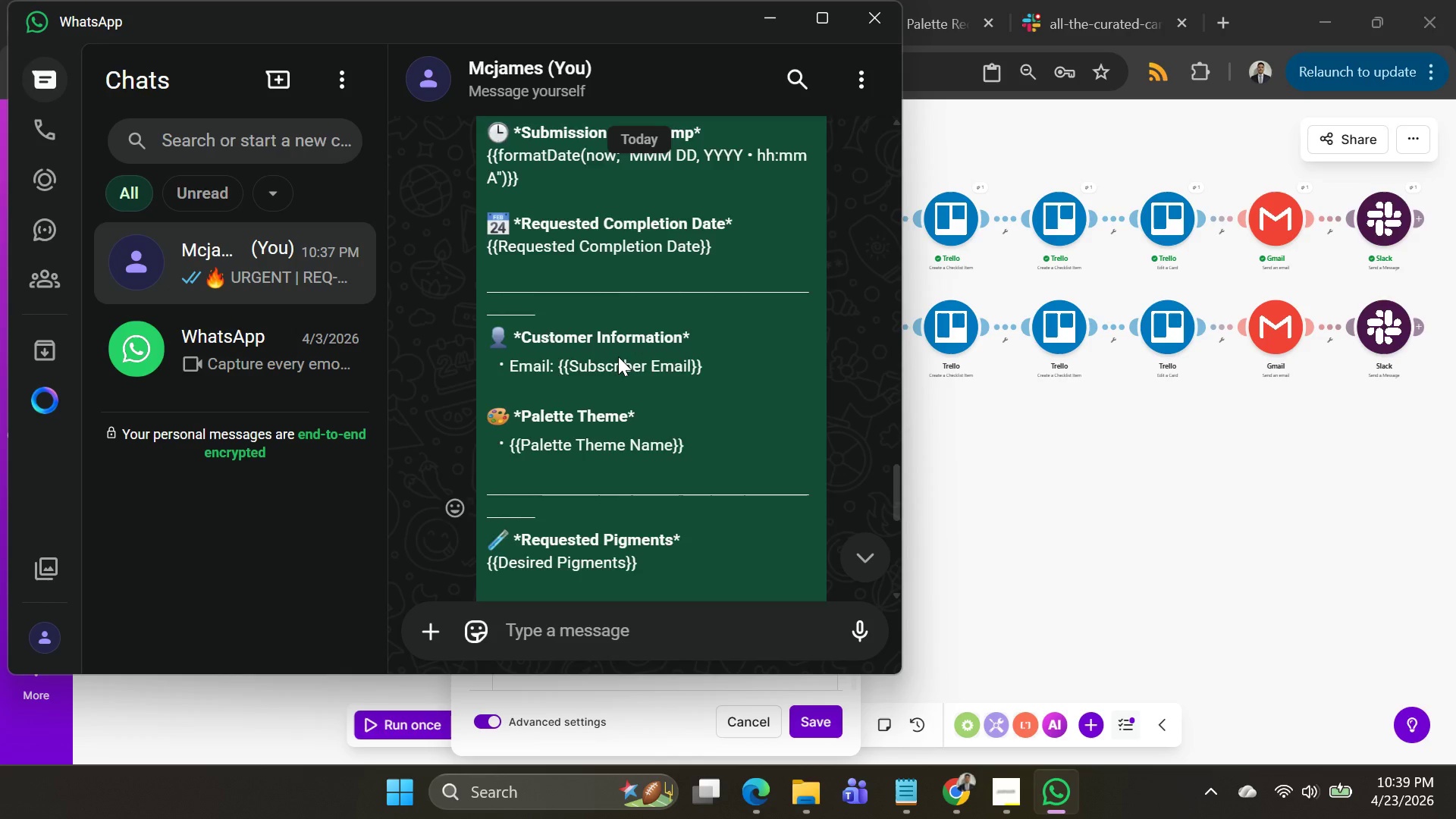 
scroll: coordinate [619, 358], scroll_direction: up, amount: 7.0
 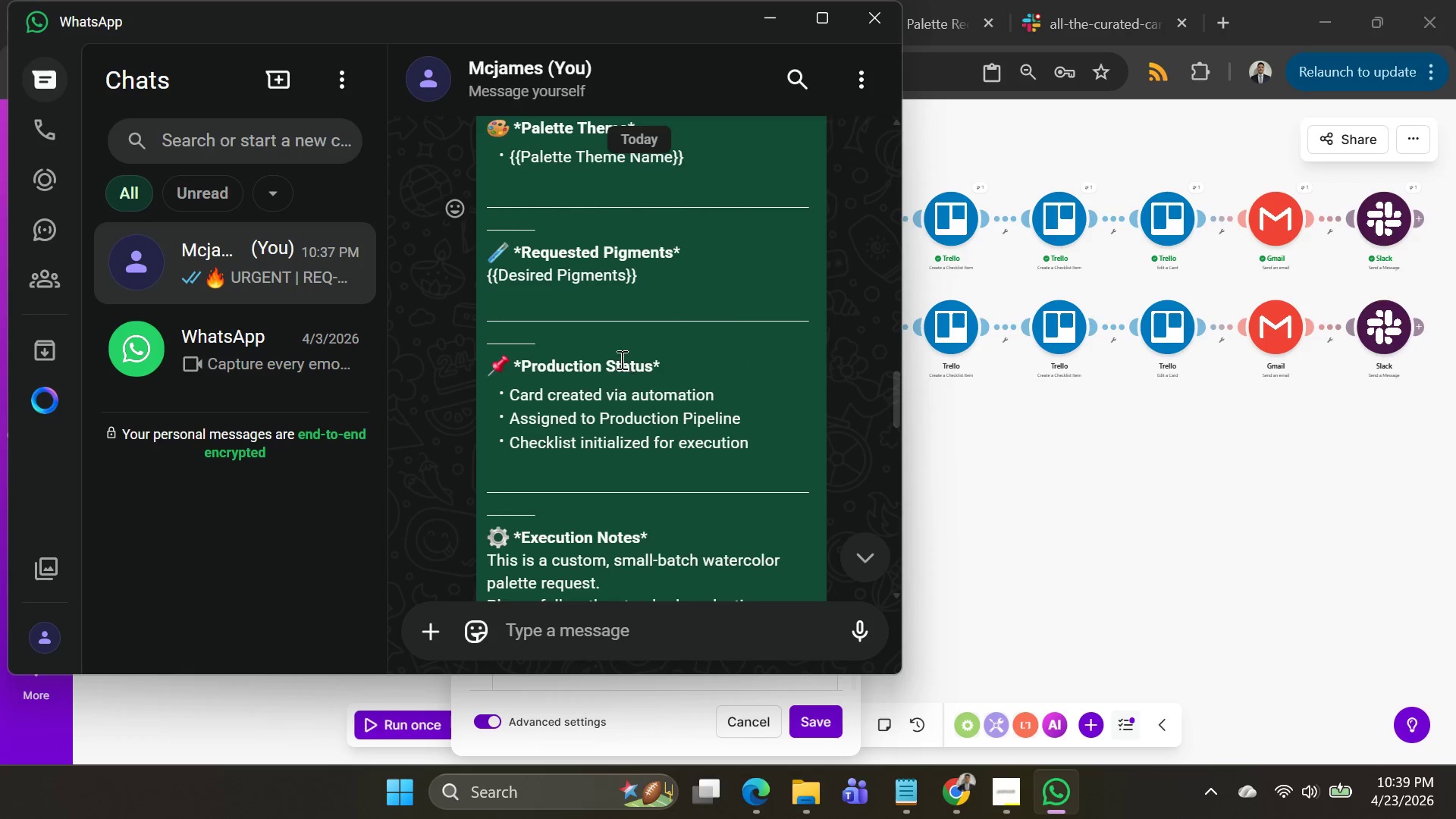 
scroll: coordinate [621, 391], scroll_direction: down, amount: 3.0
 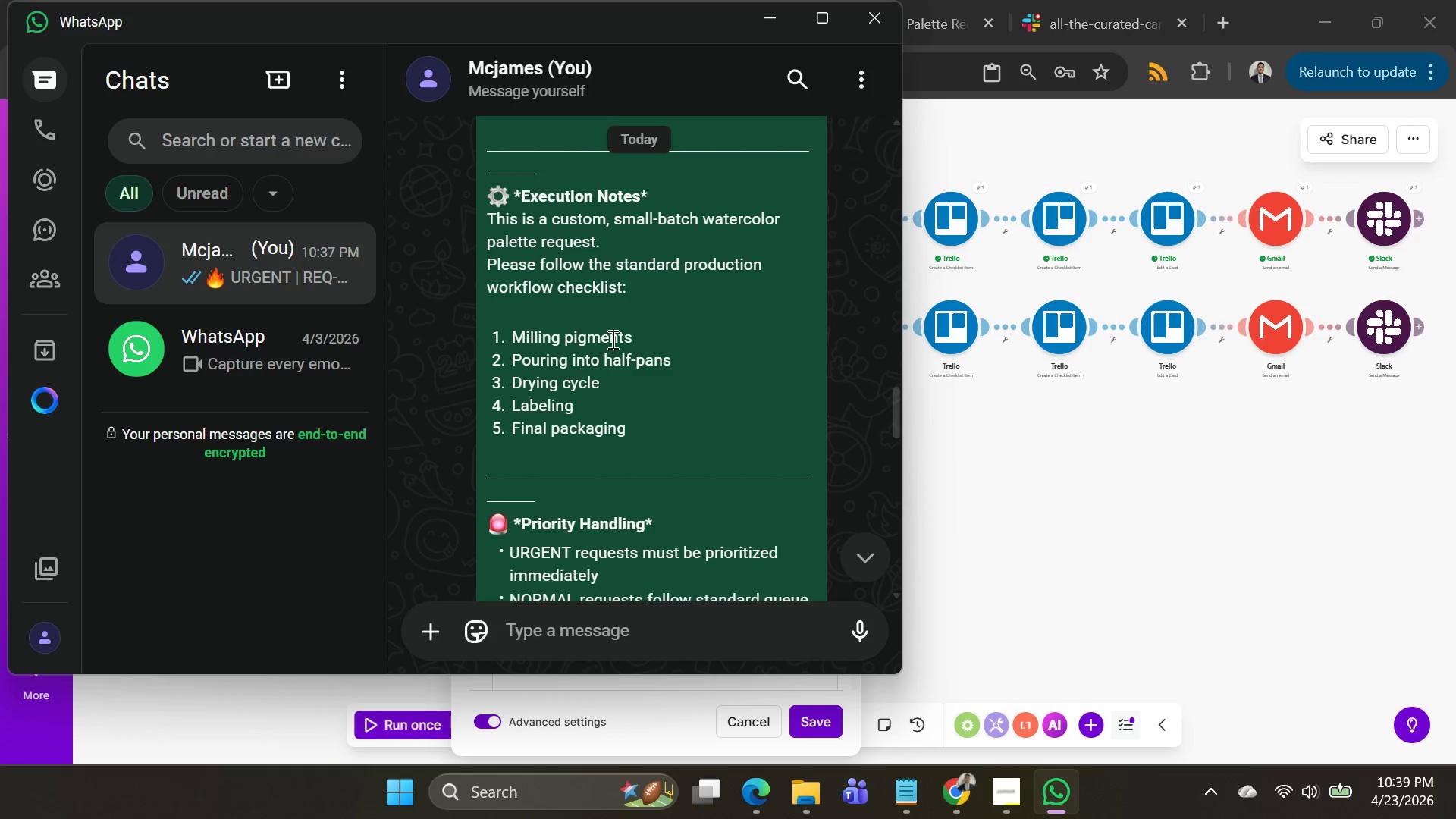 
scroll: coordinate [632, 340], scroll_direction: up, amount: 10.0
 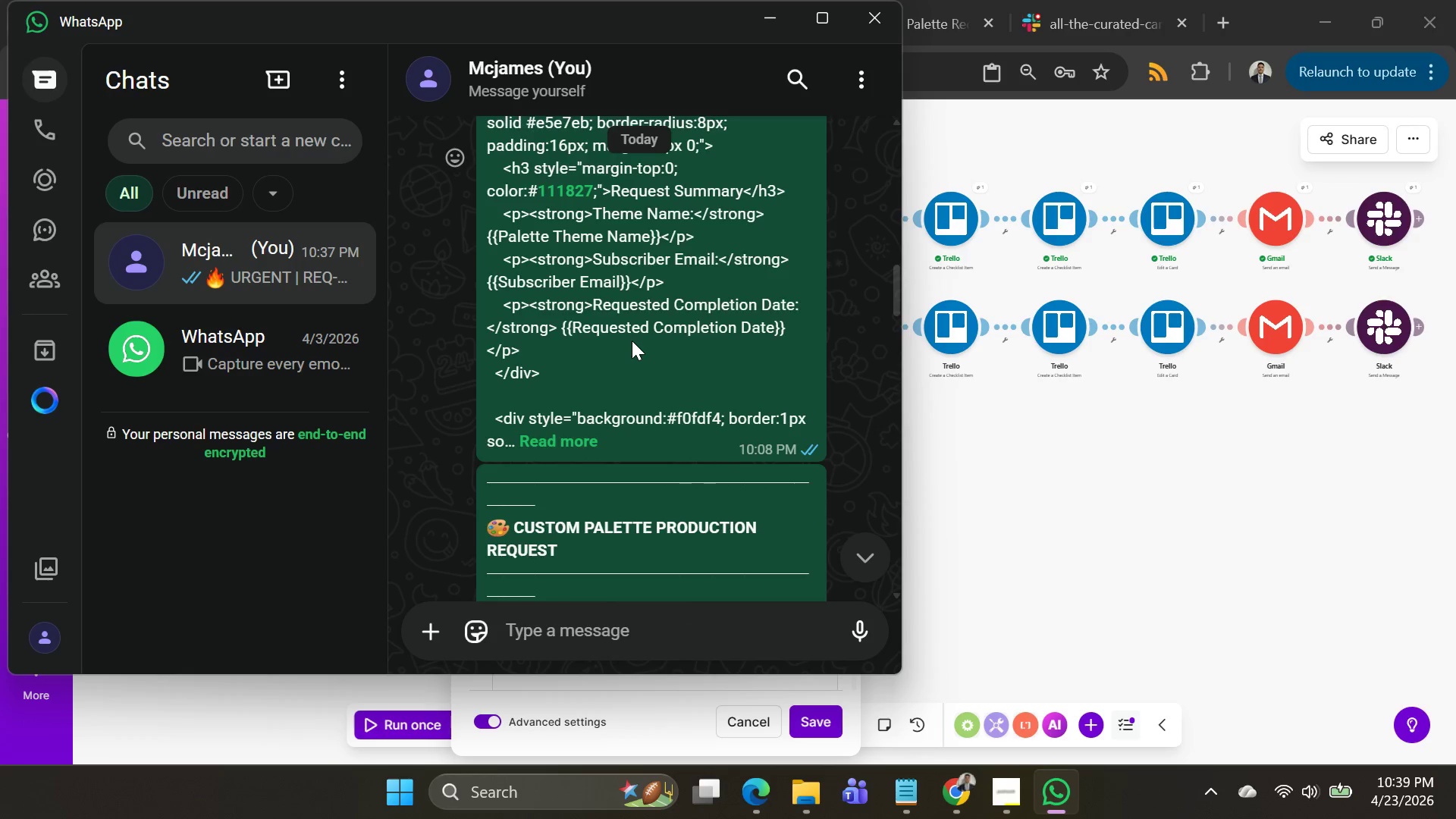 
scroll: coordinate [669, 368], scroll_direction: down, amount: 12.0
 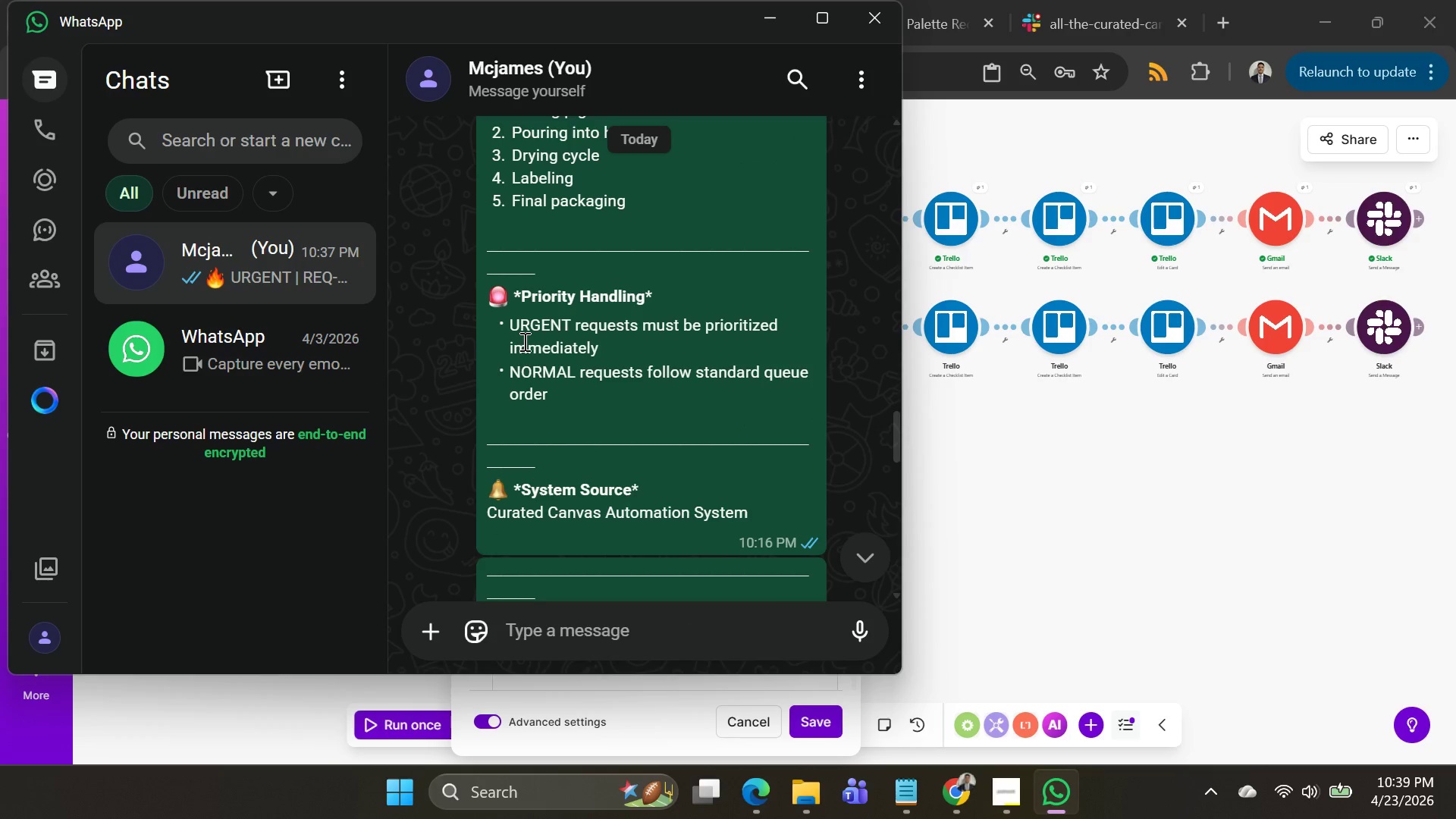 
scroll: coordinate [520, 296], scroll_direction: up, amount: 9.0
 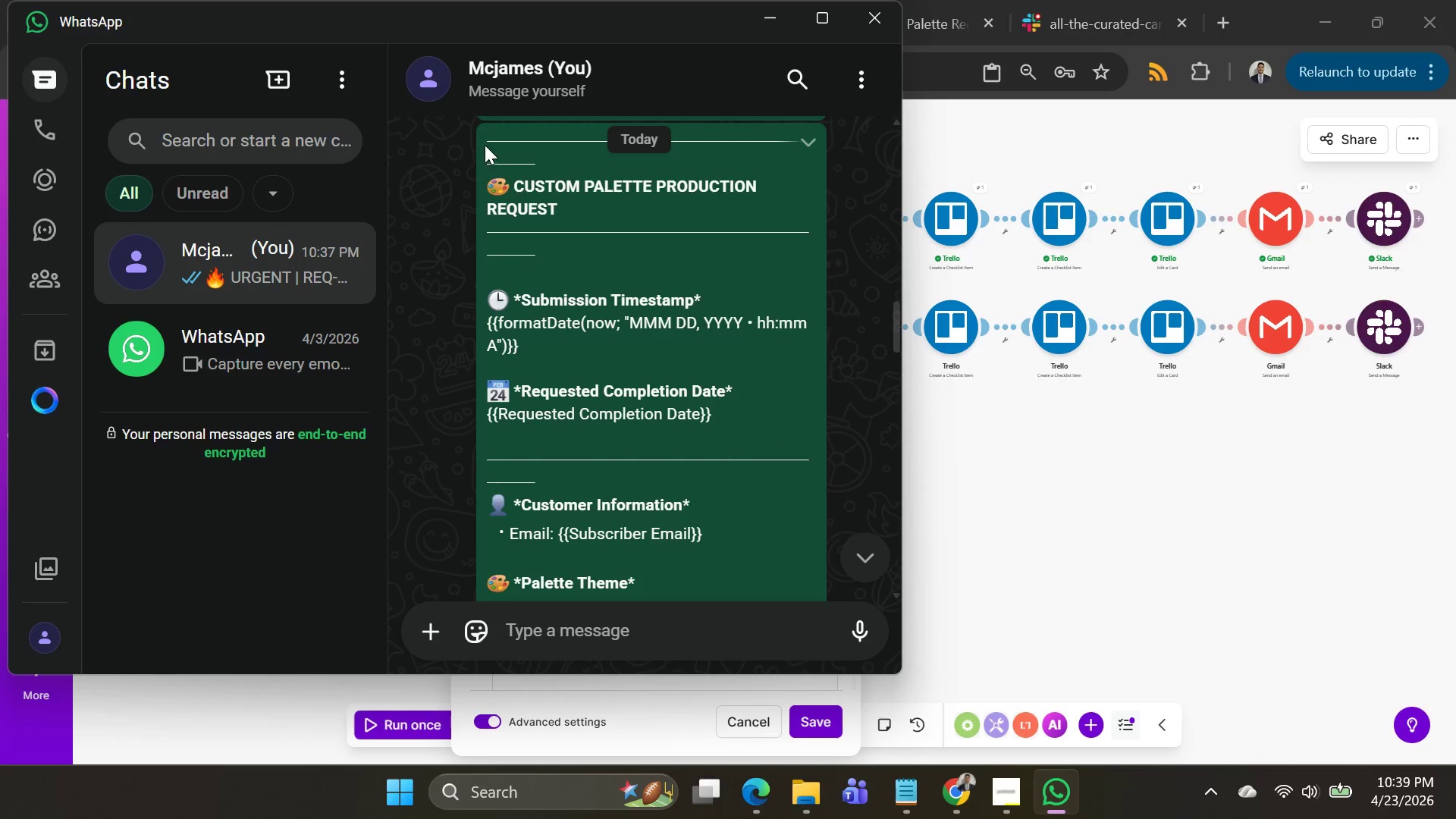 
left_click_drag(start_coordinate=[485, 135], to_coordinate=[755, 518])
 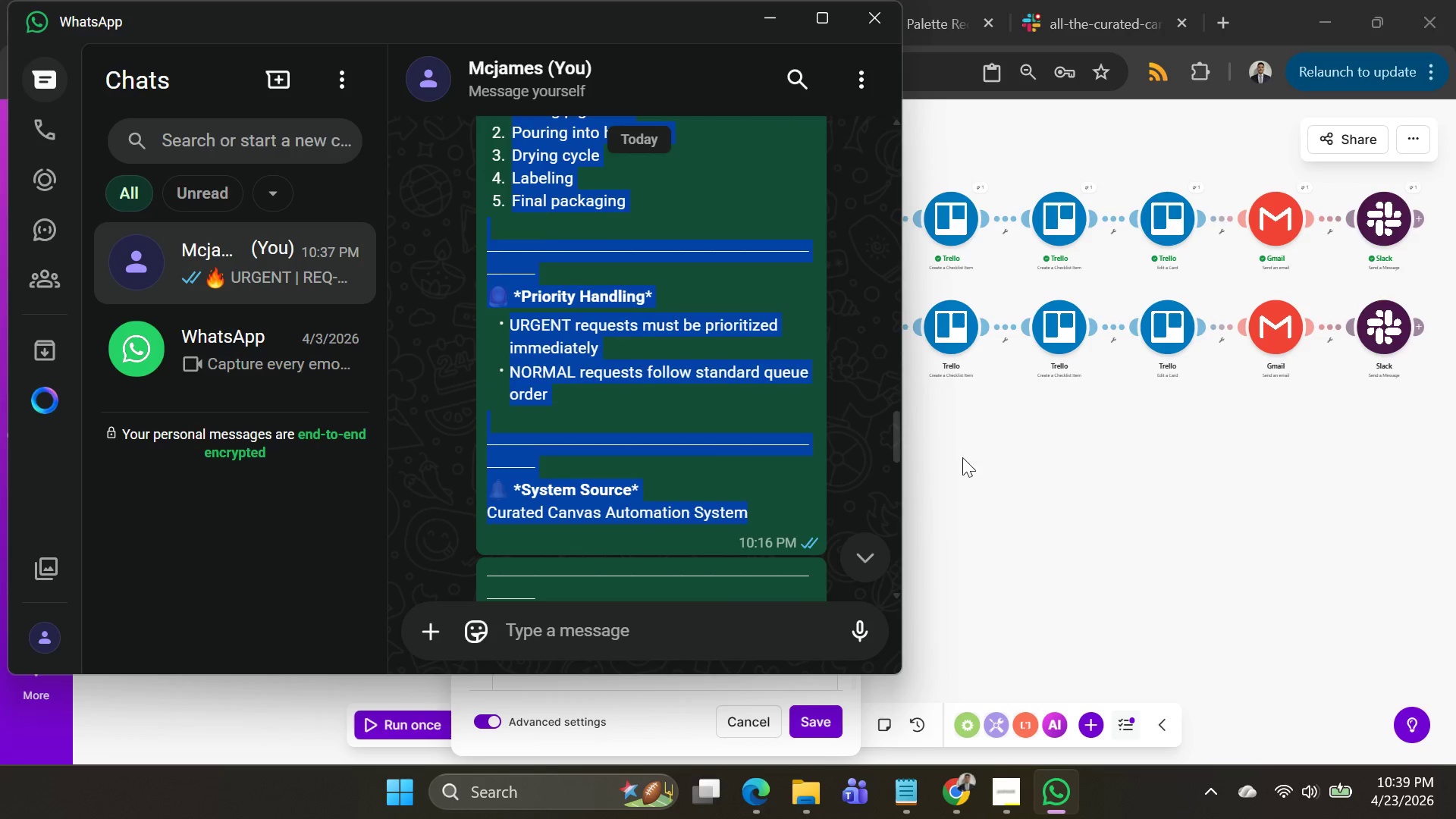 
scroll: coordinate [630, 475], scroll_direction: down, amount: 9.0
 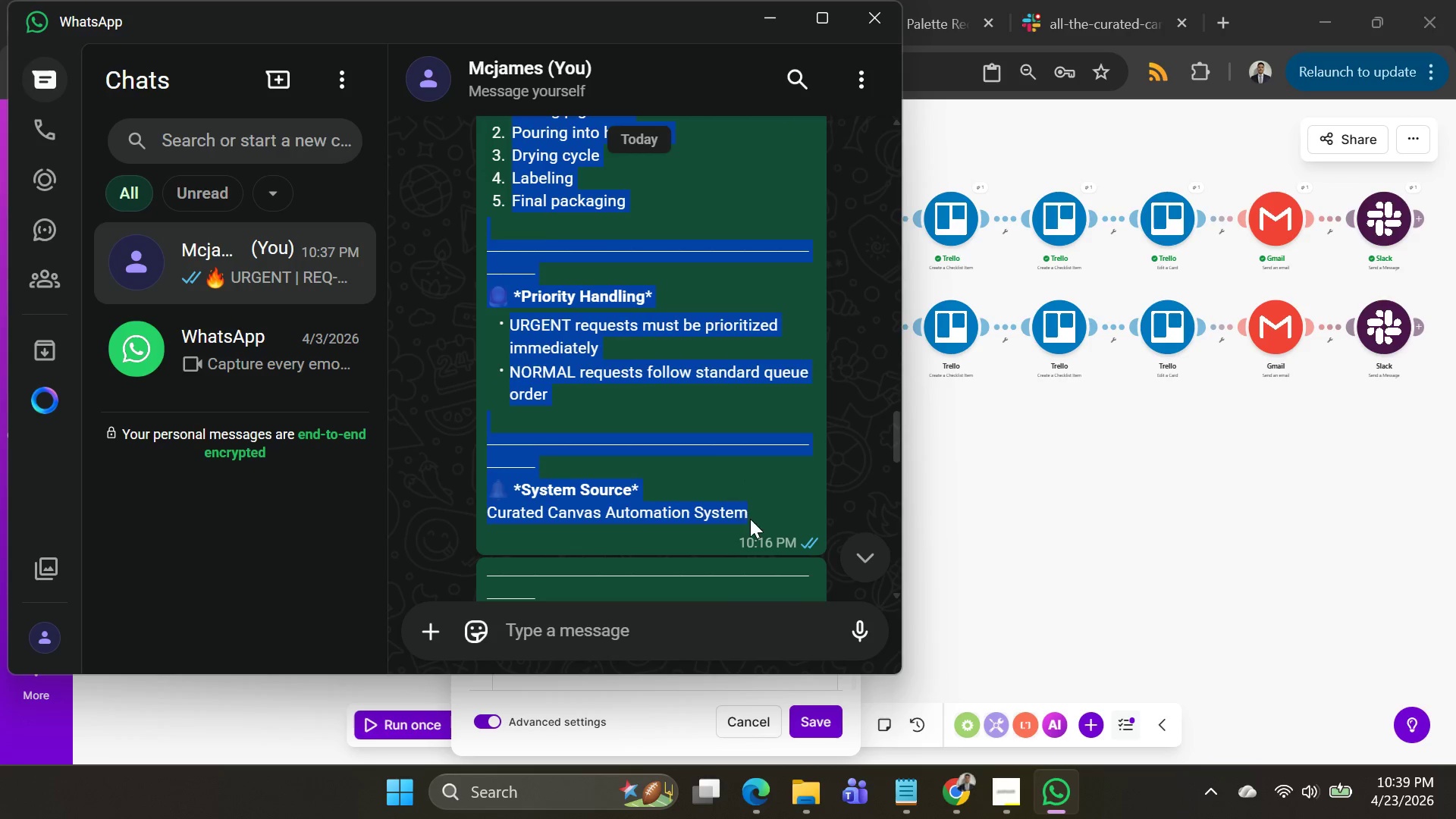 
key(Control+C)
 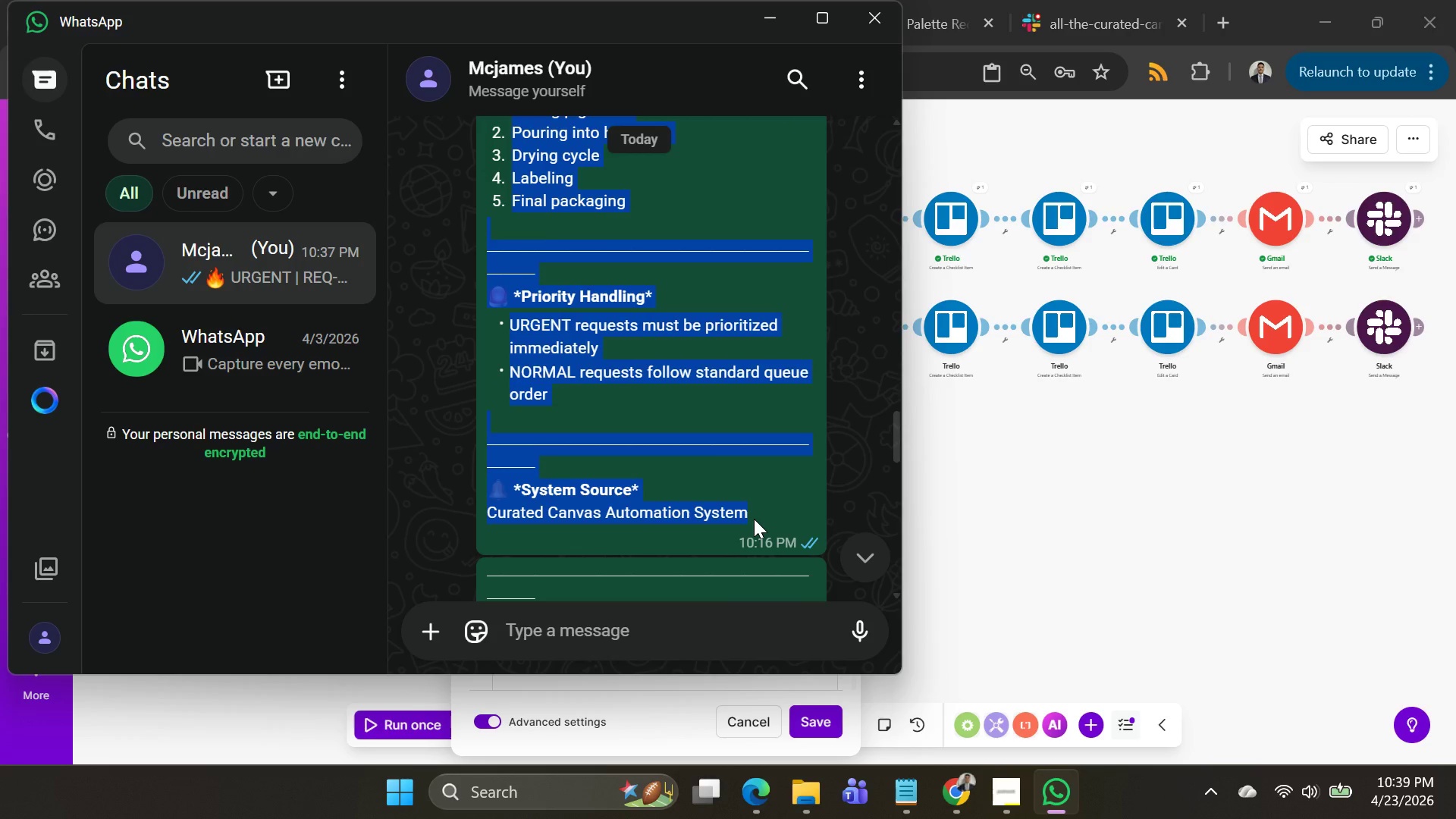 
key(Control+C)
 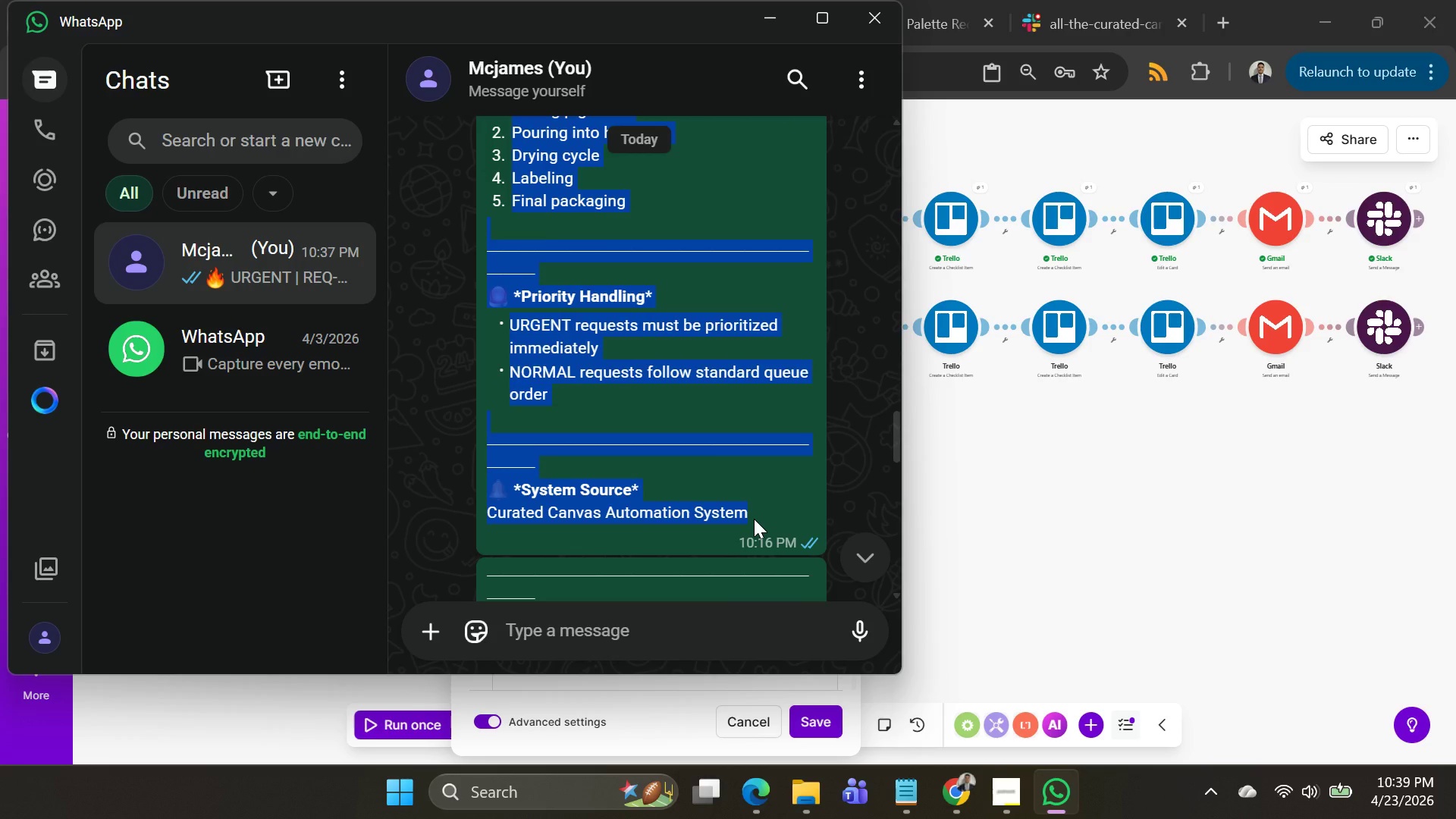 
key(Control+C)
 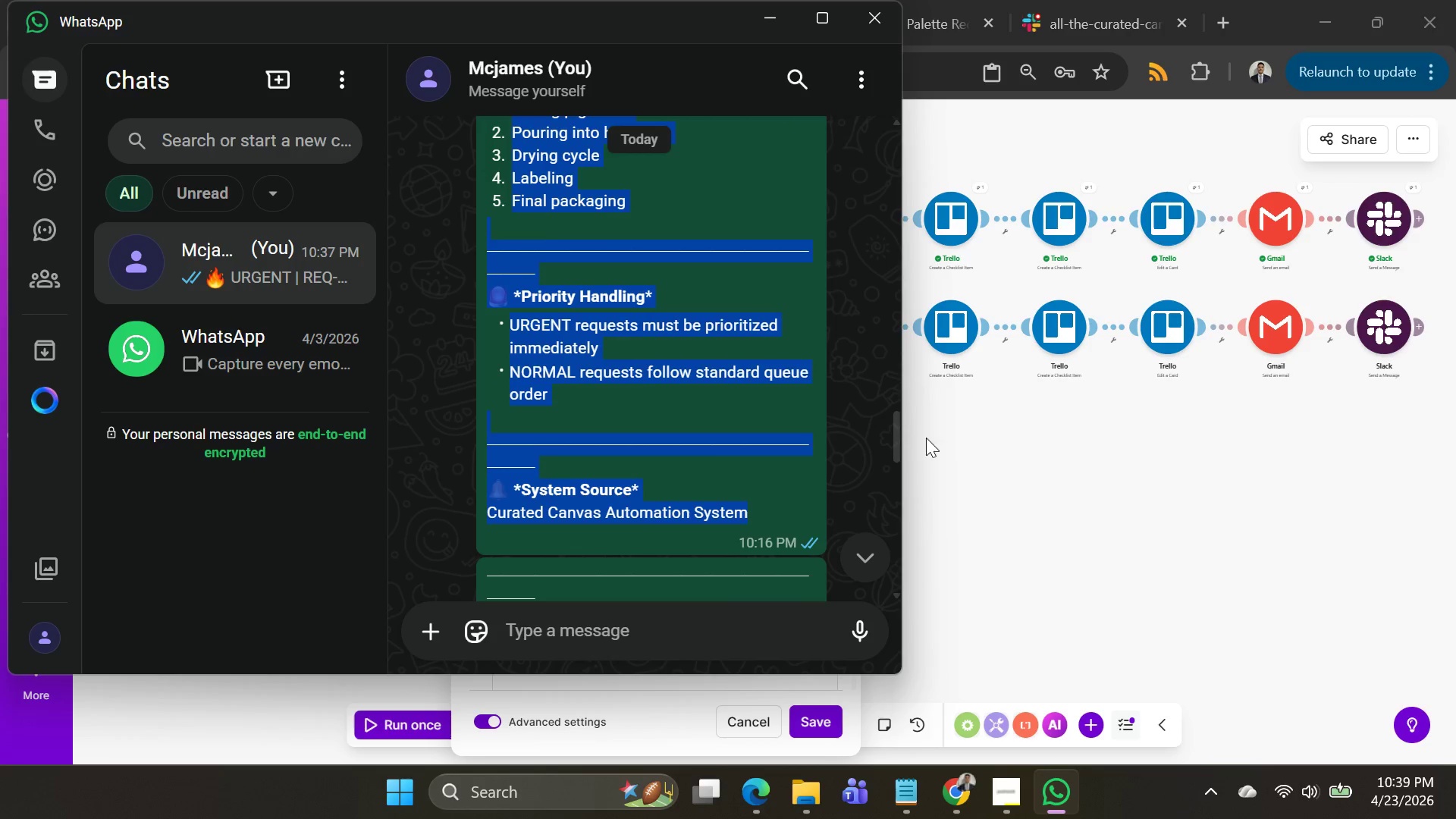 
left_click([981, 472])
 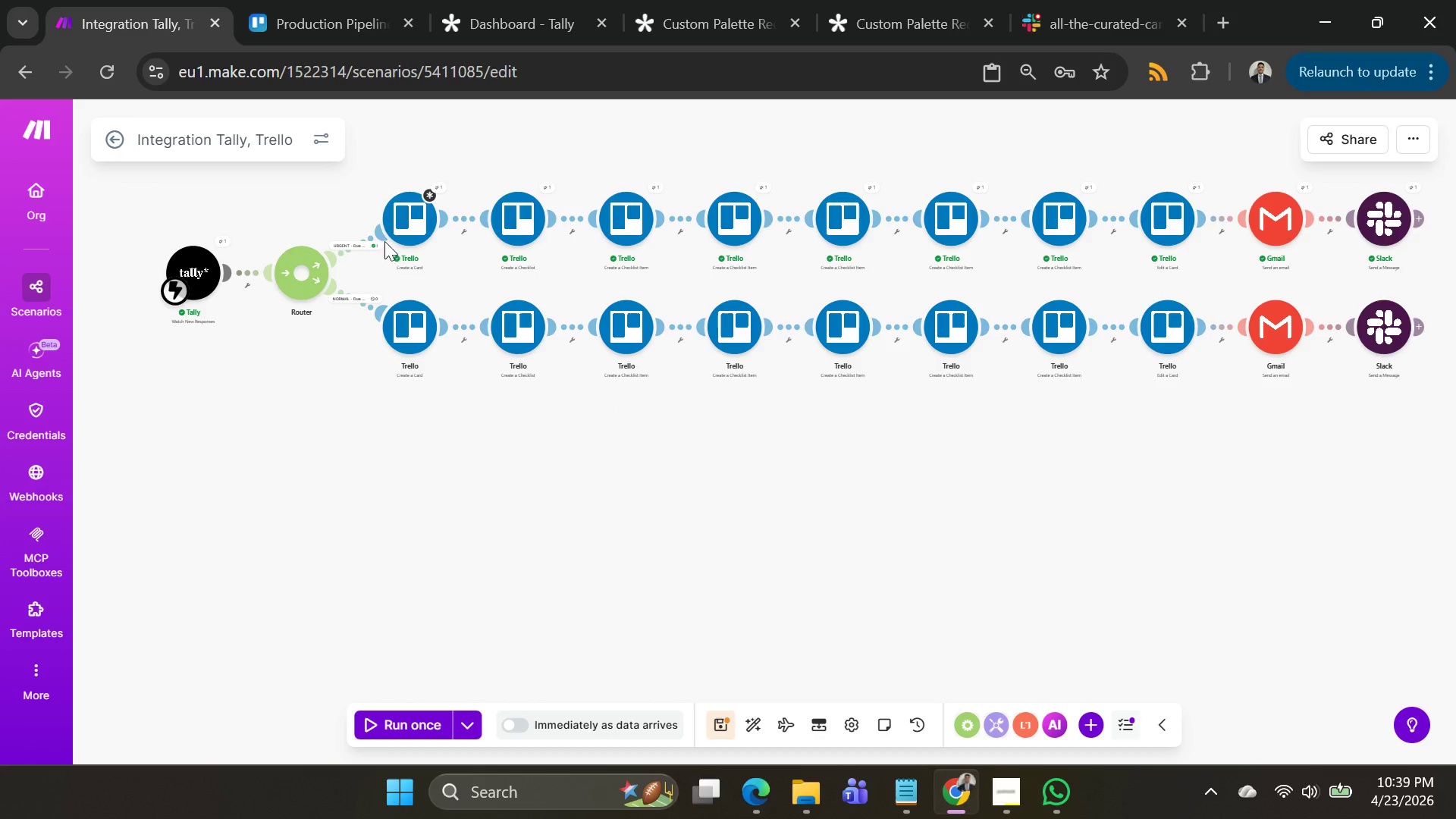 
left_click([391, 218])
 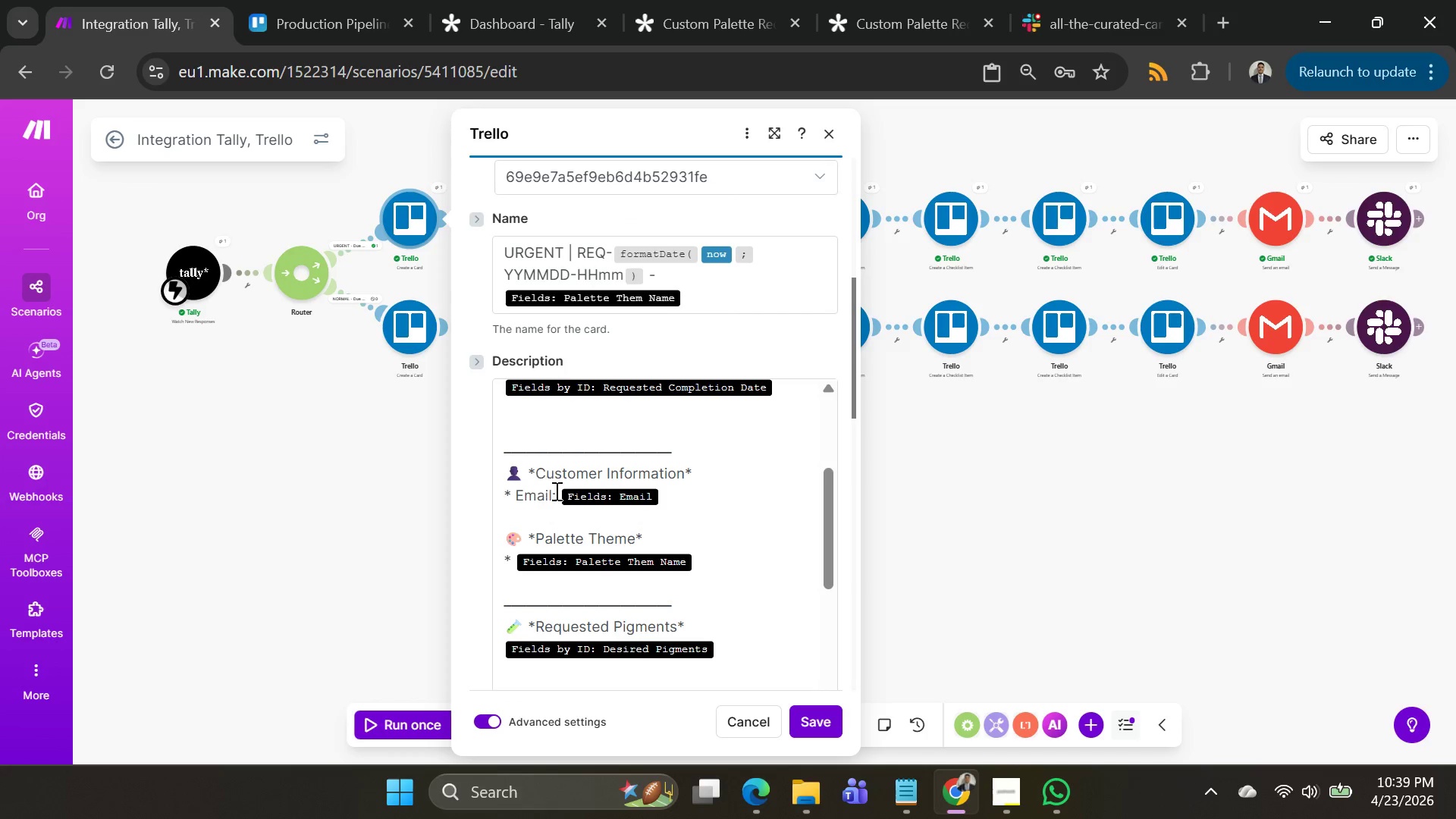 
scroll: coordinate [585, 496], scroll_direction: up, amount: 5.0
 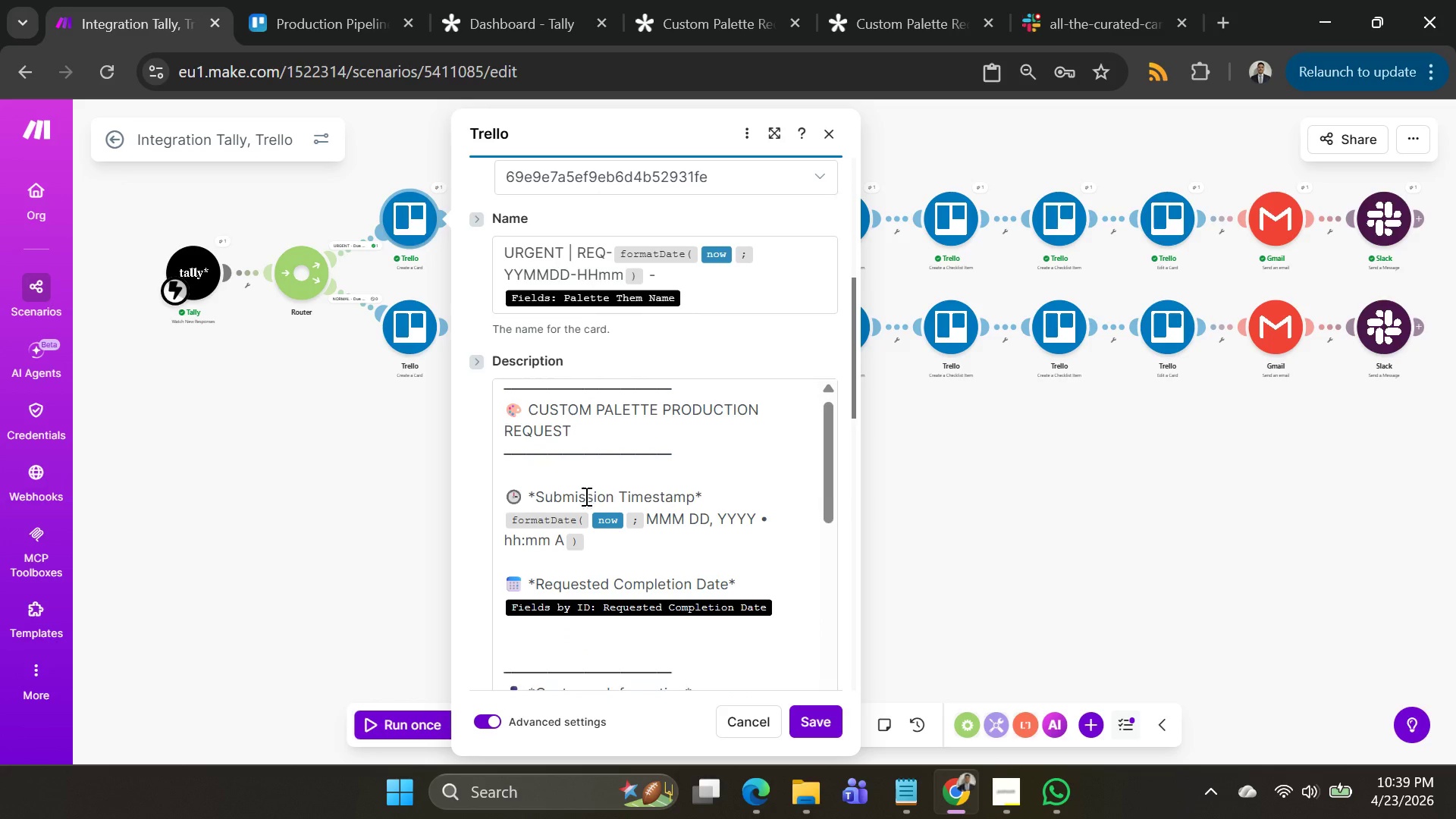 
scroll: coordinate [585, 496], scroll_direction: down, amount: 3.0
 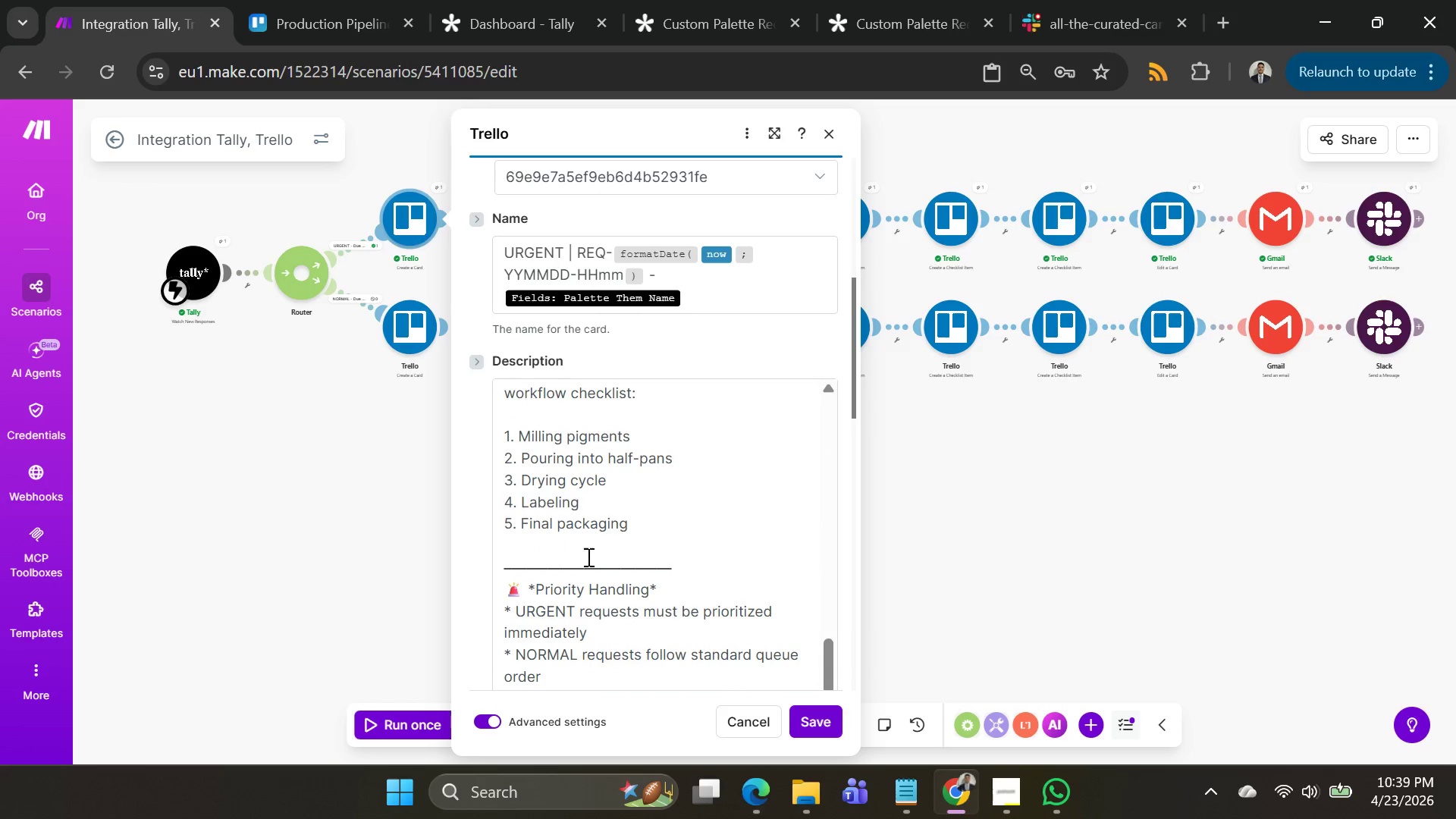 
double_click([515, 590])
 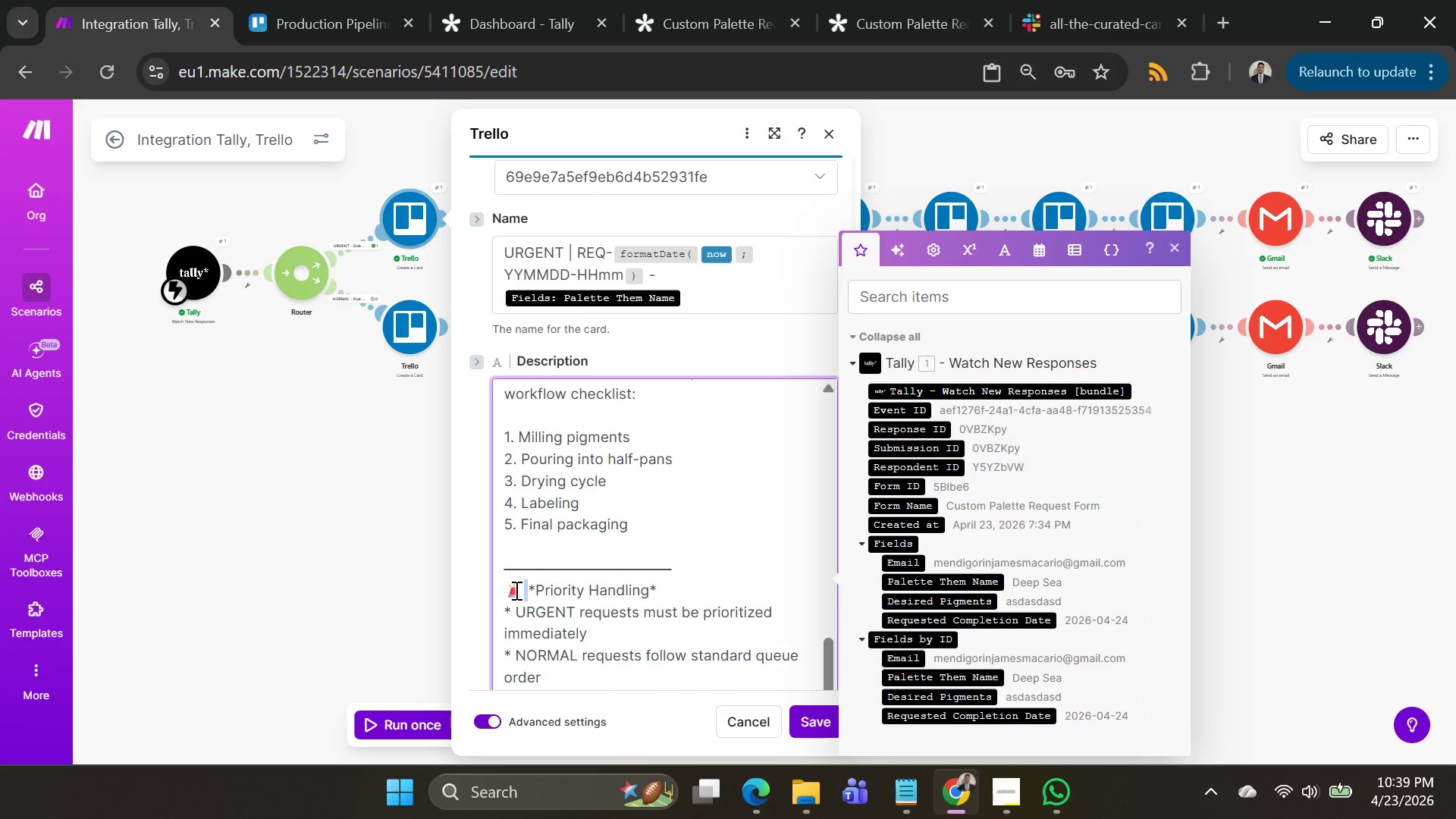 
left_click([515, 590])
 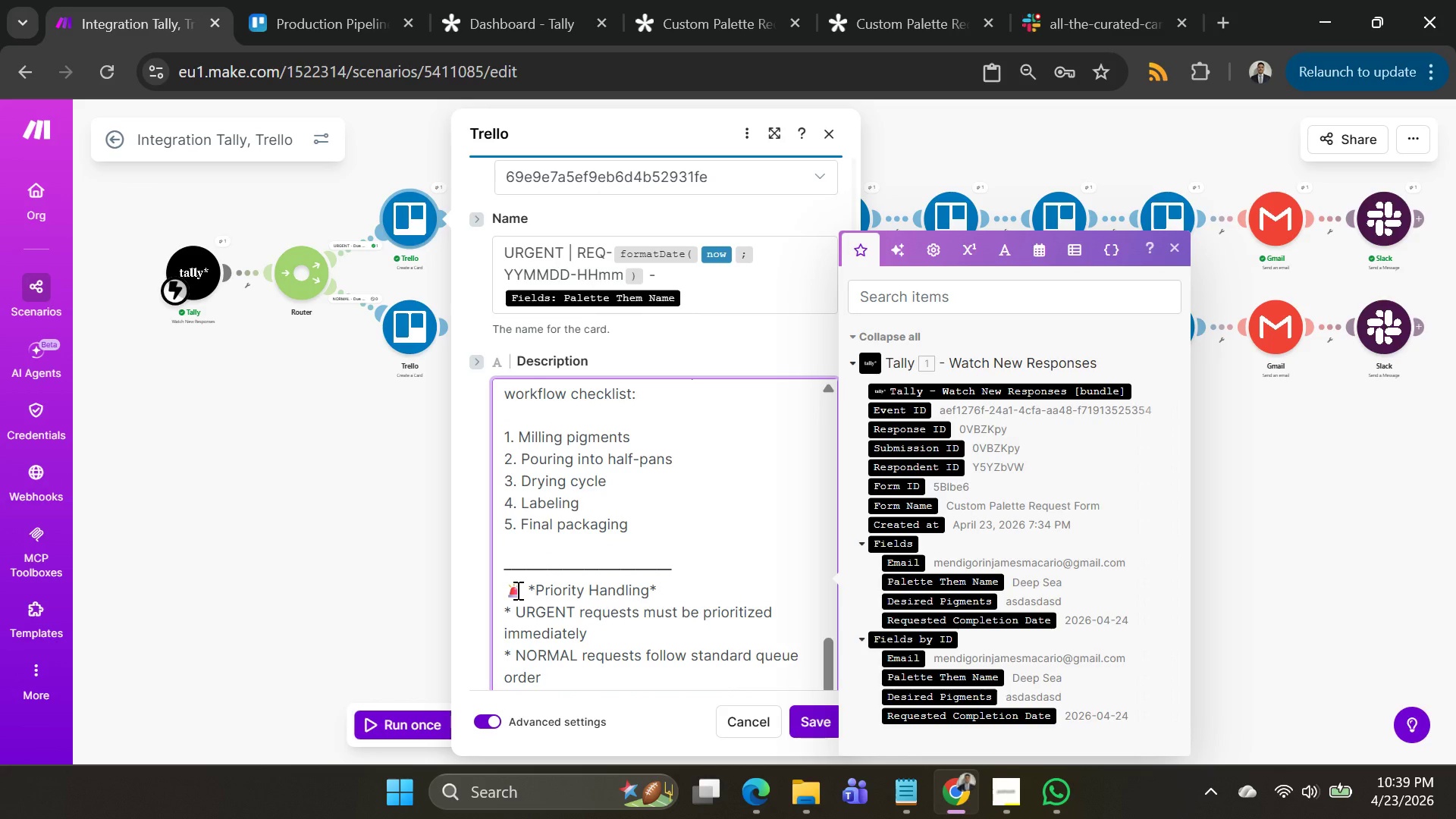 
left_click_drag(start_coordinate=[516, 590], to_coordinate=[495, 590])
 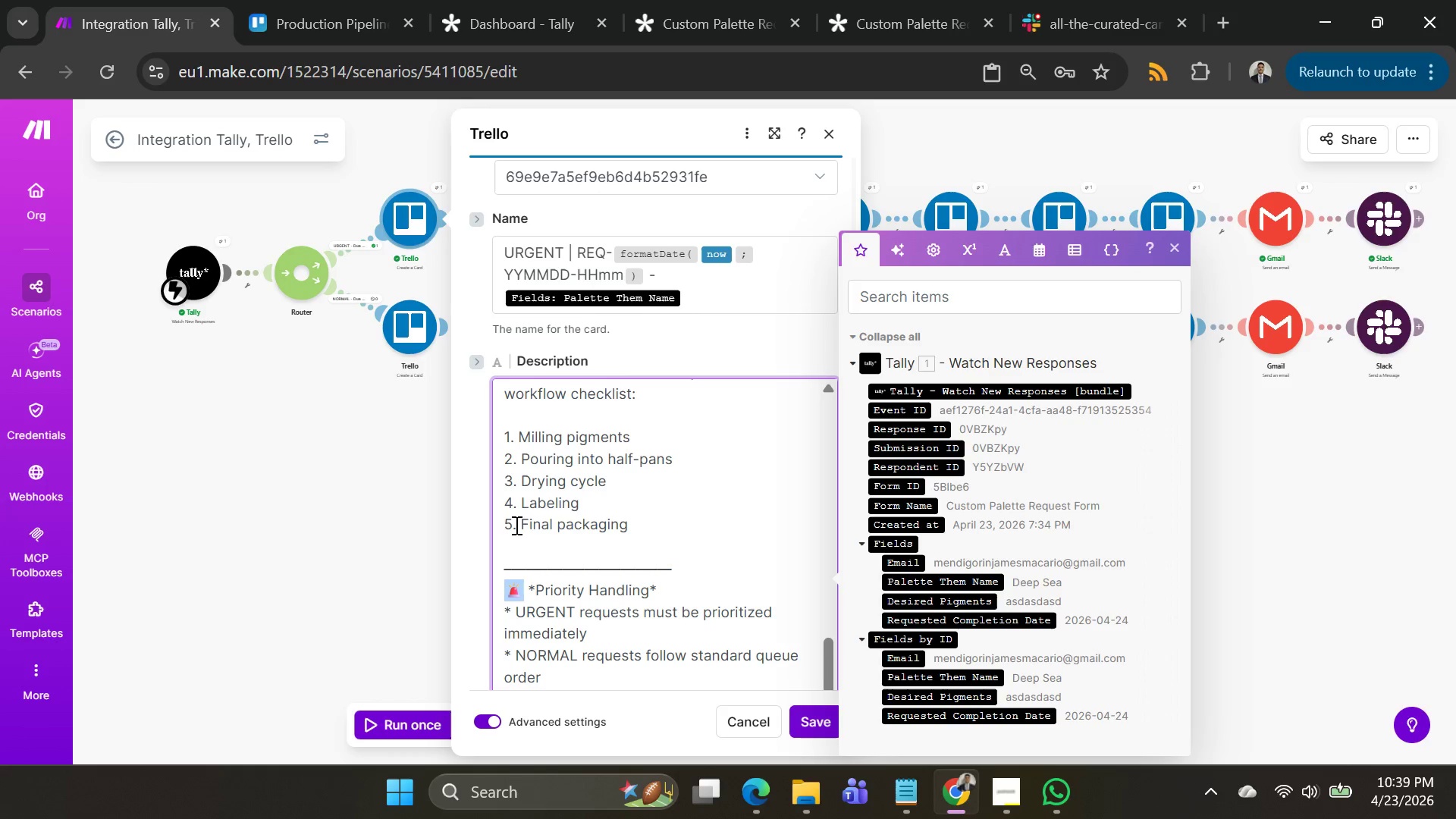 
key(Control+C)
 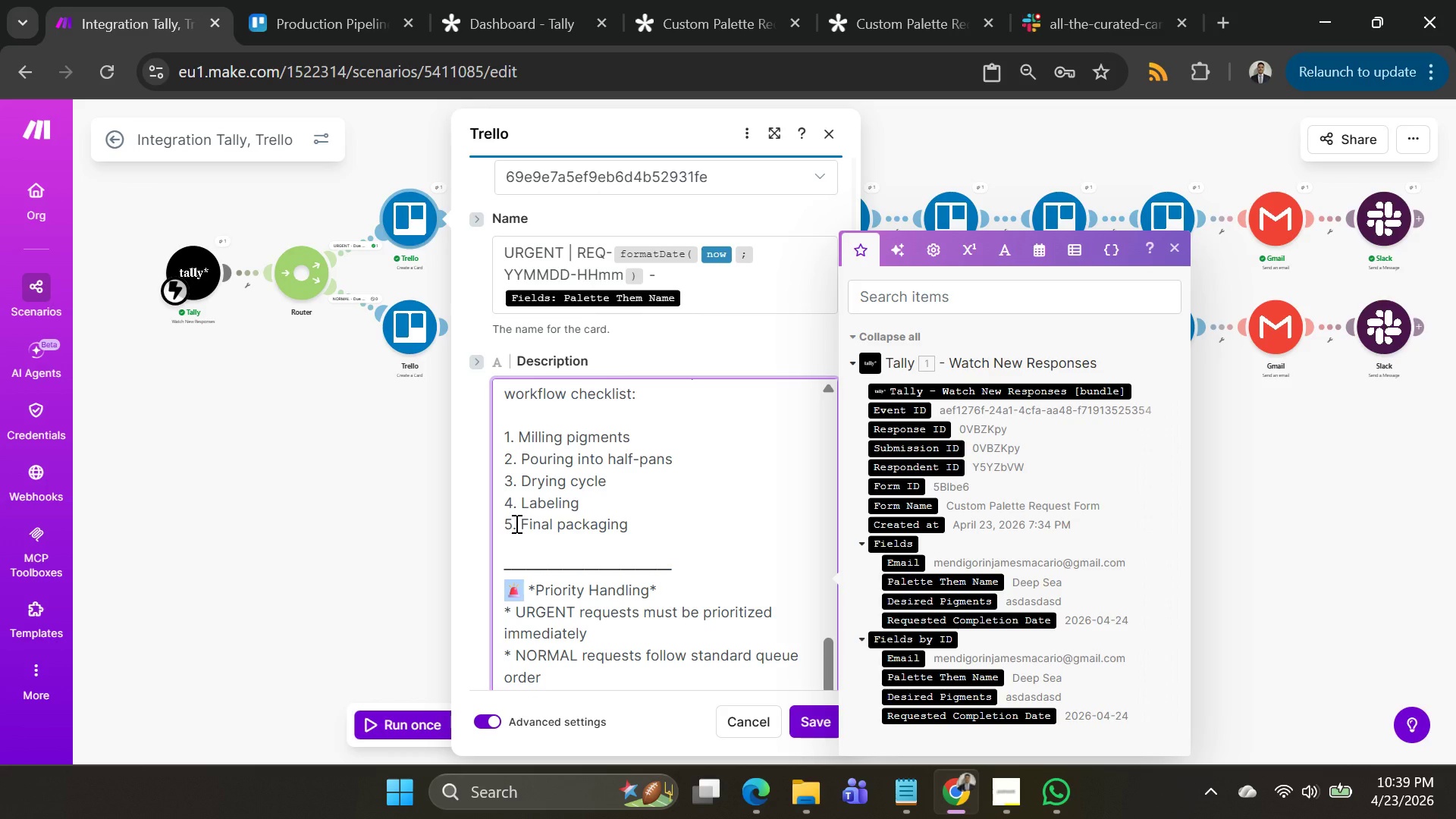 
key(Control+C)
 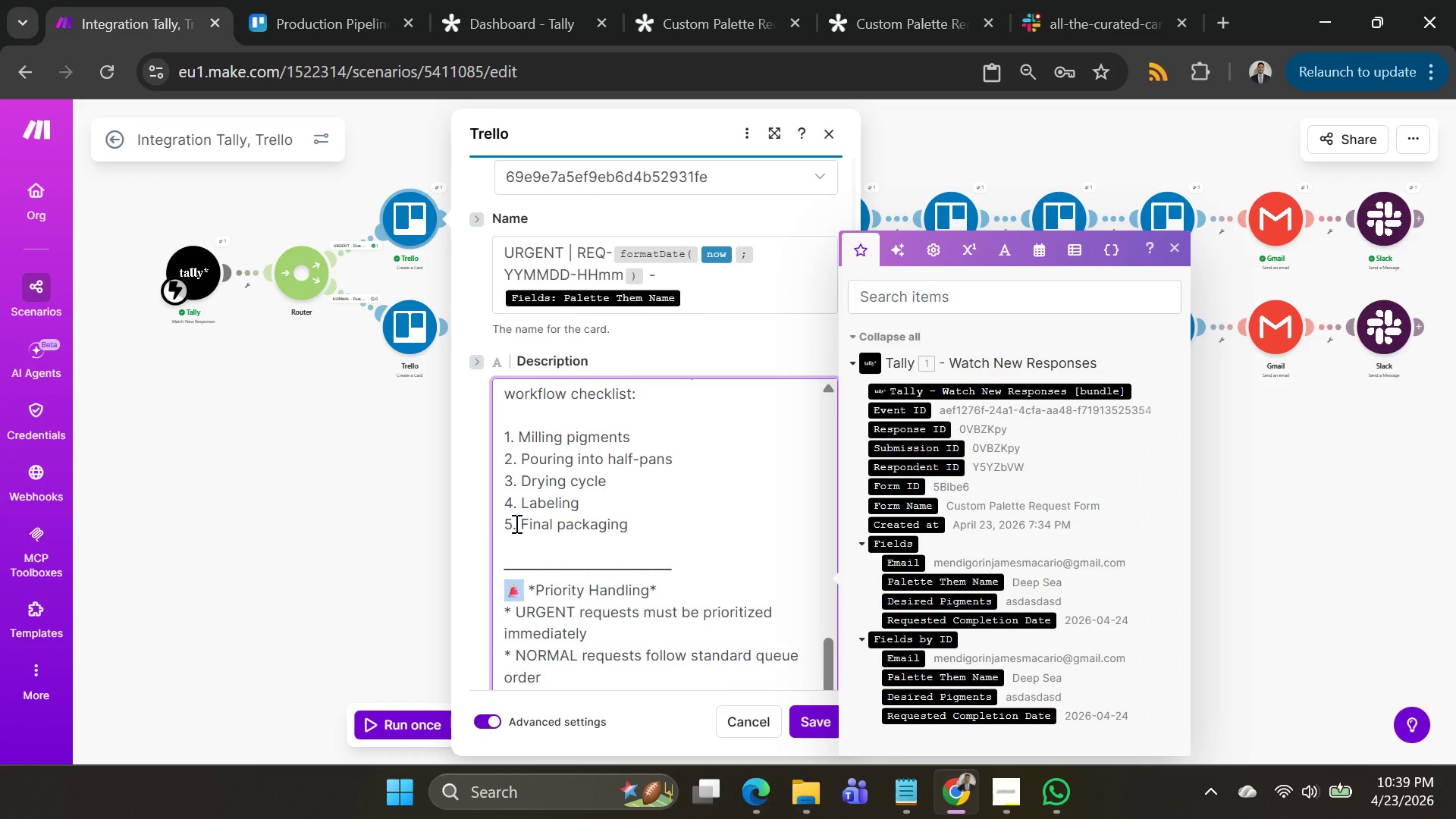 
key(Control+C)
 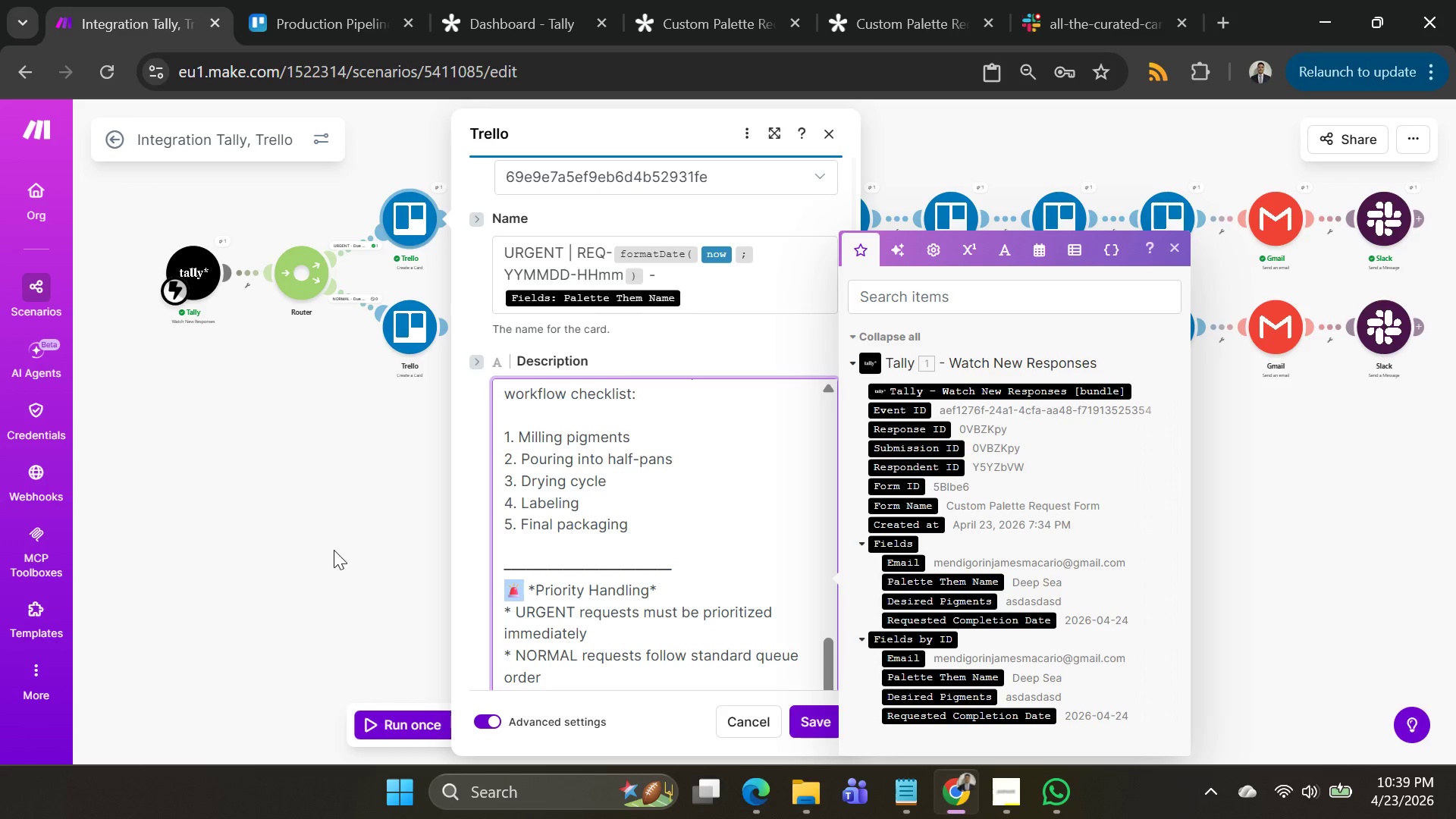 
left_click([334, 550])
 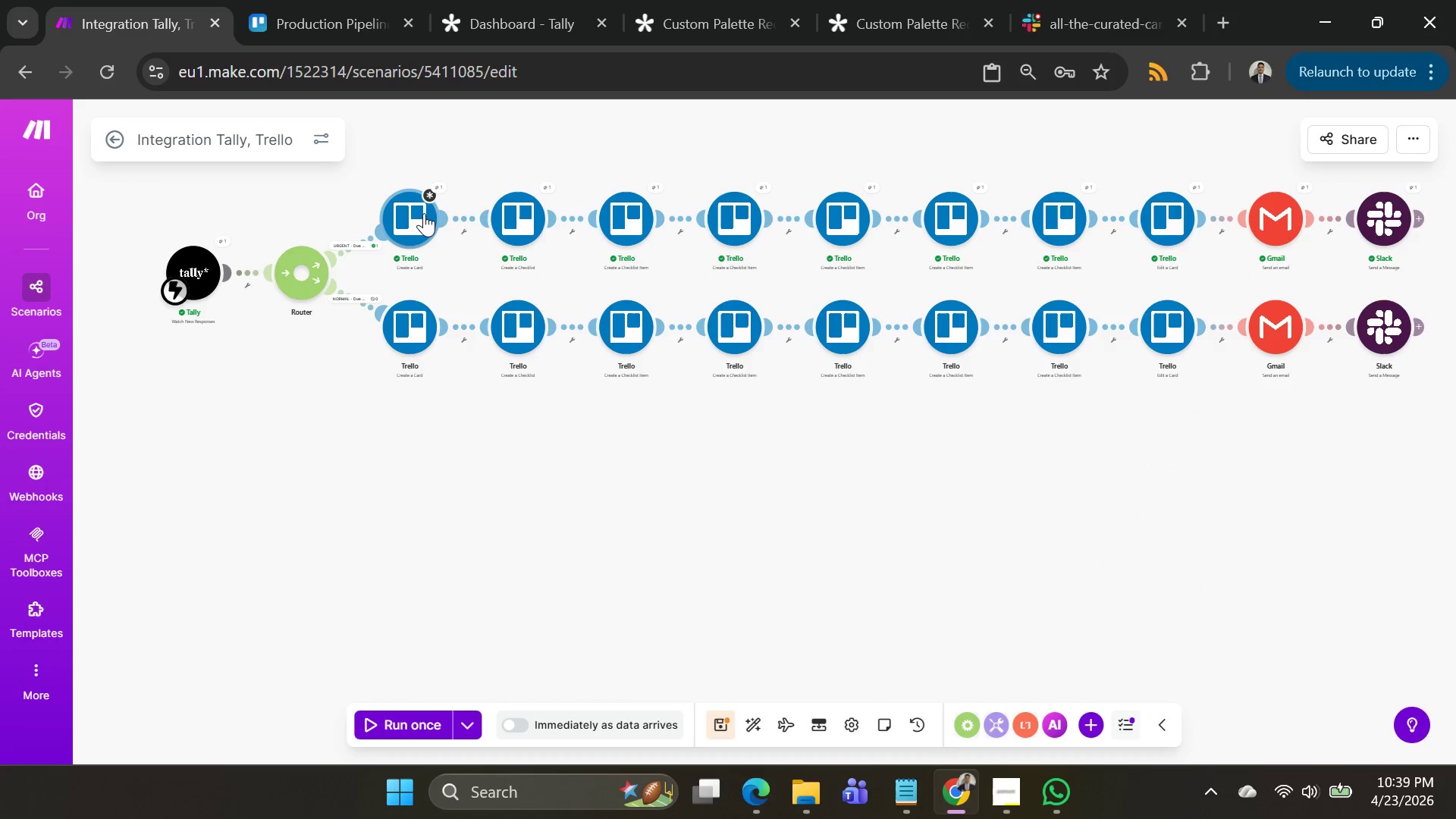 
left_click([424, 213])
 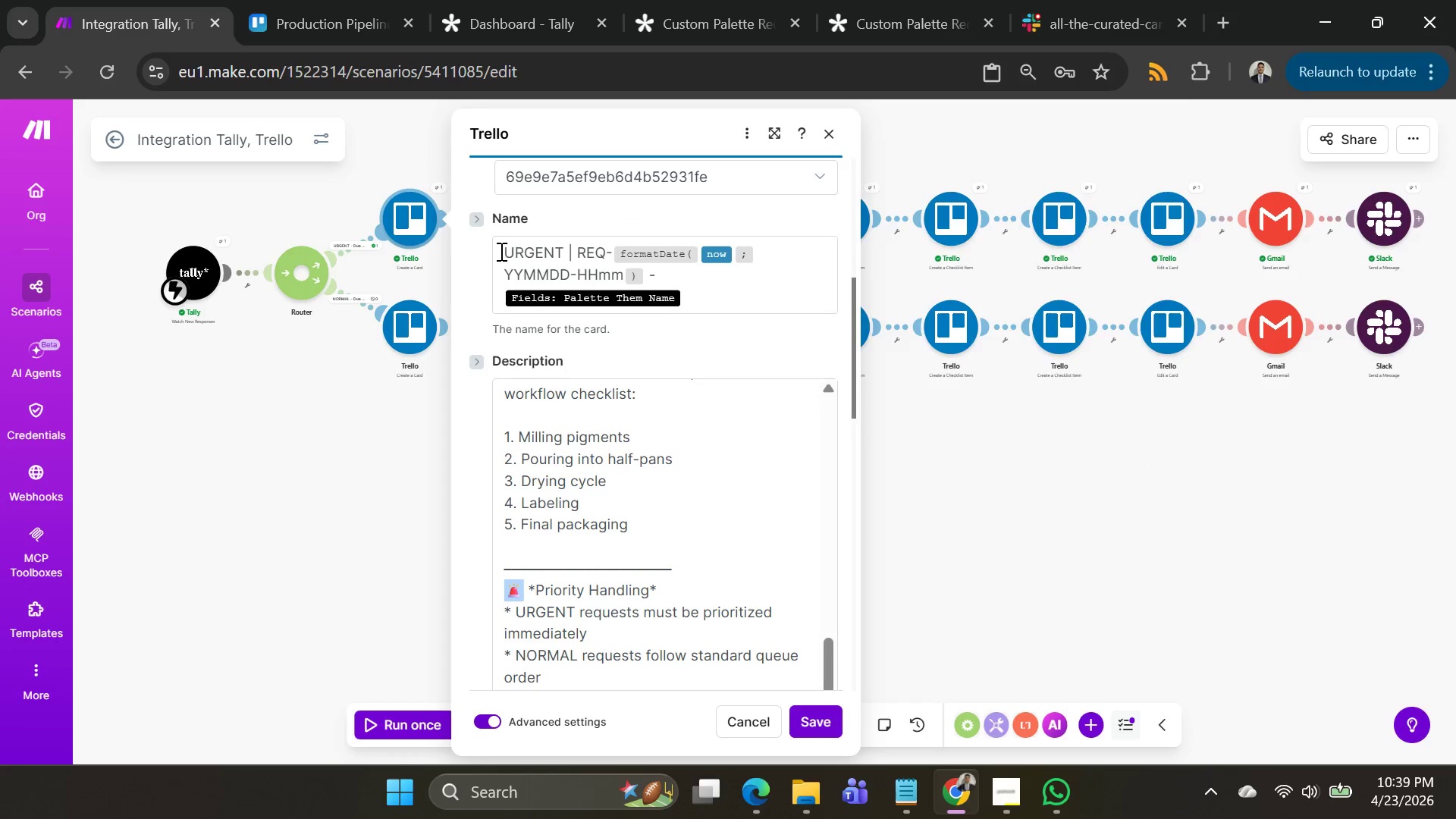 
key(Control+V)
 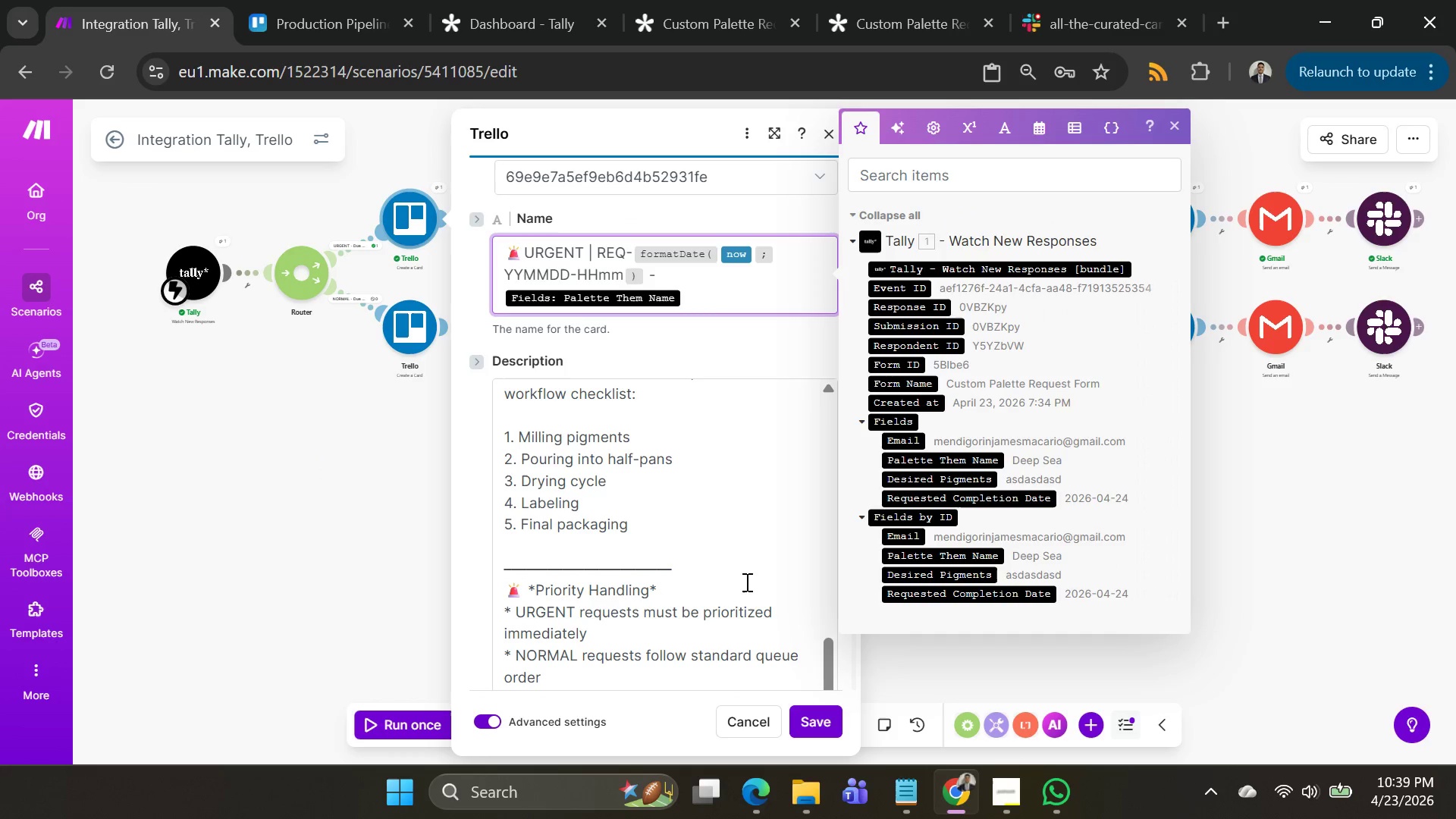 
wait(5.2)
 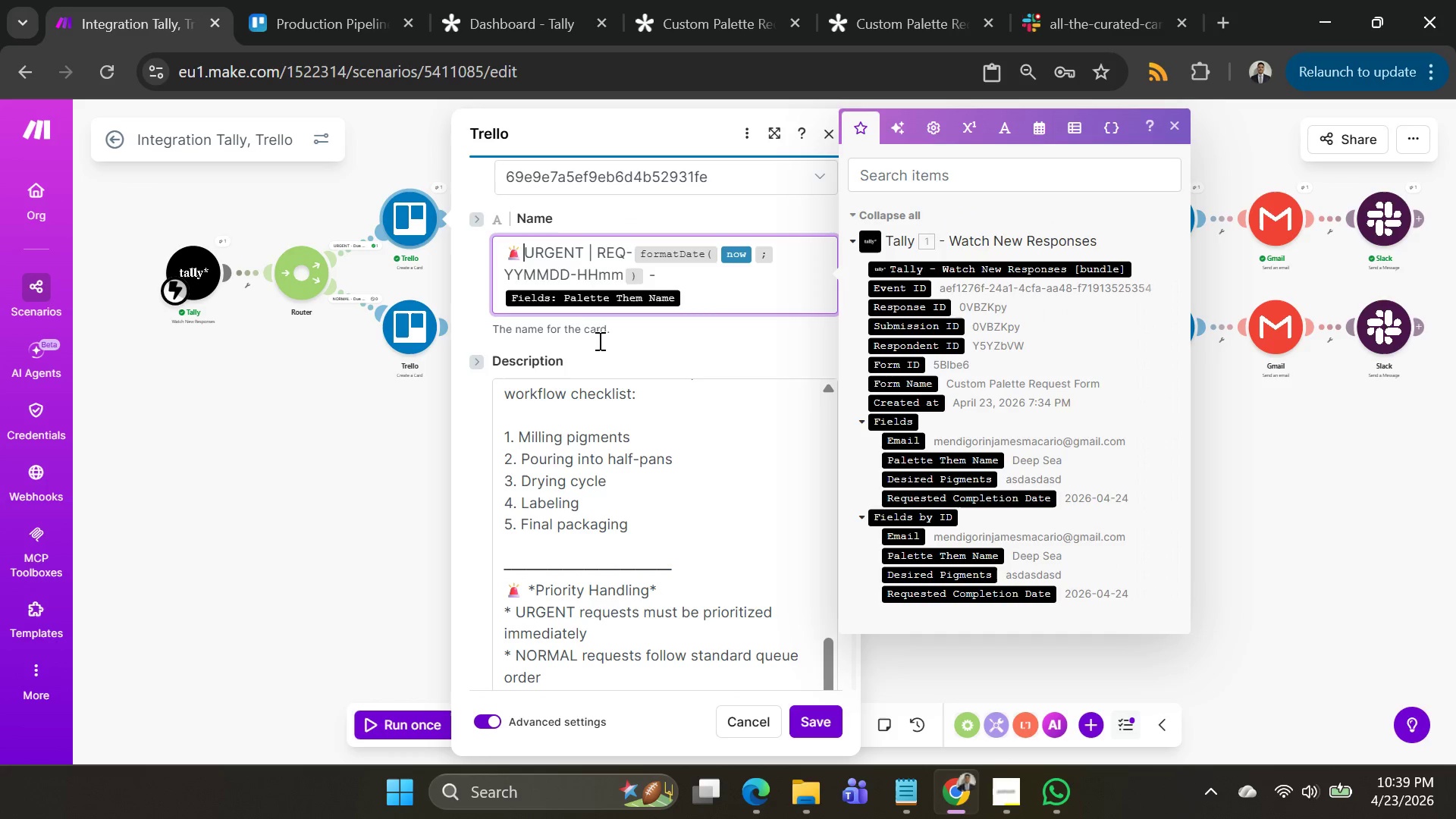 
left_click([812, 718])
 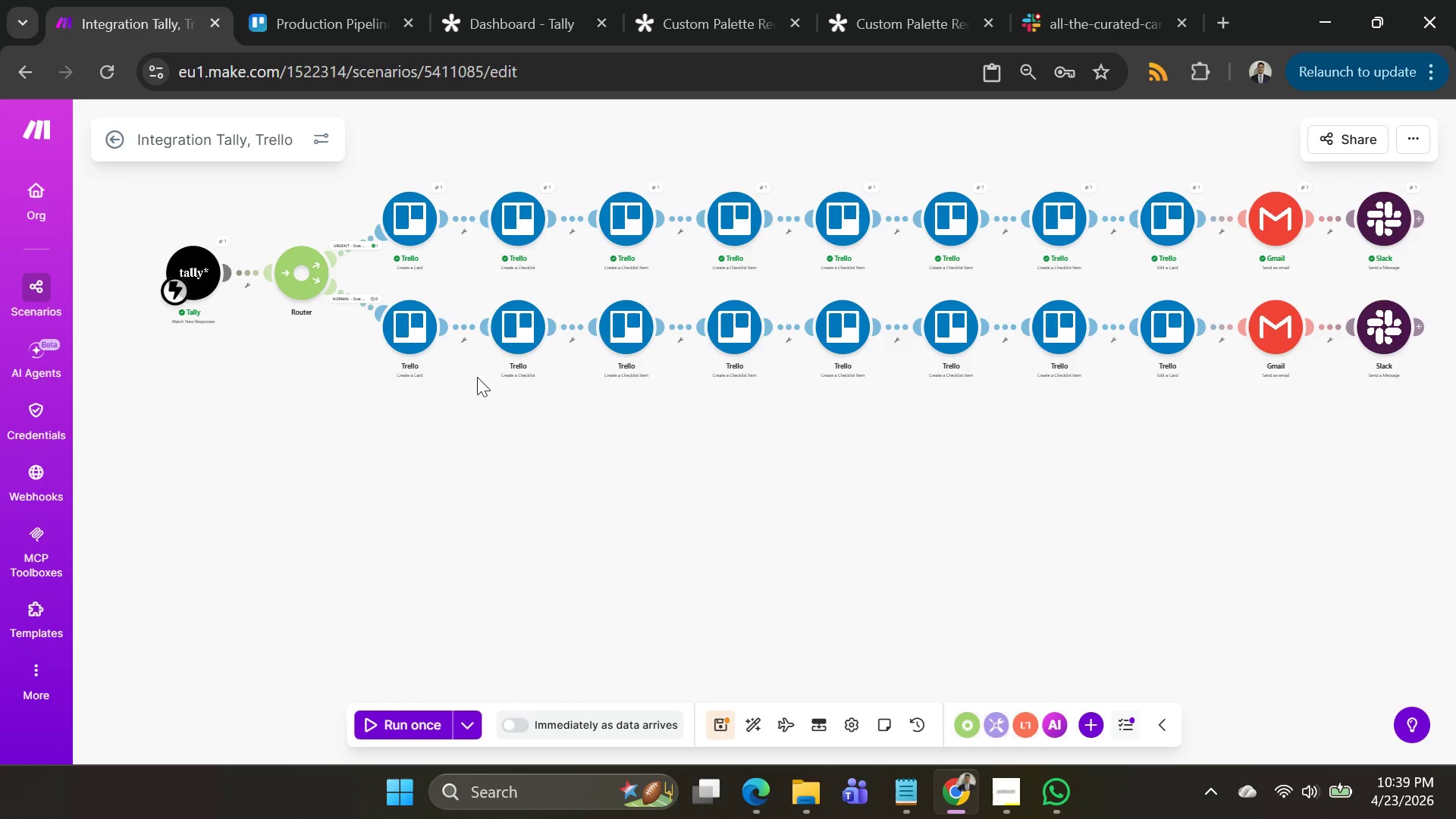 
left_click([409, 325])
 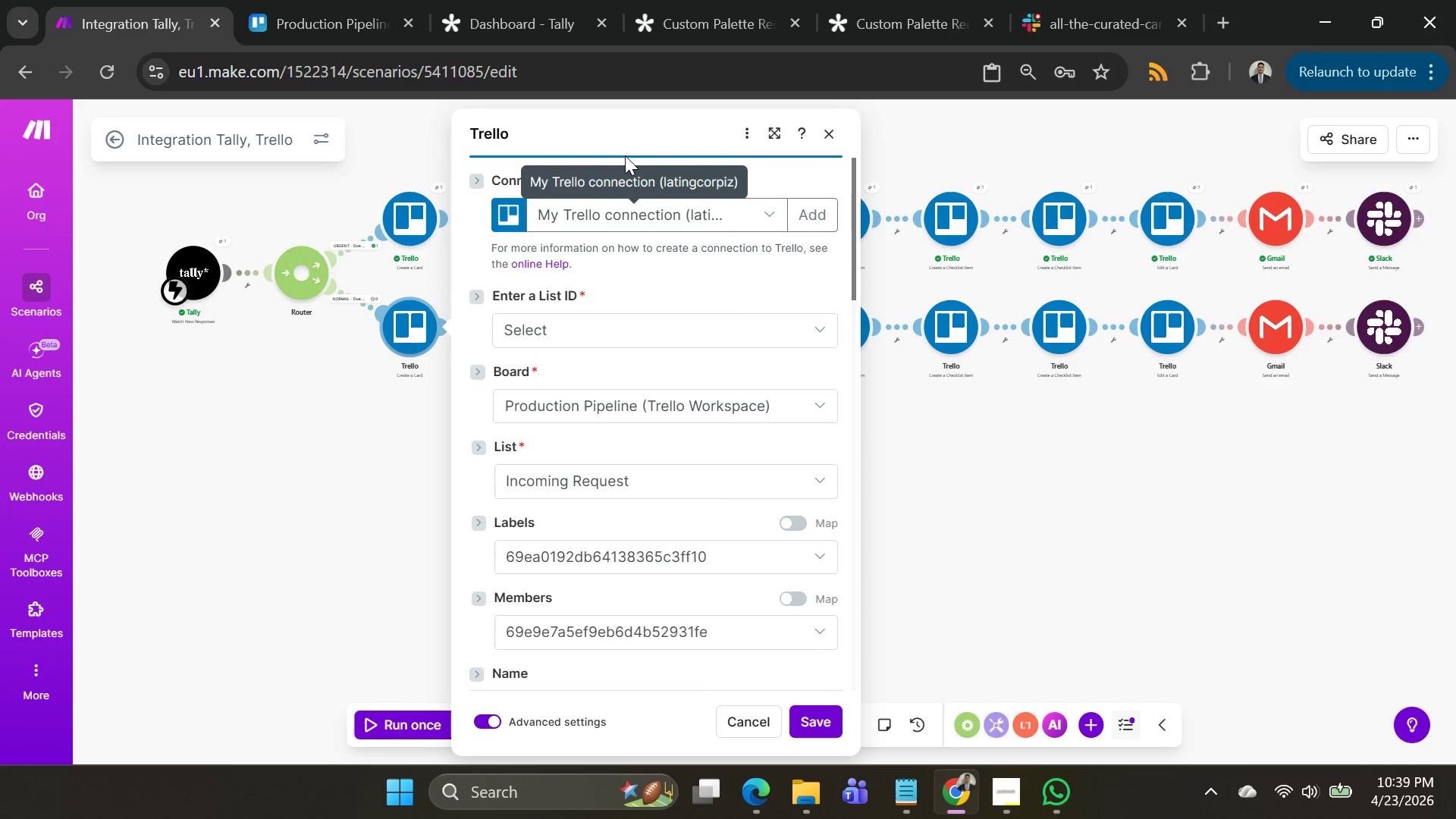 
left_click([940, 504])
 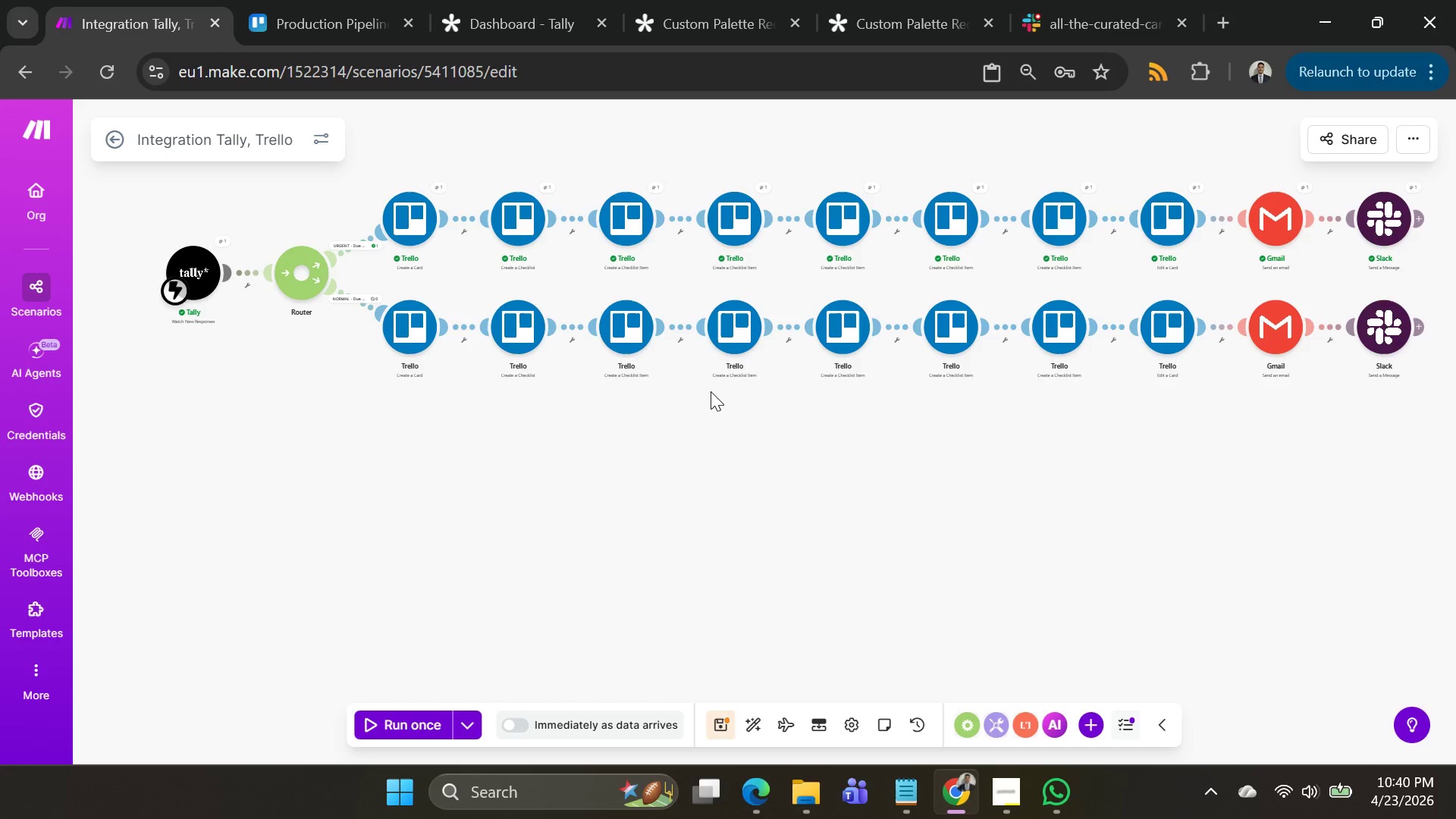 
wait(52.44)
 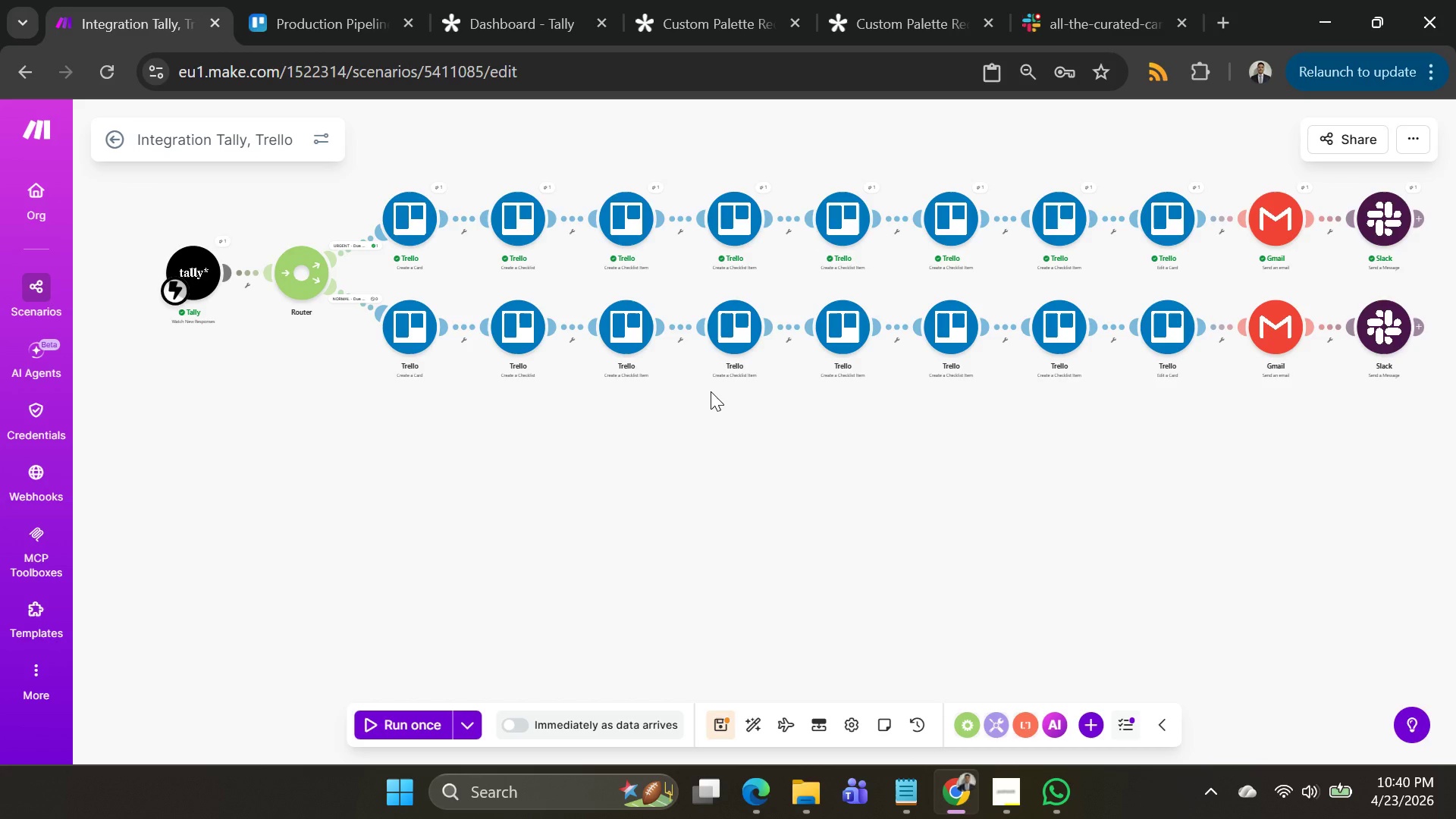 
left_click([313, 6])
 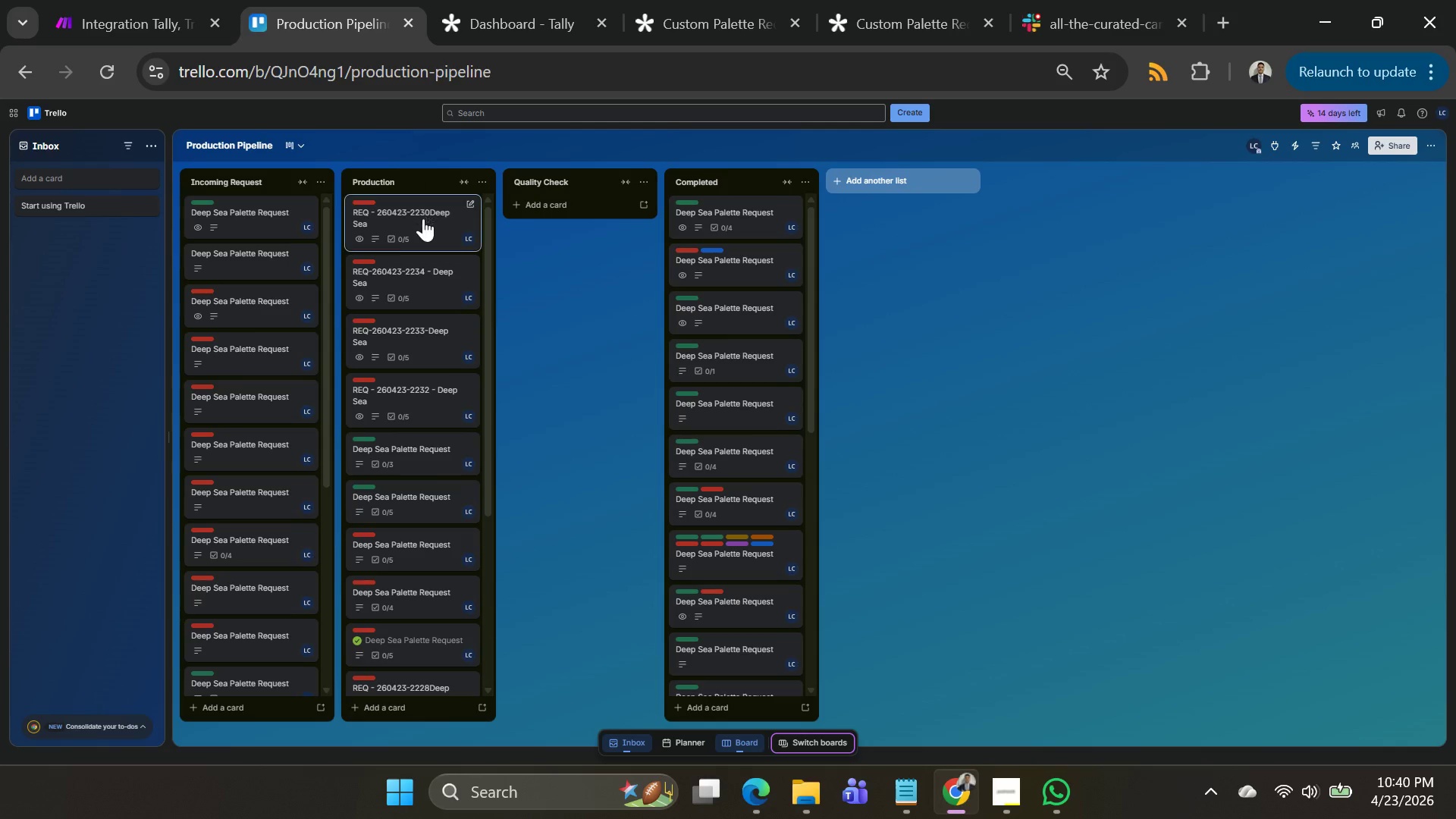 
scroll: coordinate [348, 271], scroll_direction: up, amount: 5.0
 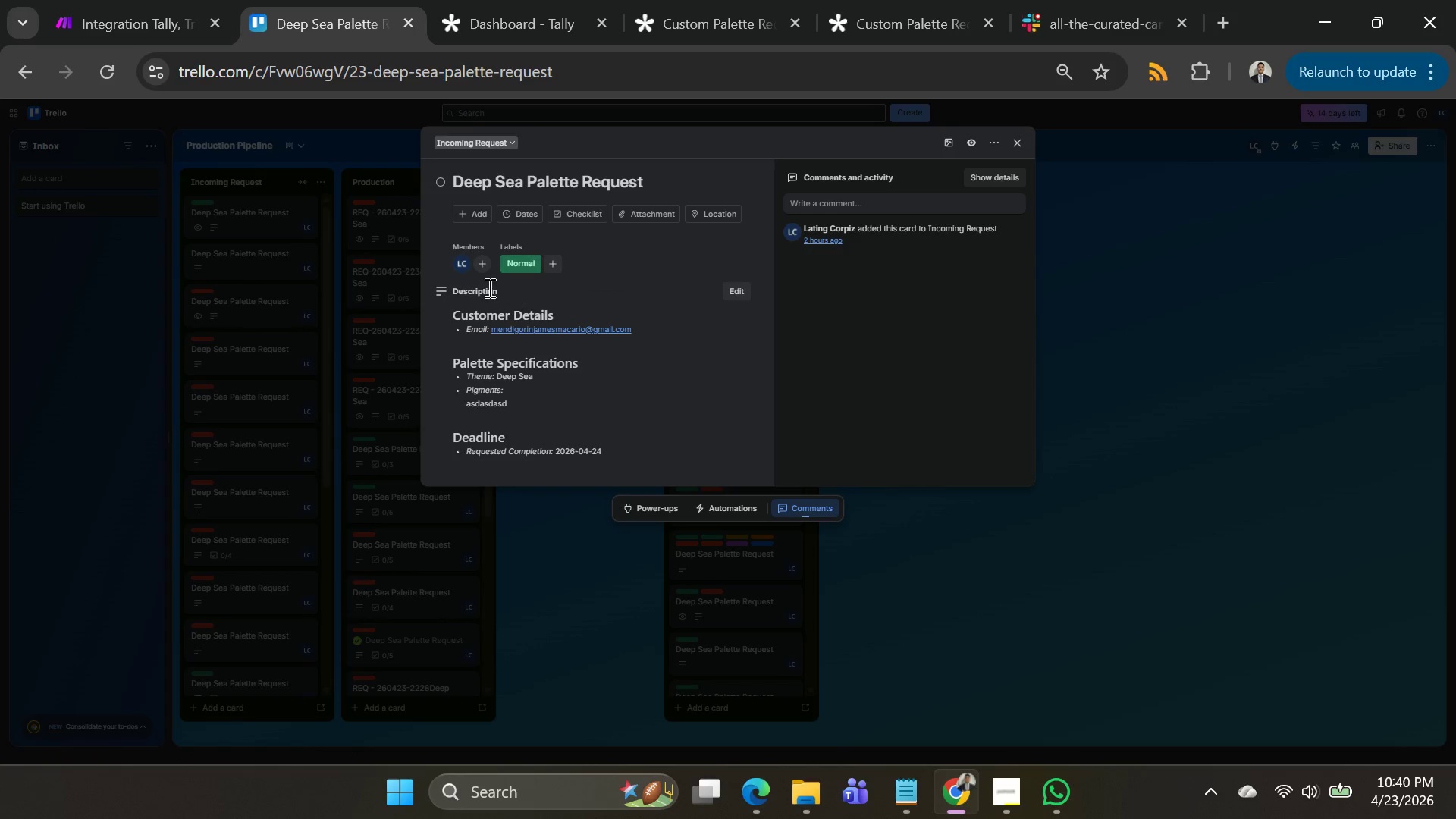 
left_click([255, 202])
 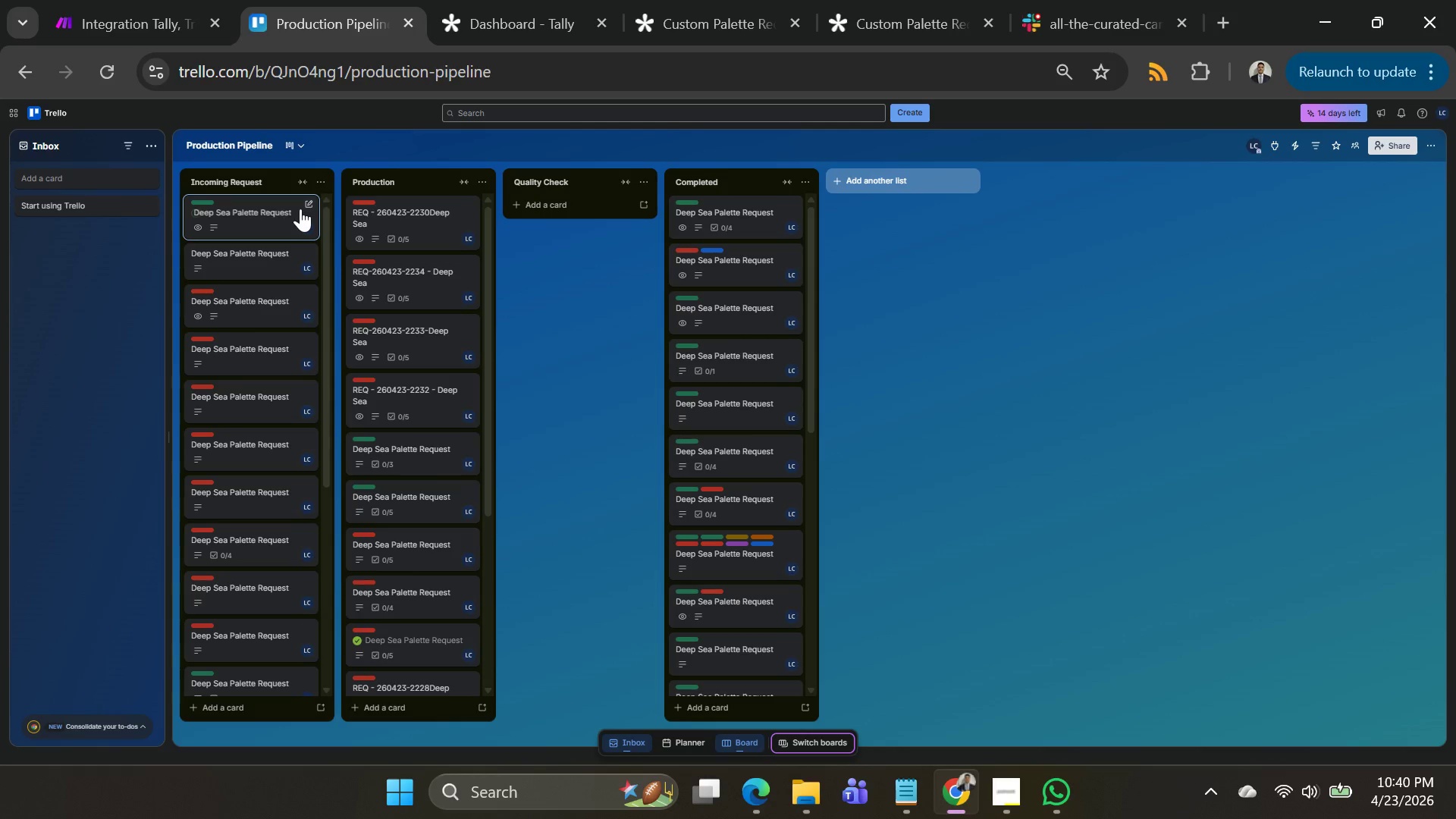 
right_click([299, 209])
 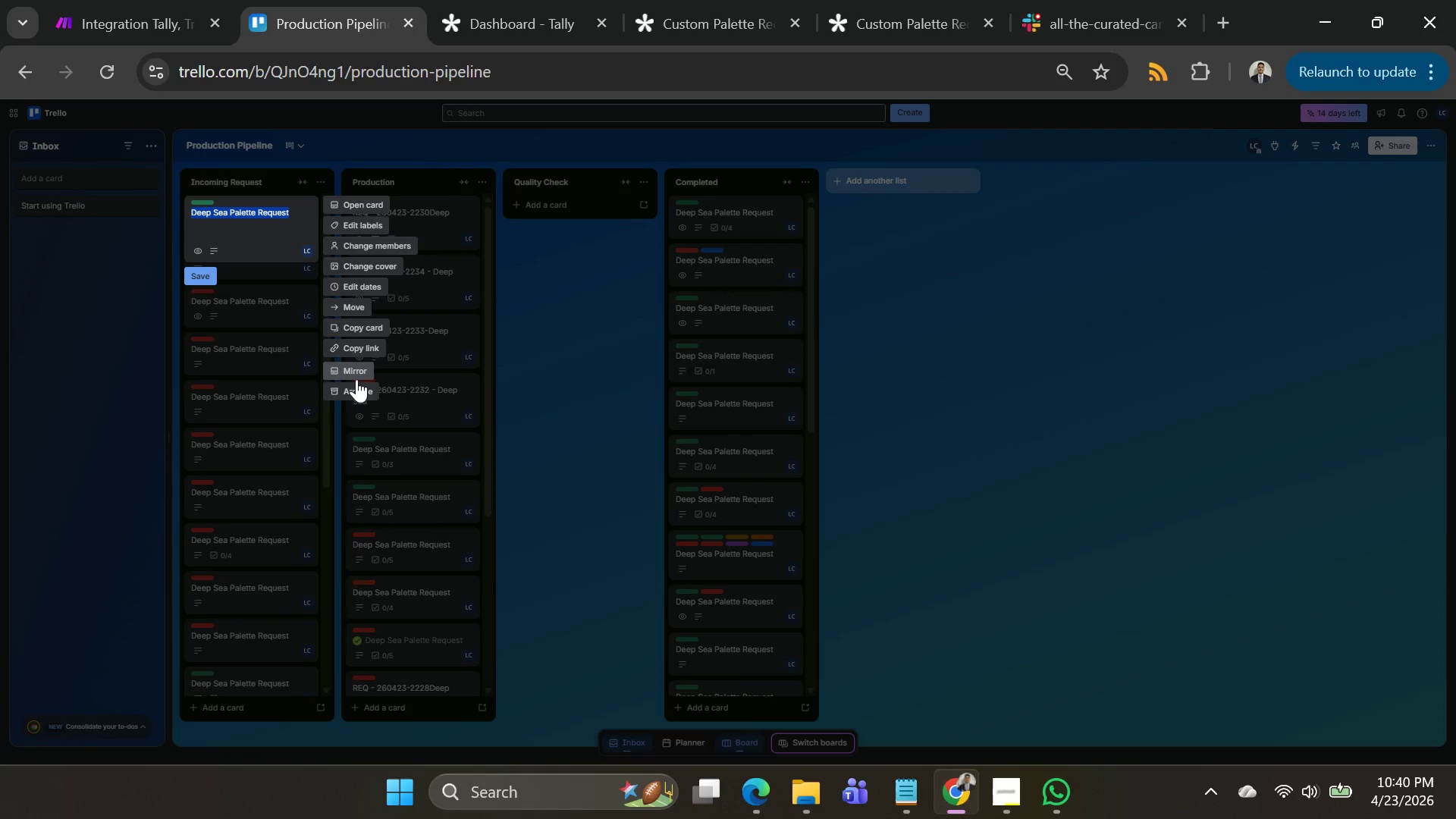 
left_click([356, 385])
 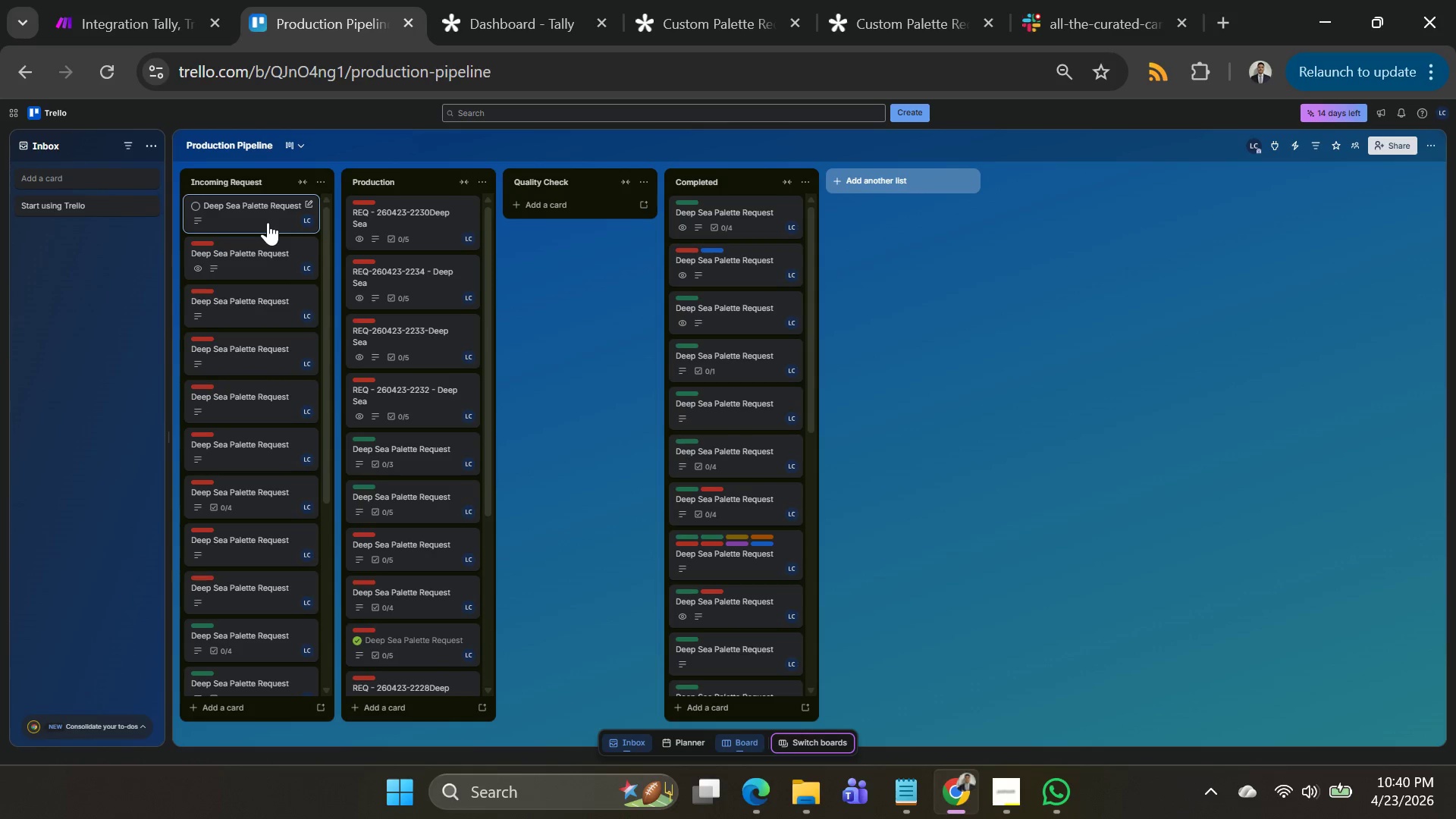 
right_click([268, 219])
 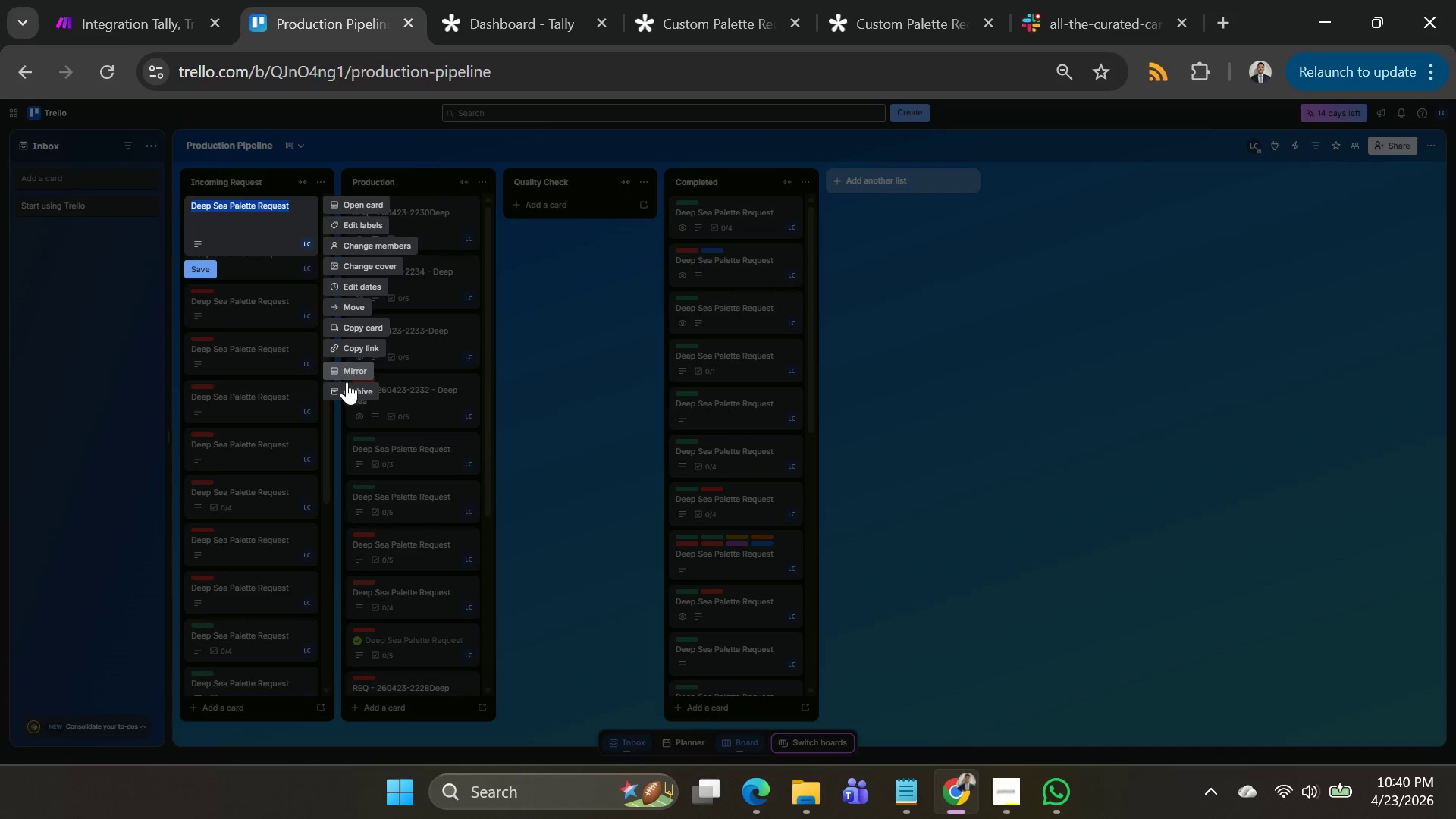 
left_click([347, 384])
 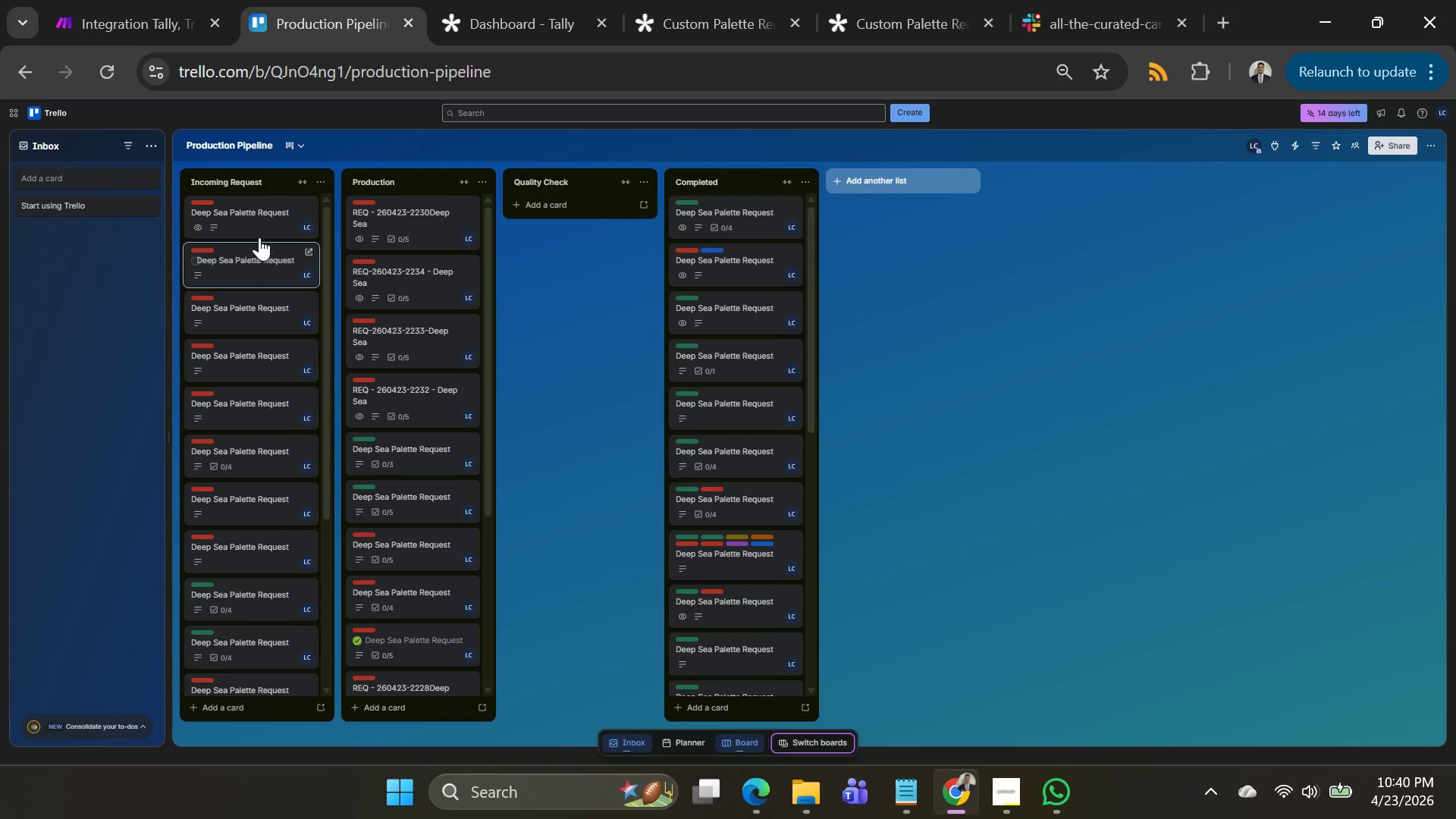 
right_click([258, 218])
 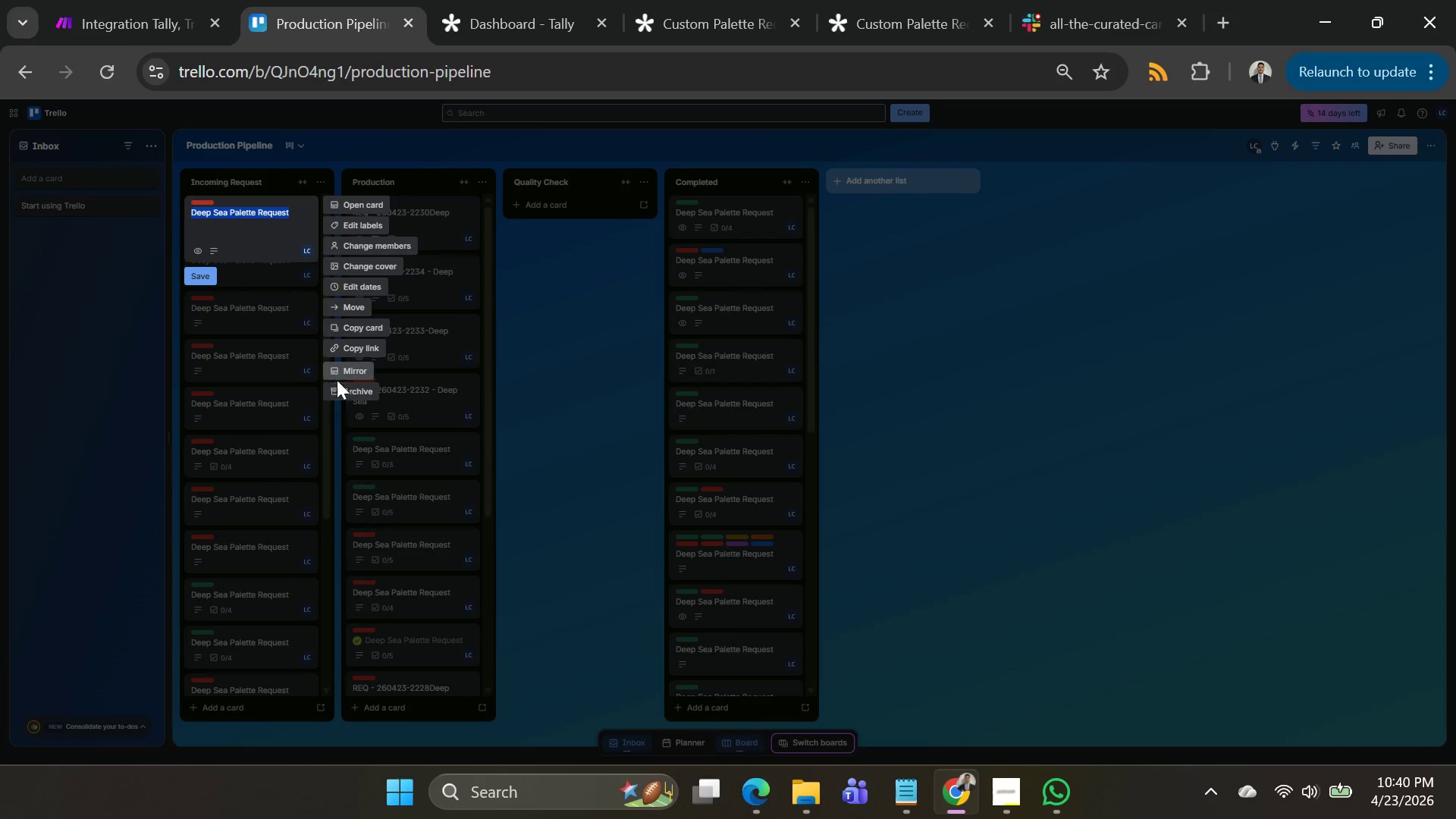 
left_click([337, 389])
 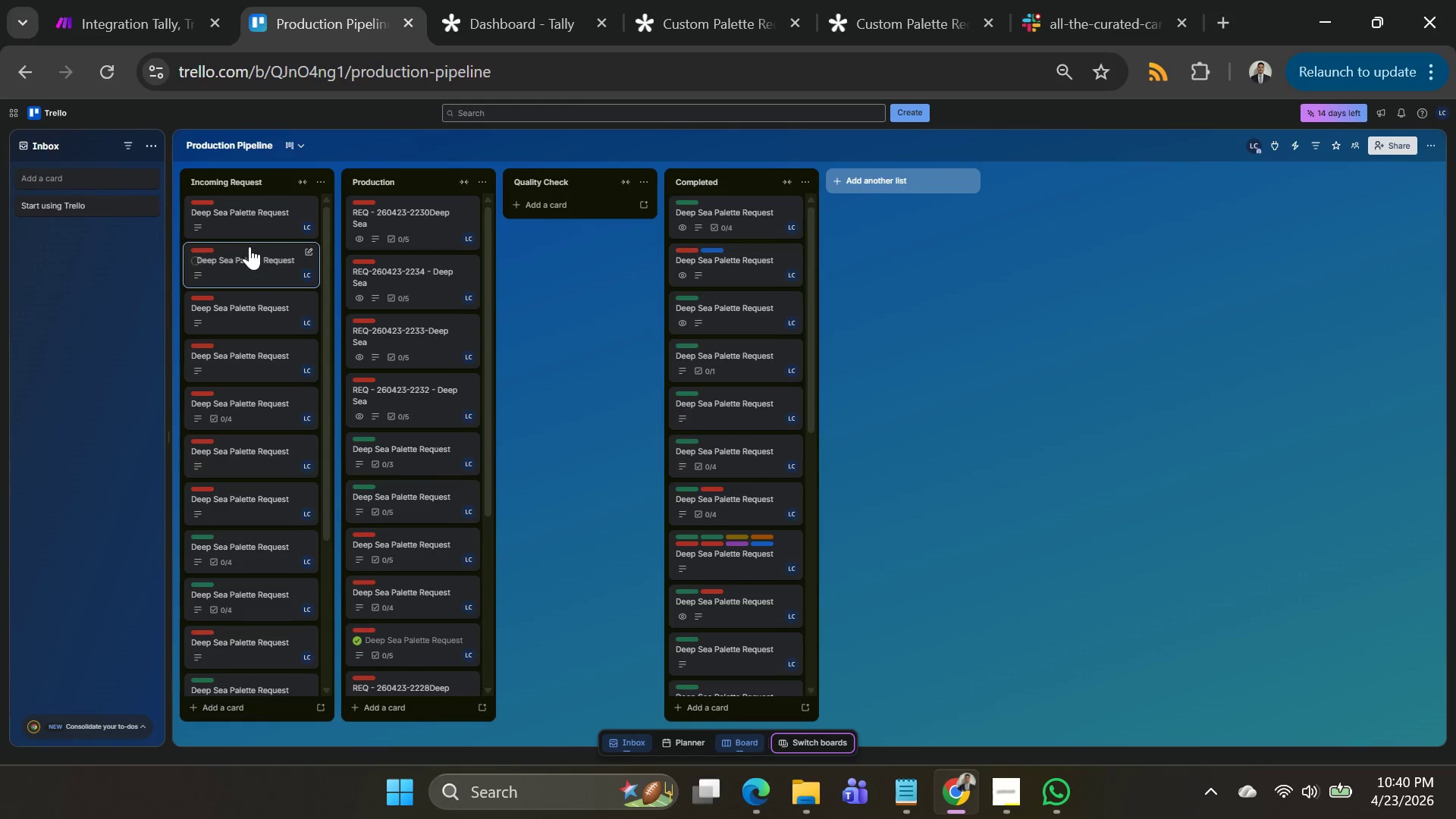 
right_click([246, 229])
 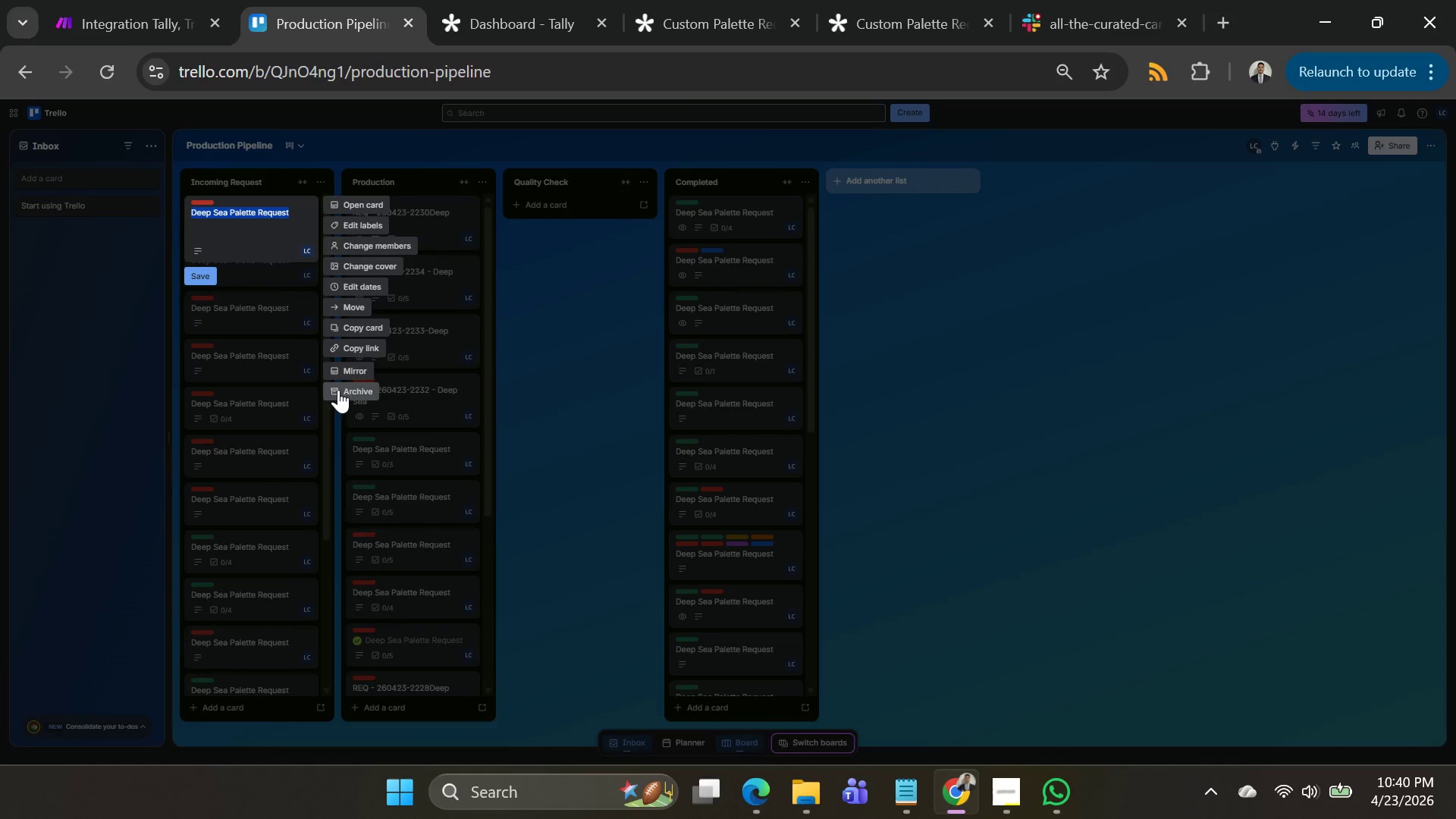 
left_click([338, 390])
 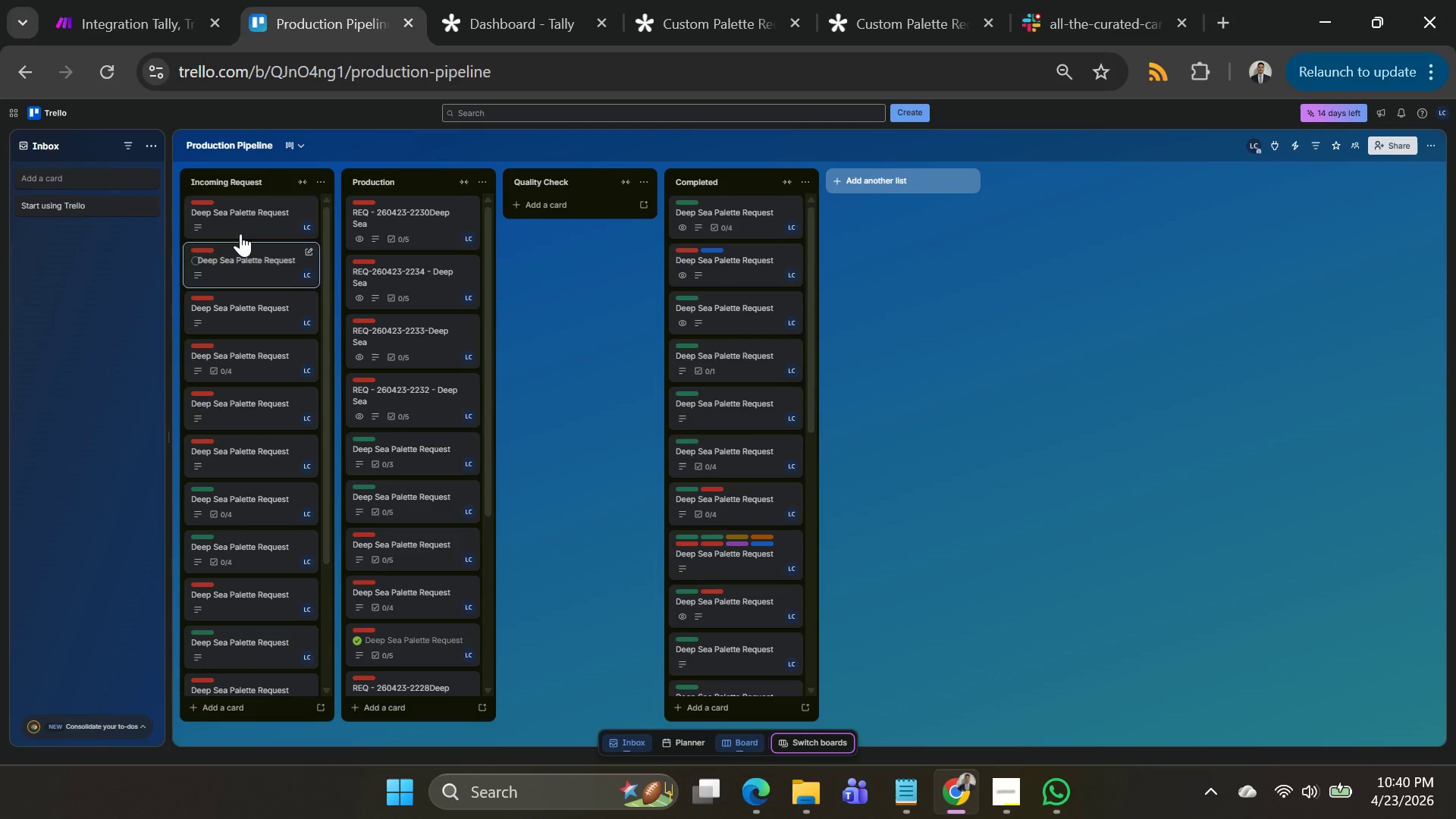 
right_click([240, 224])
 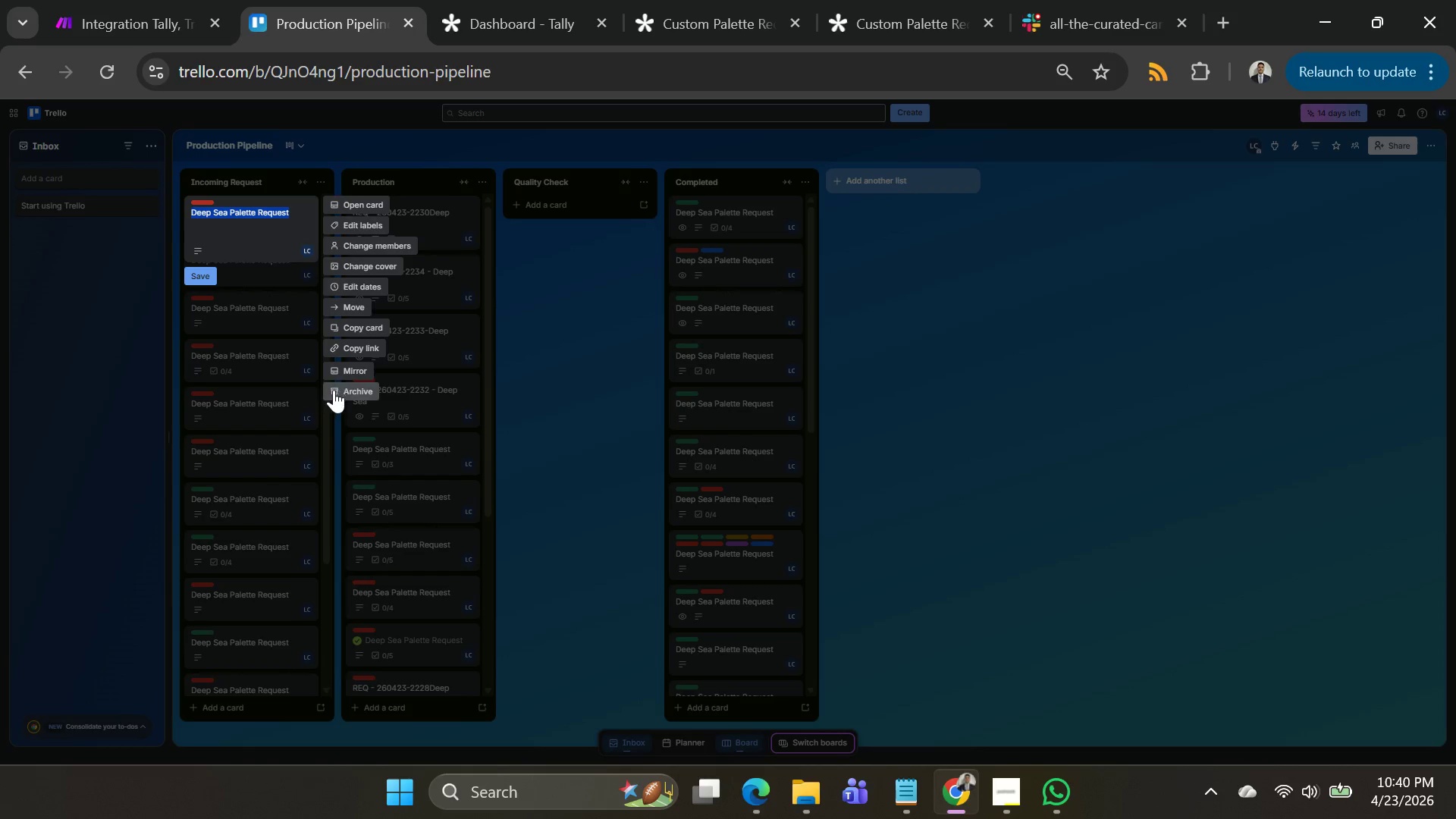 
left_click([337, 392])
 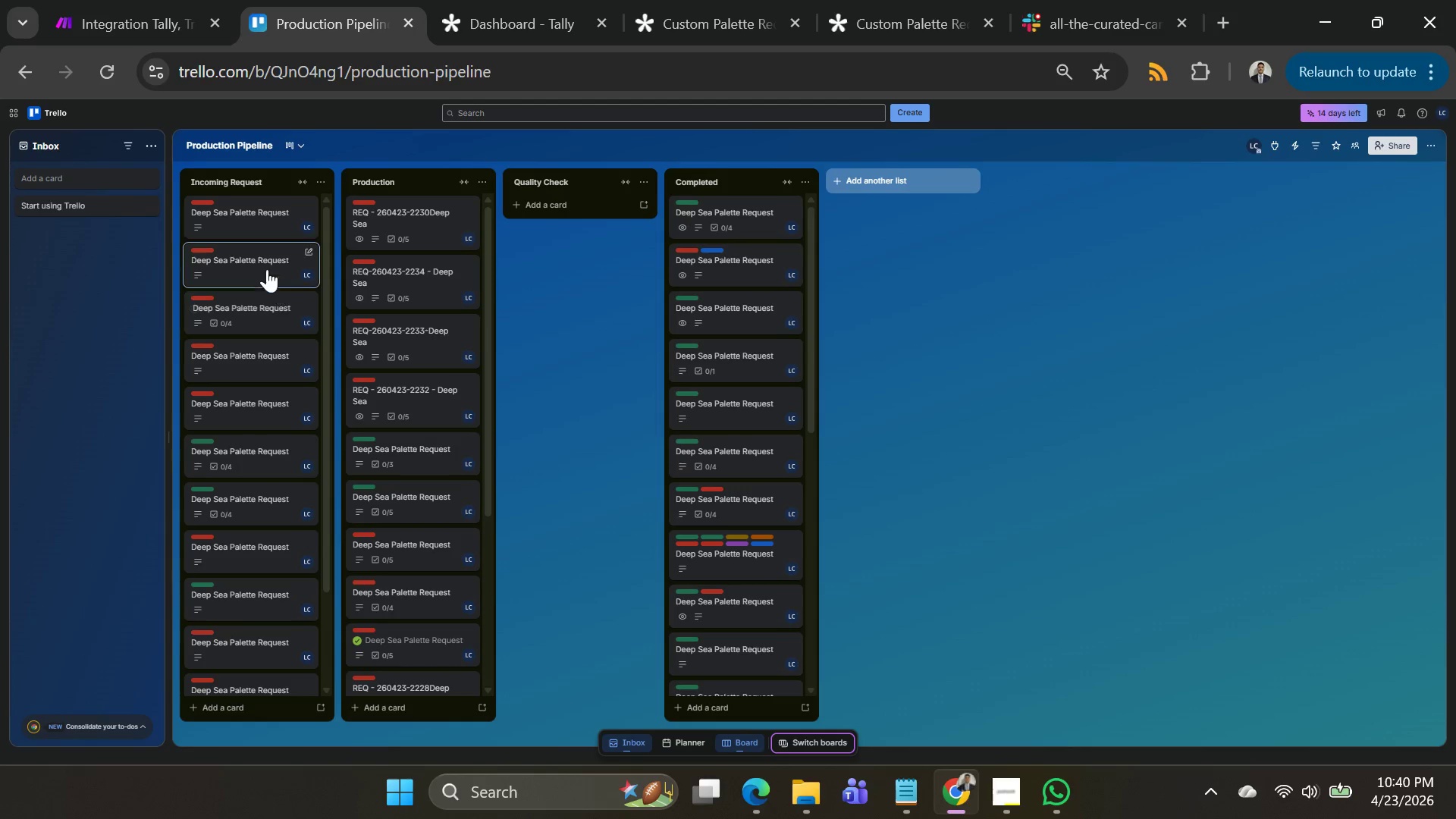 
key(Control+A)
 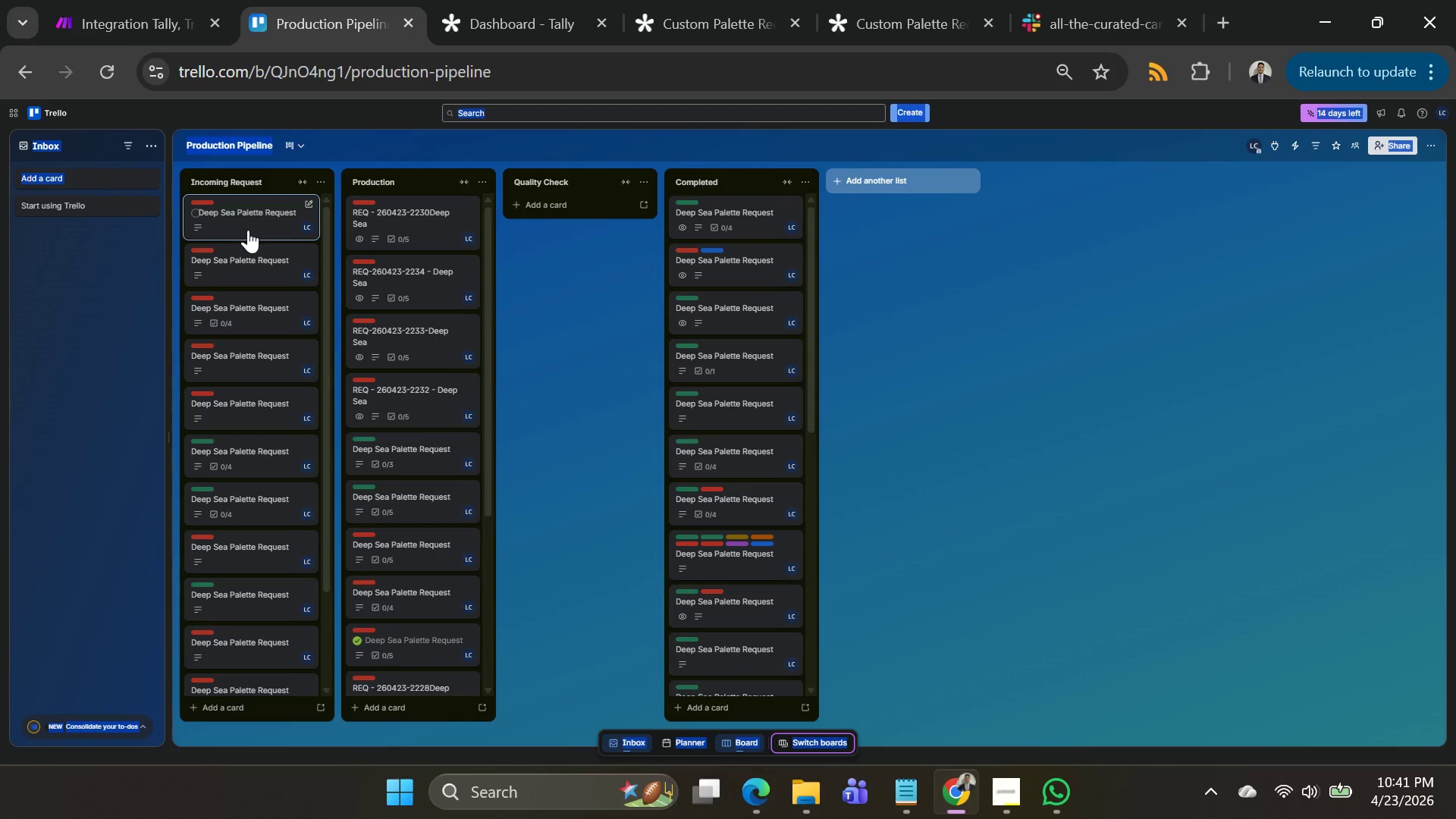 
left_click([248, 230])
 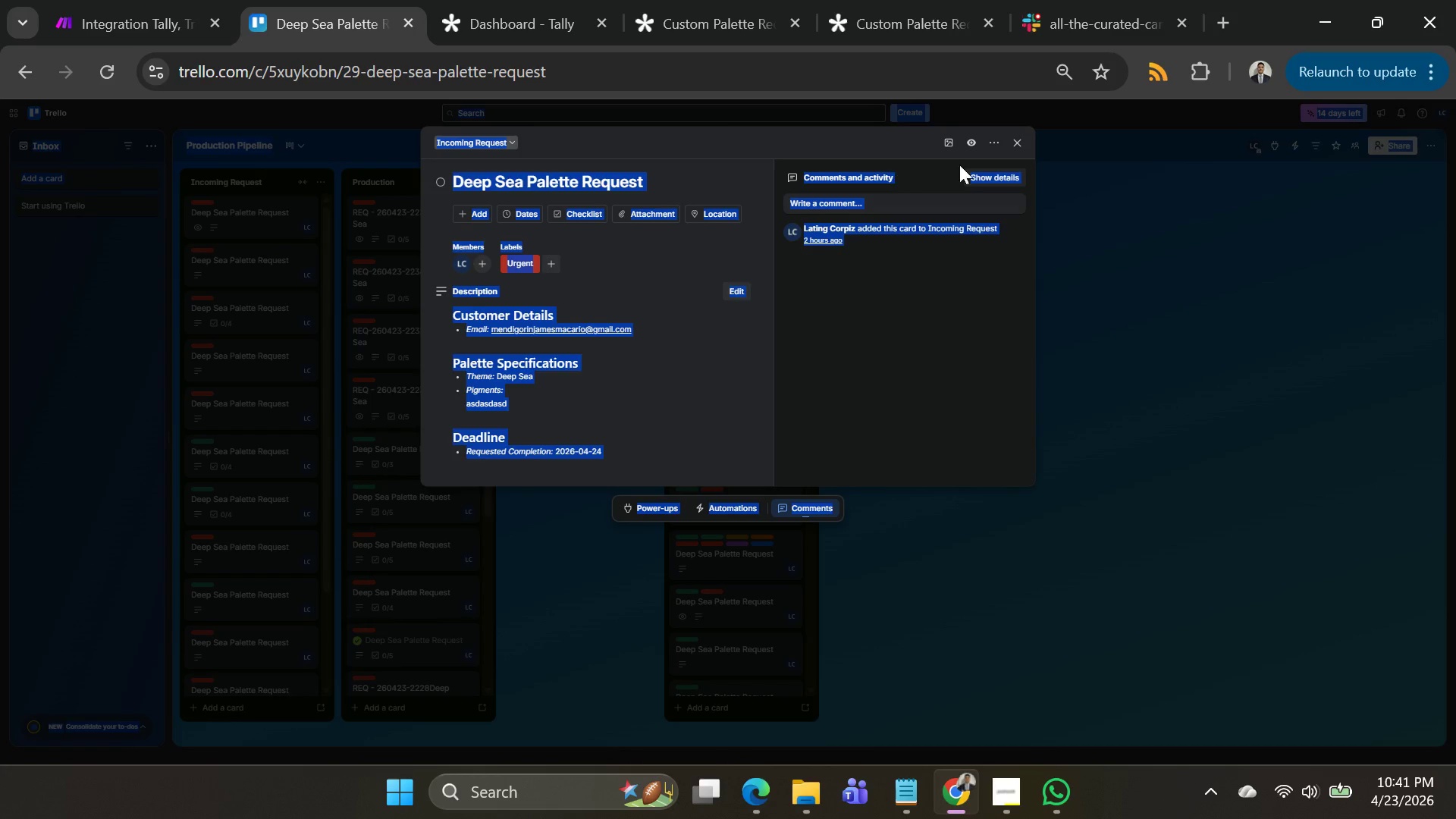 
left_click([1167, 253])
 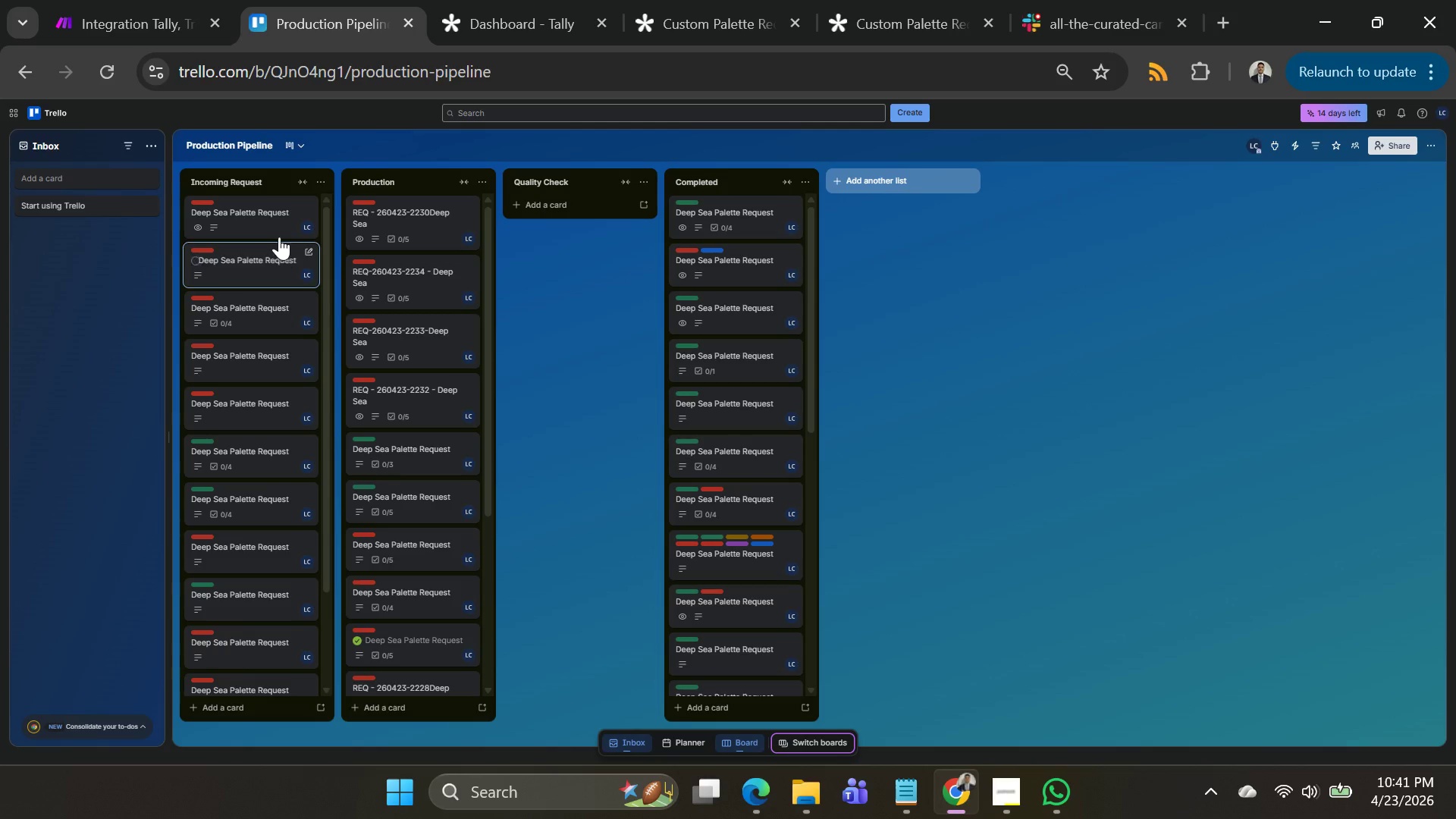 
right_click([273, 225])
 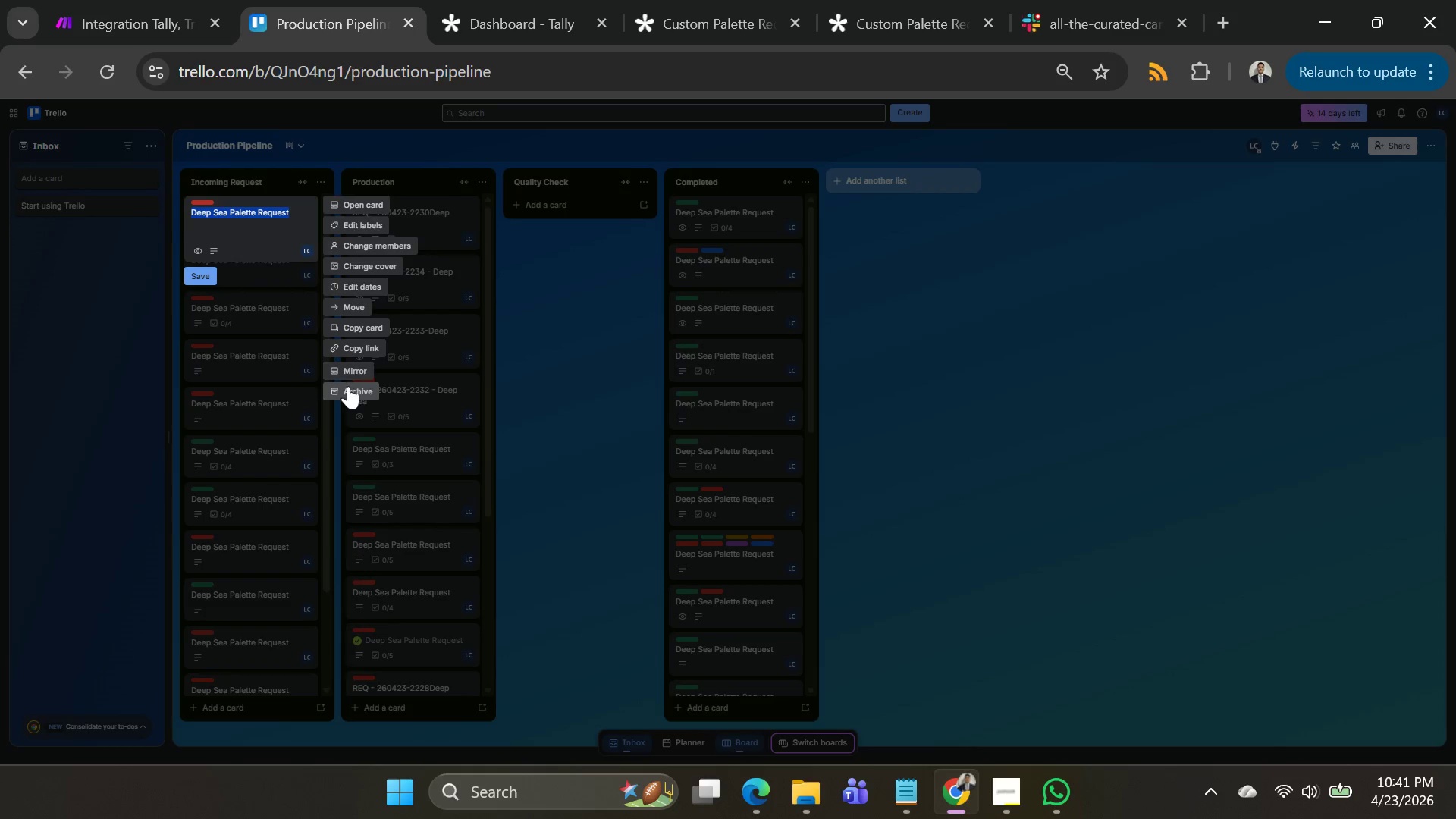 
left_click([347, 387])
 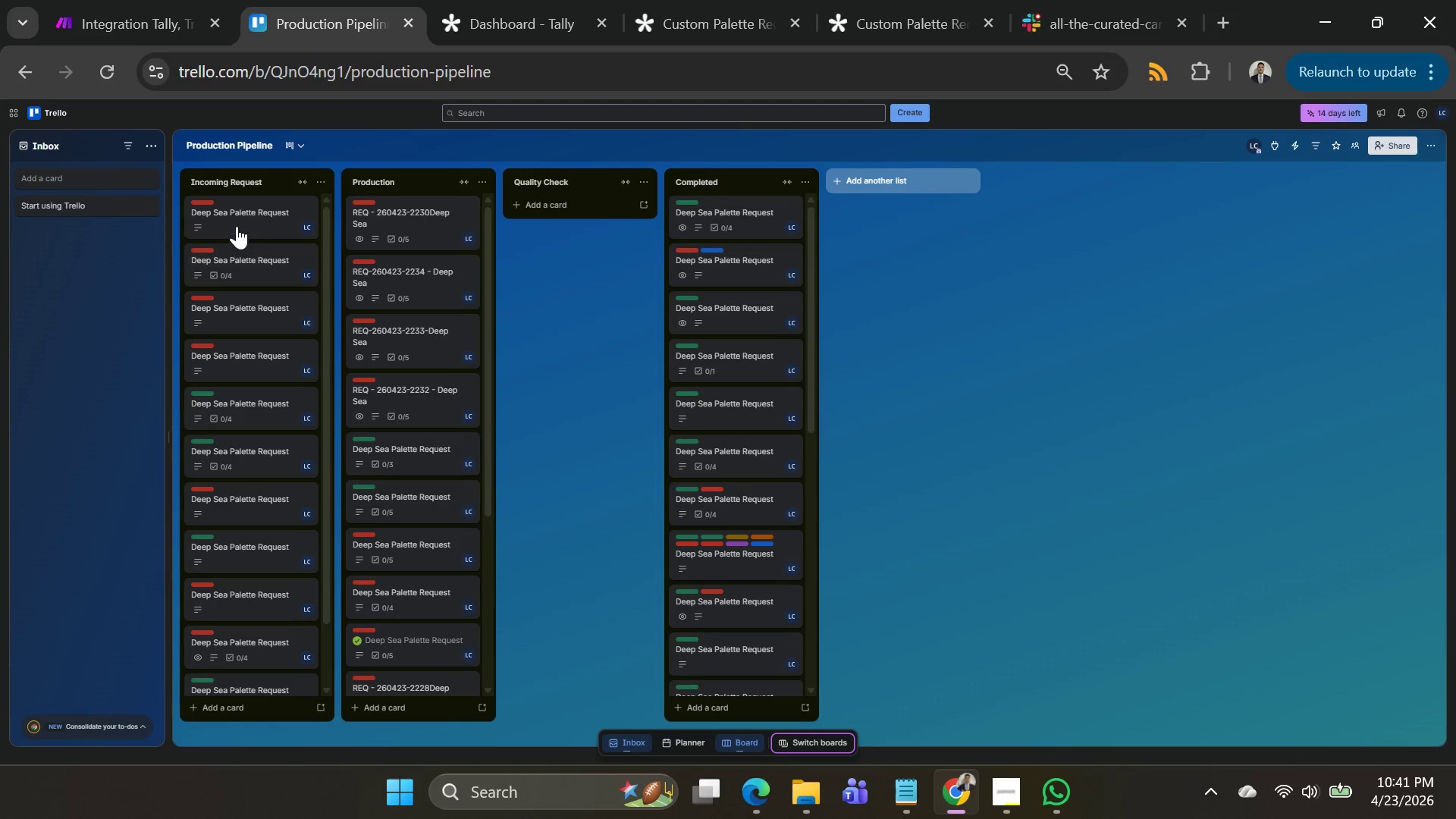 
right_click([238, 217])
 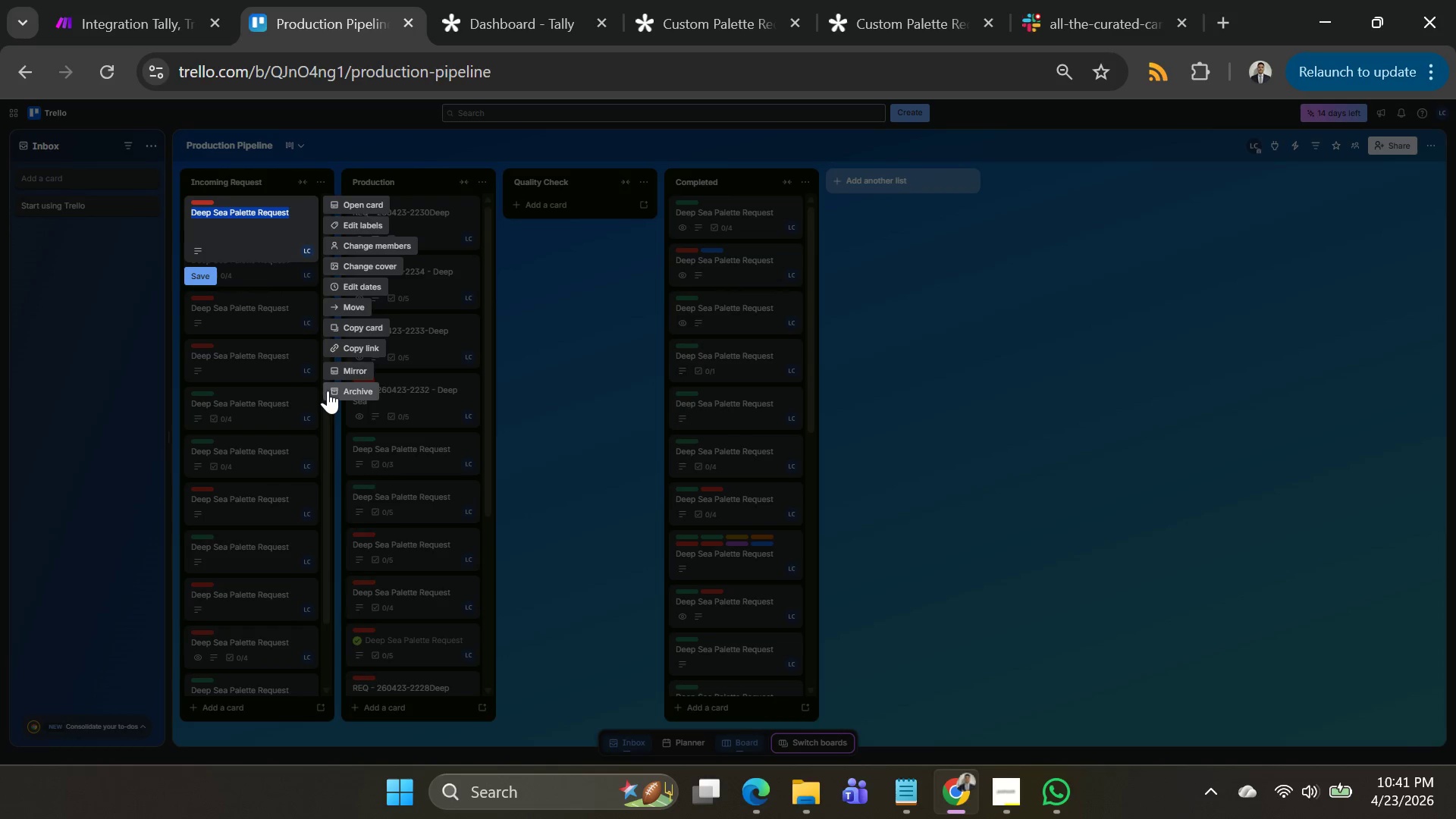 
left_click([328, 391])
 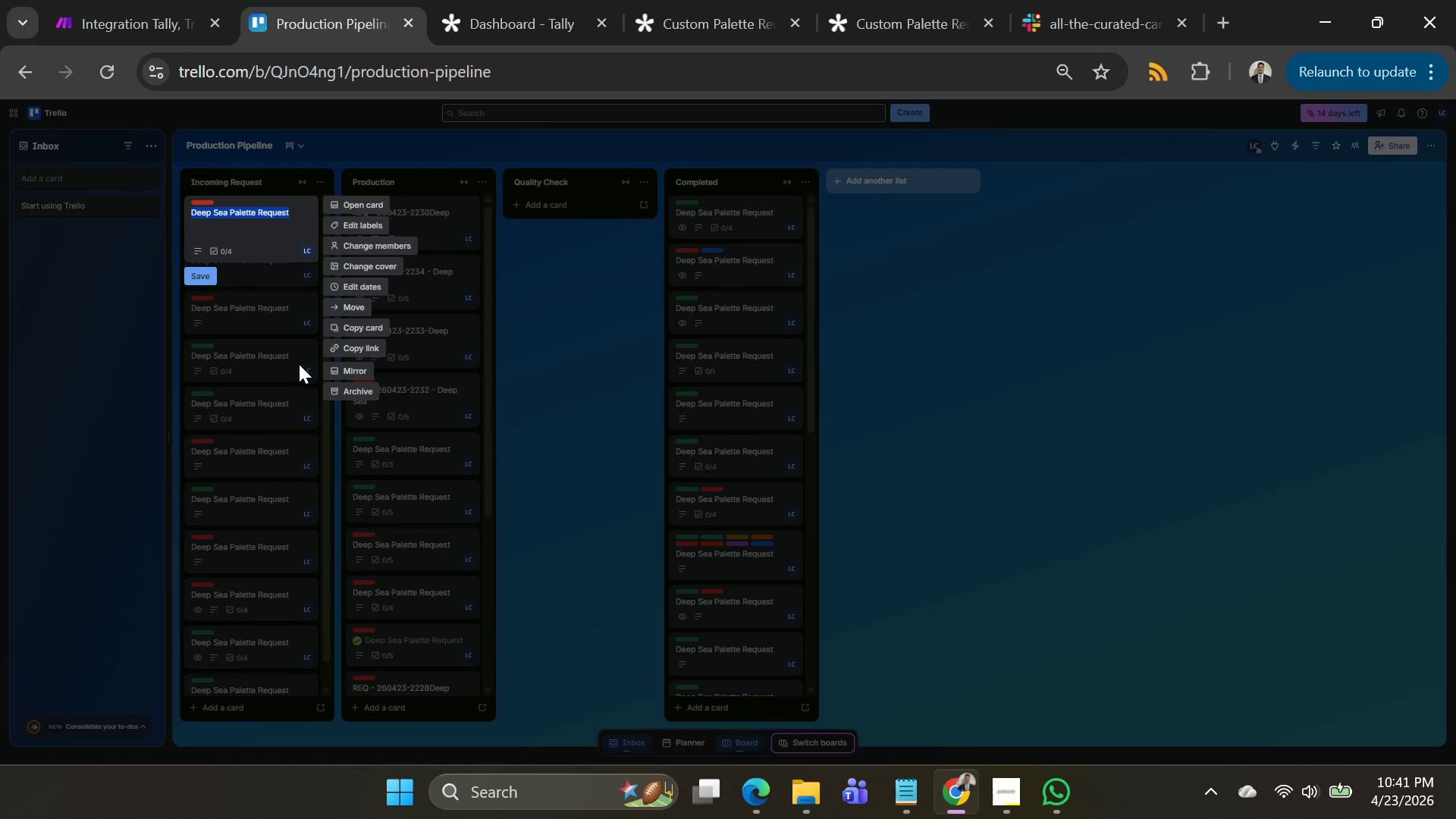 
left_click([336, 393])
 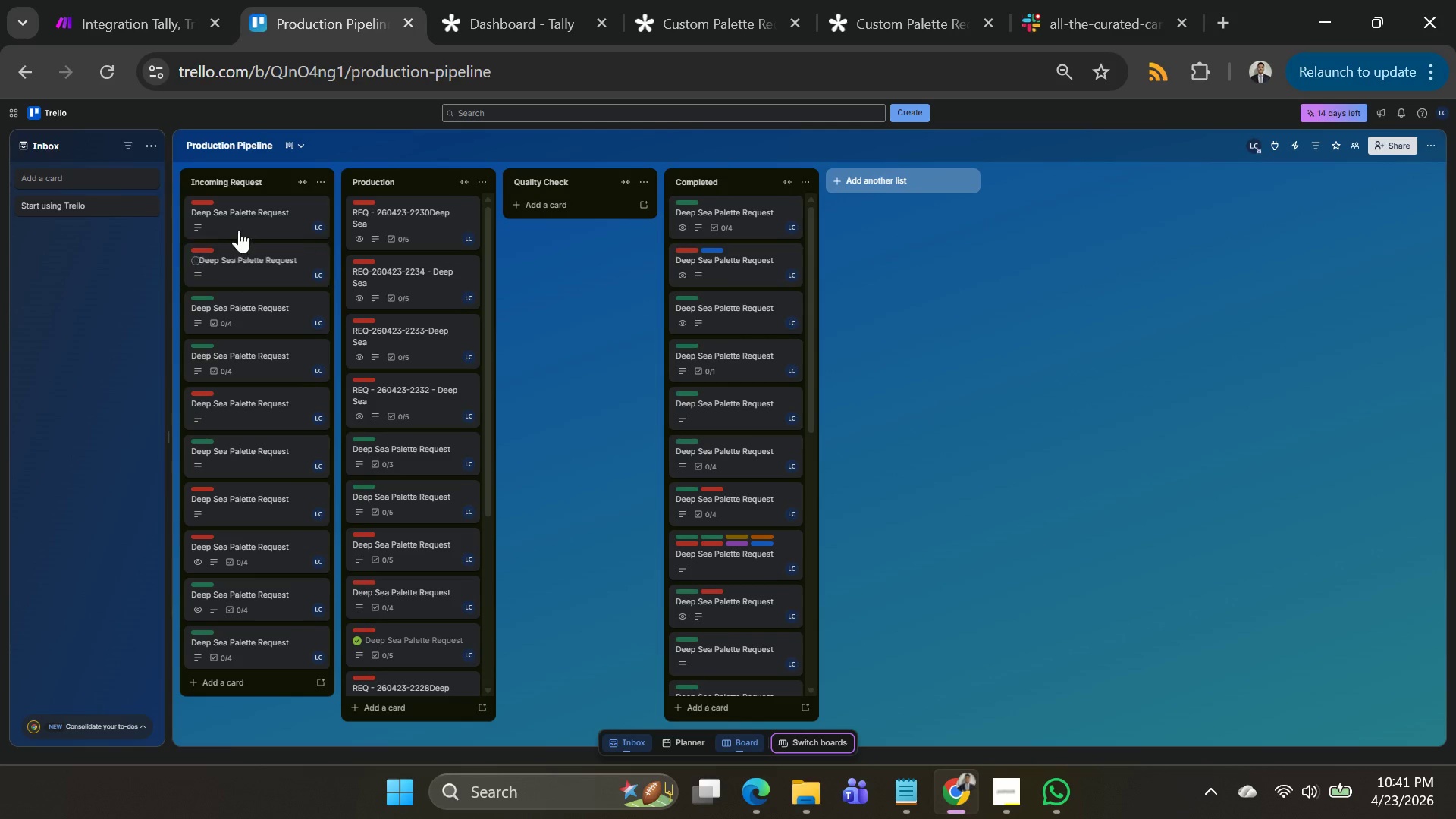 
right_click([240, 224])
 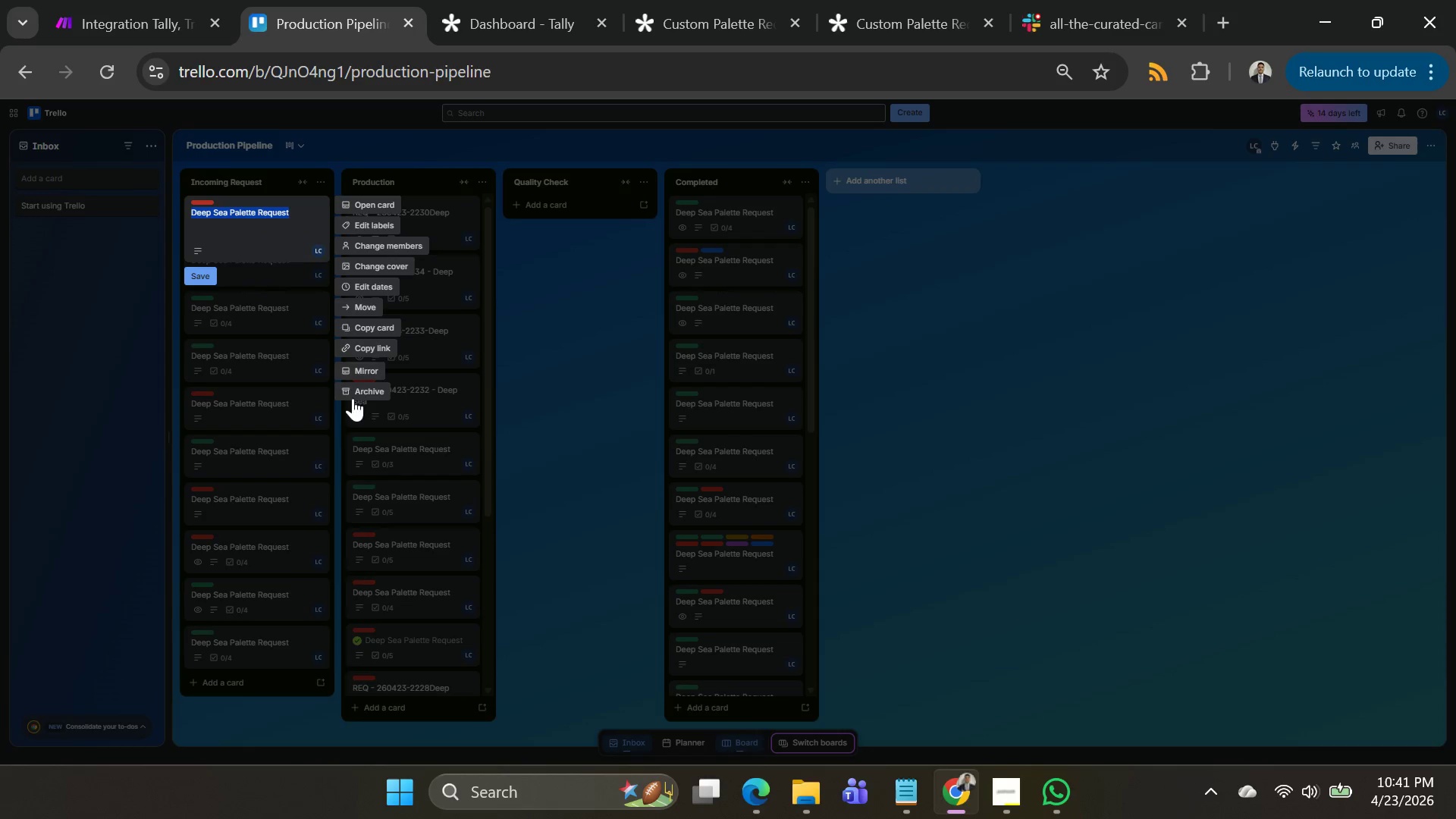 
left_click([352, 394])
 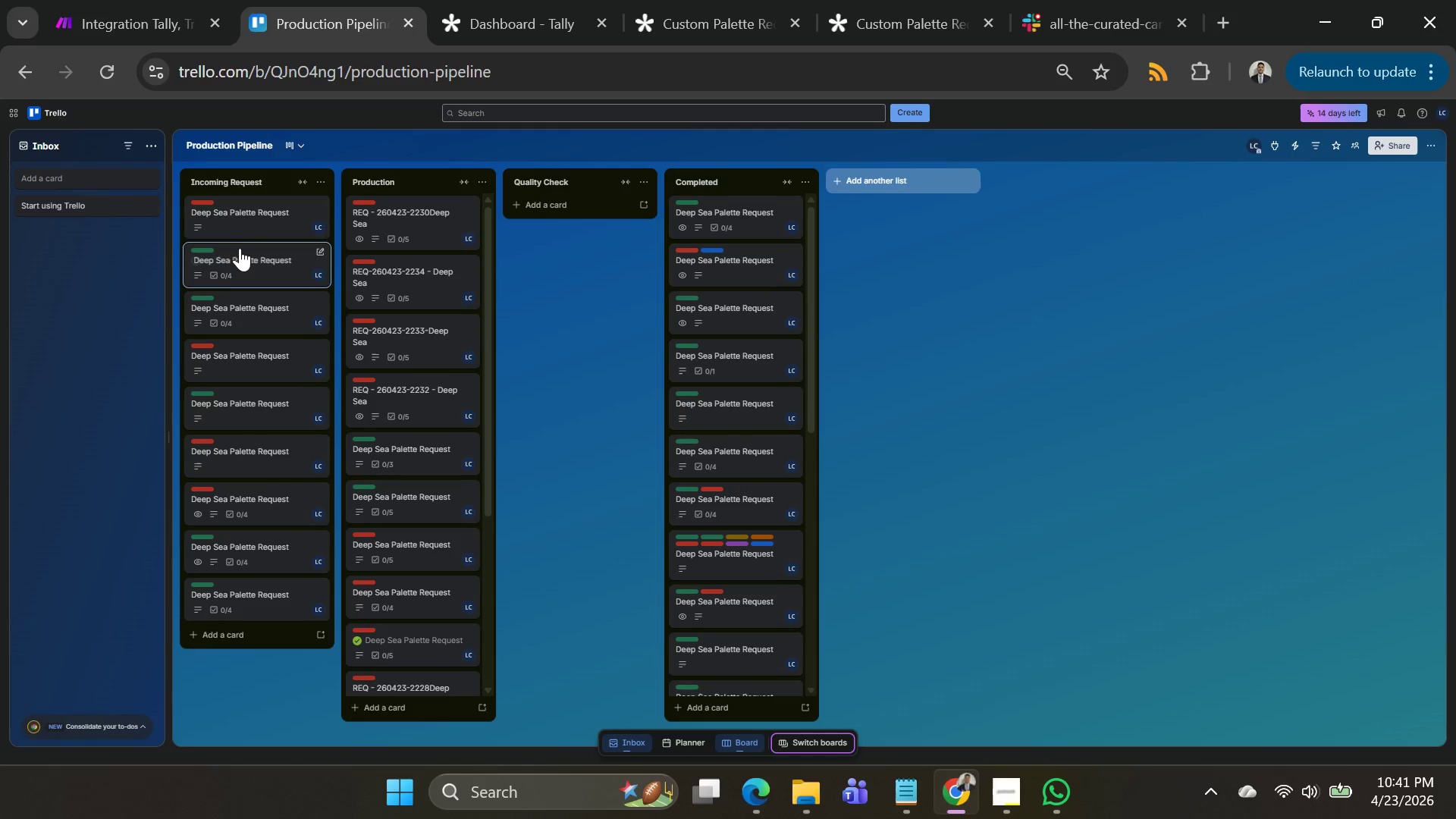 
right_click([234, 227])
 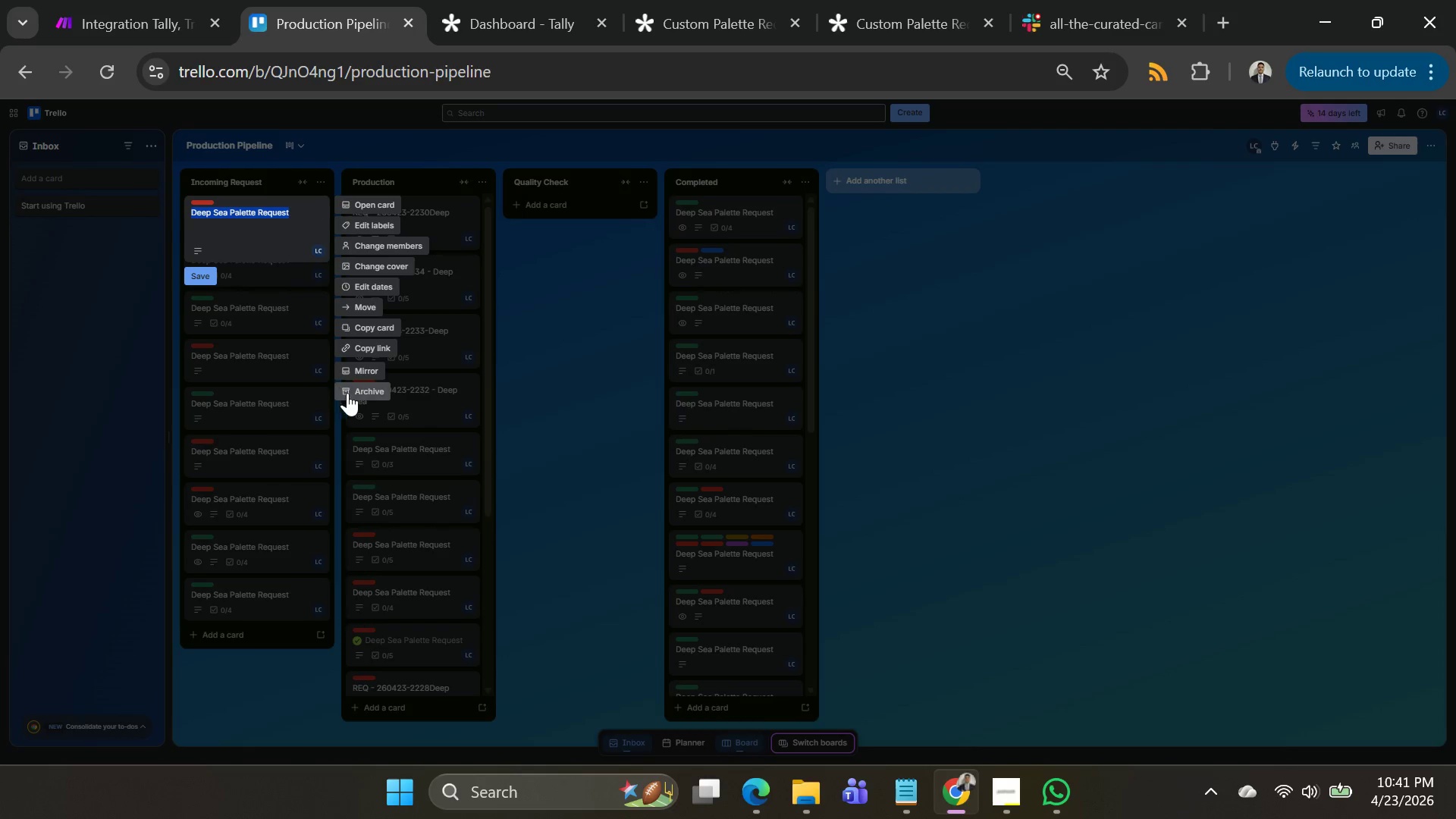 
left_click([353, 397])
 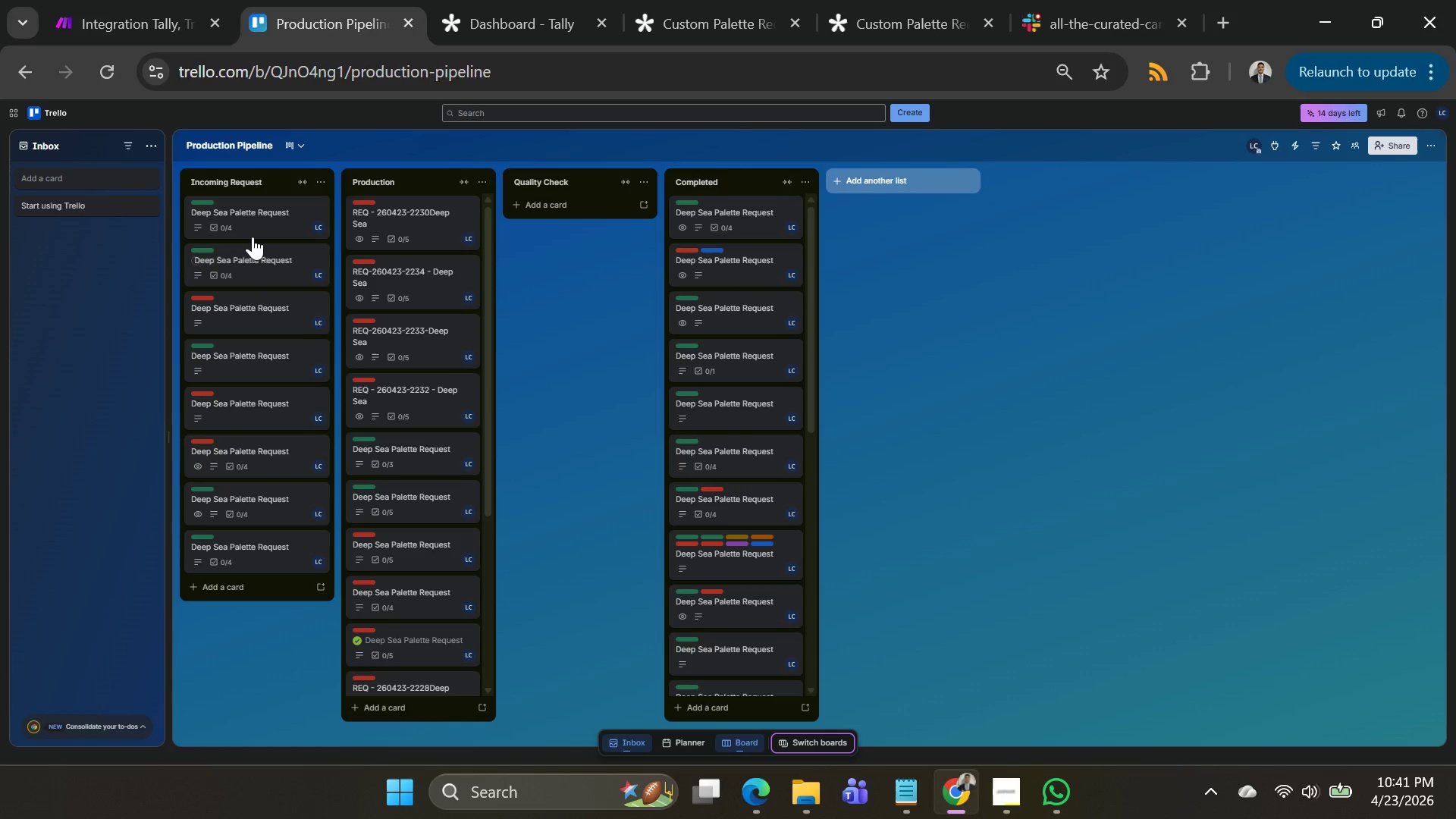 
right_click([252, 235])
 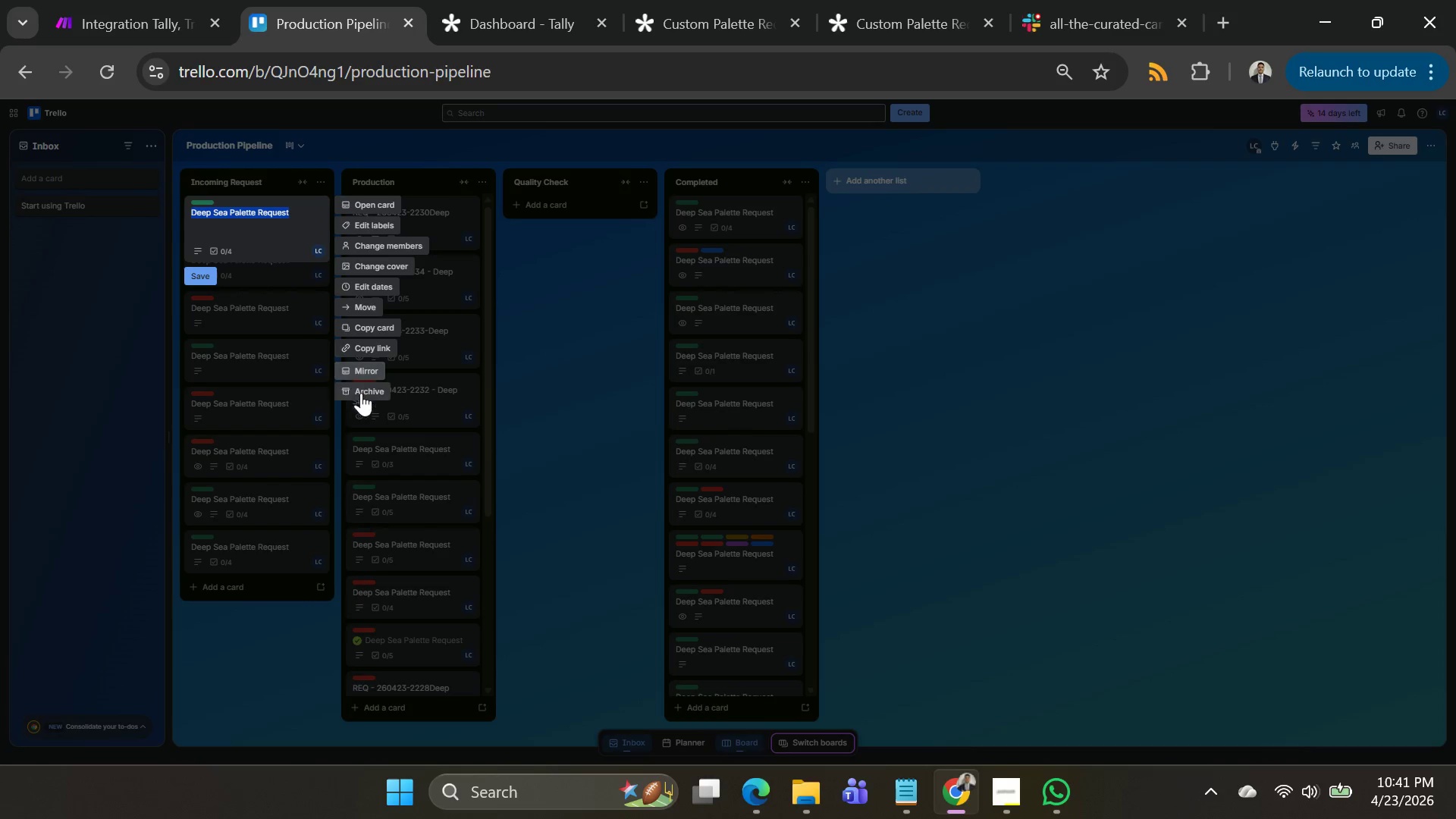 
left_click([363, 397])
 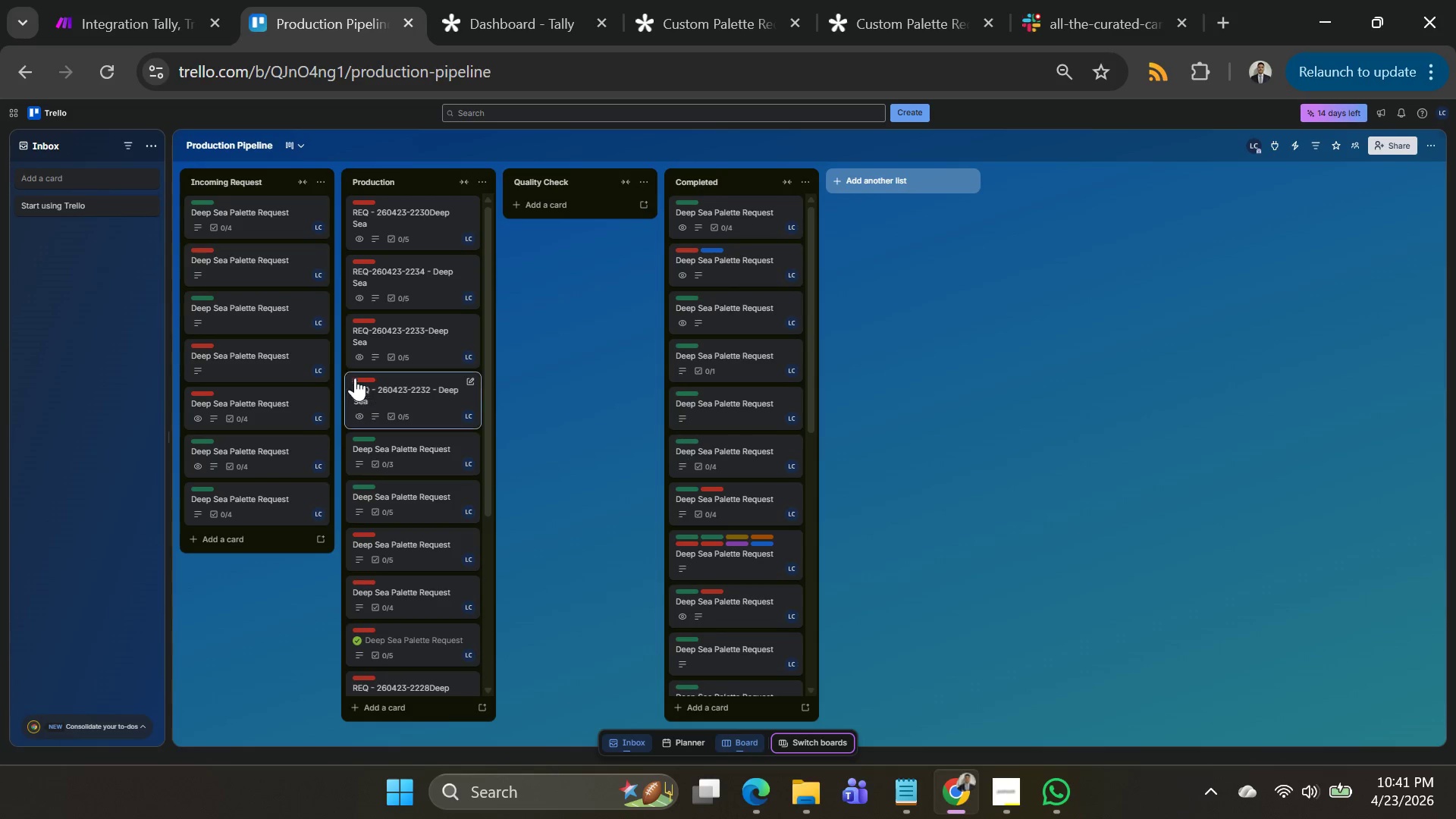 
mouse_move([317, 312])
 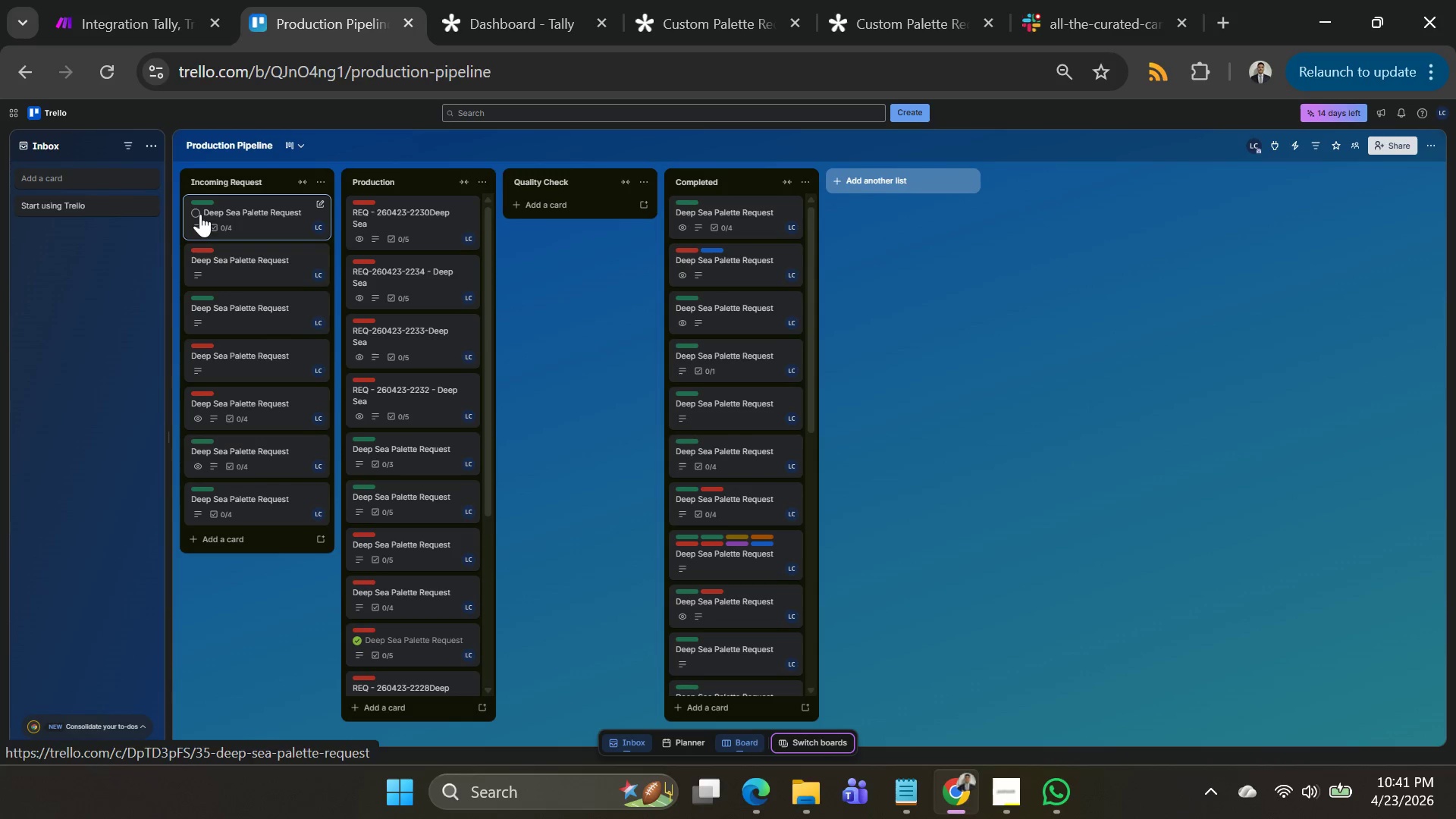 
right_click([200, 214])
 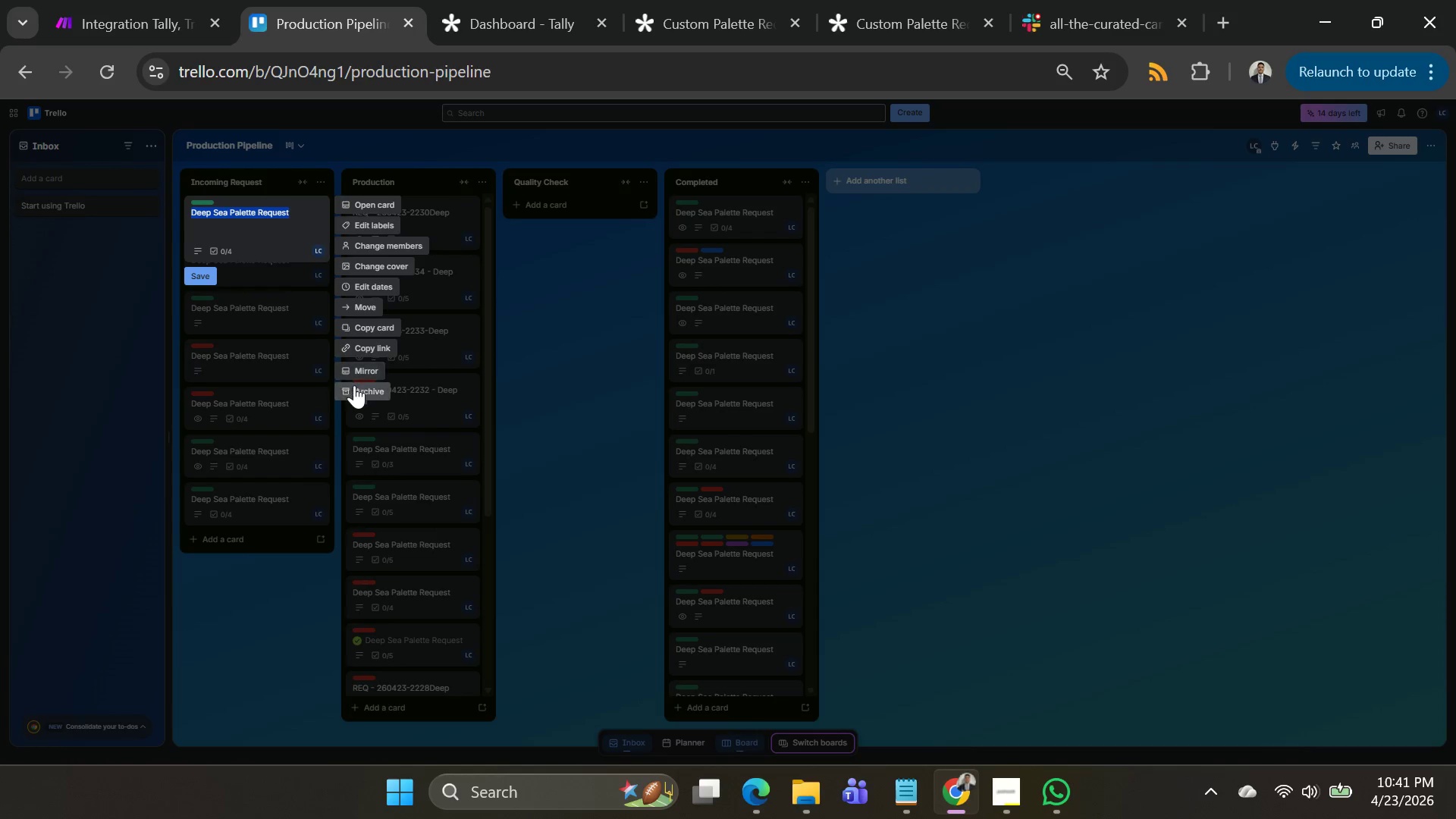 
left_click([355, 387])
 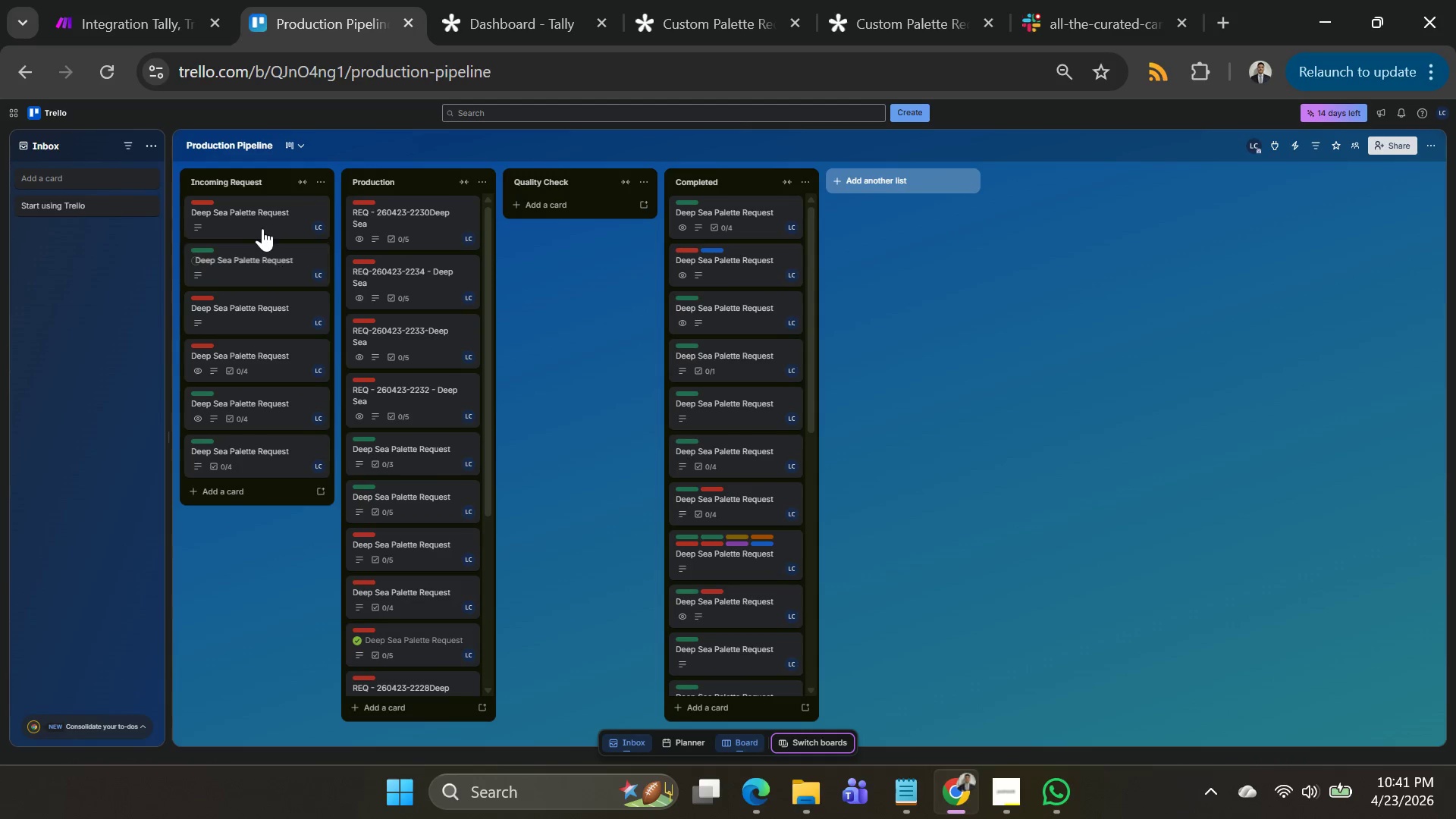 
right_click([259, 224])
 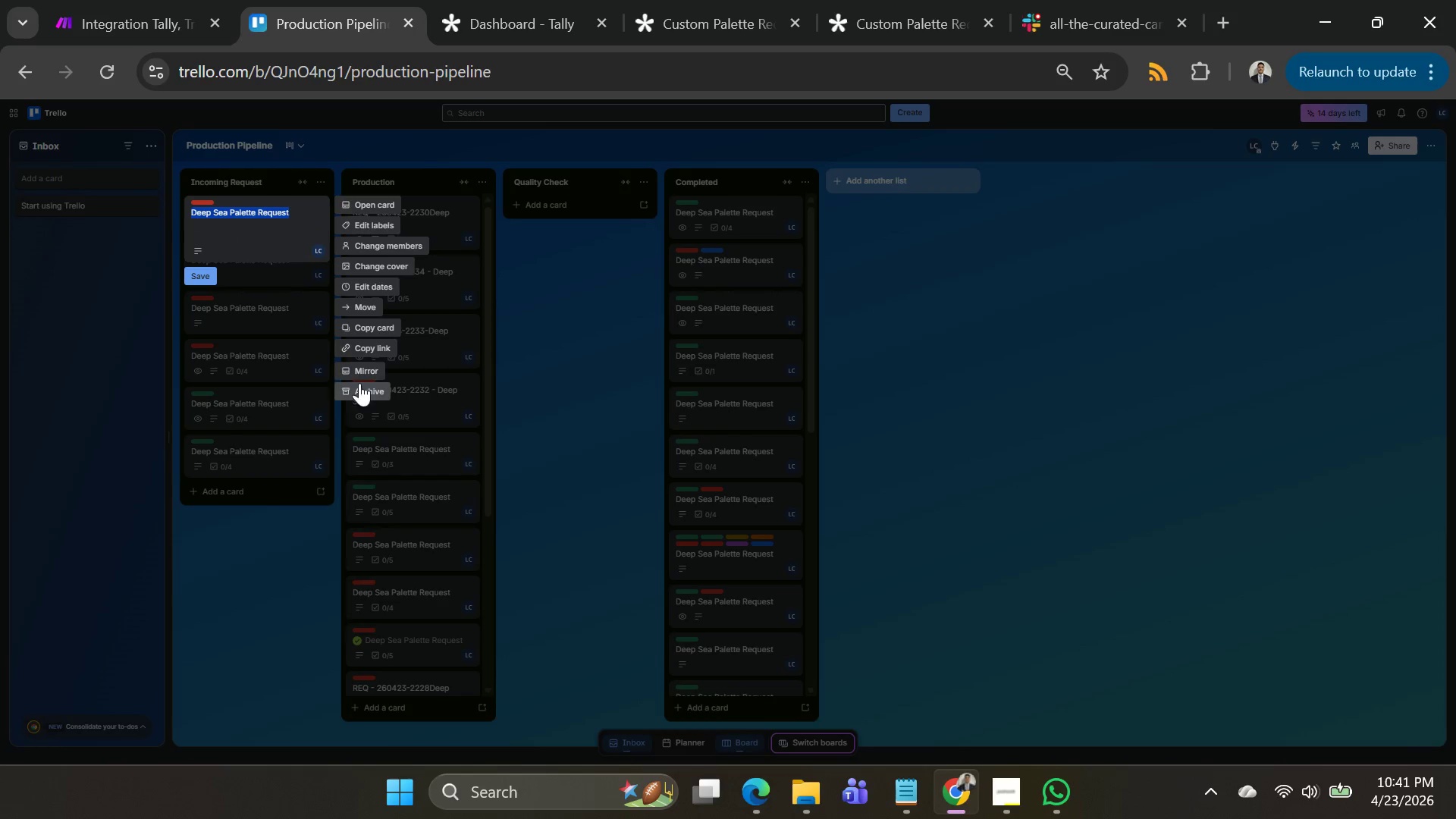 
left_click([359, 386])
 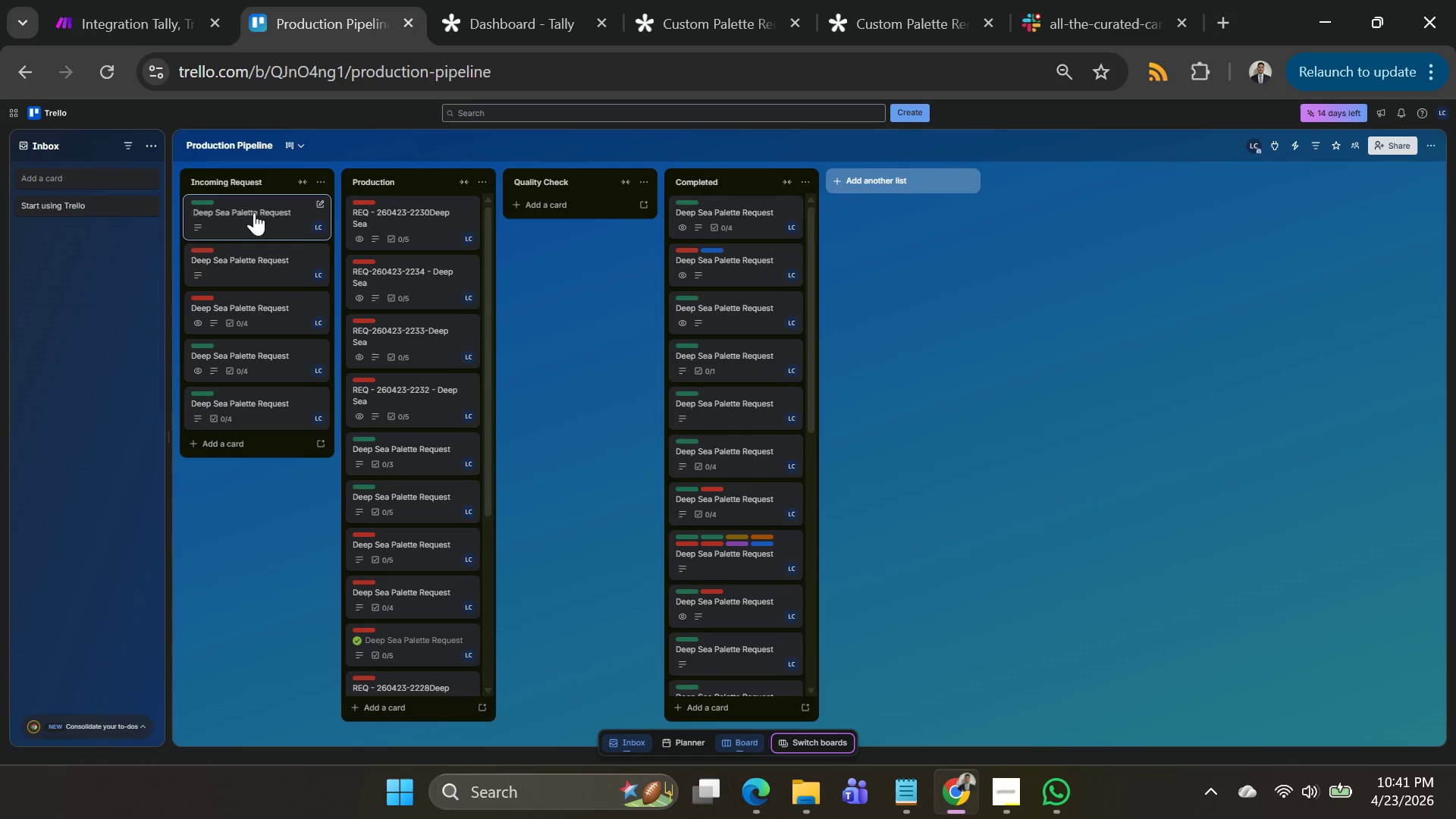 
right_click([254, 212])
 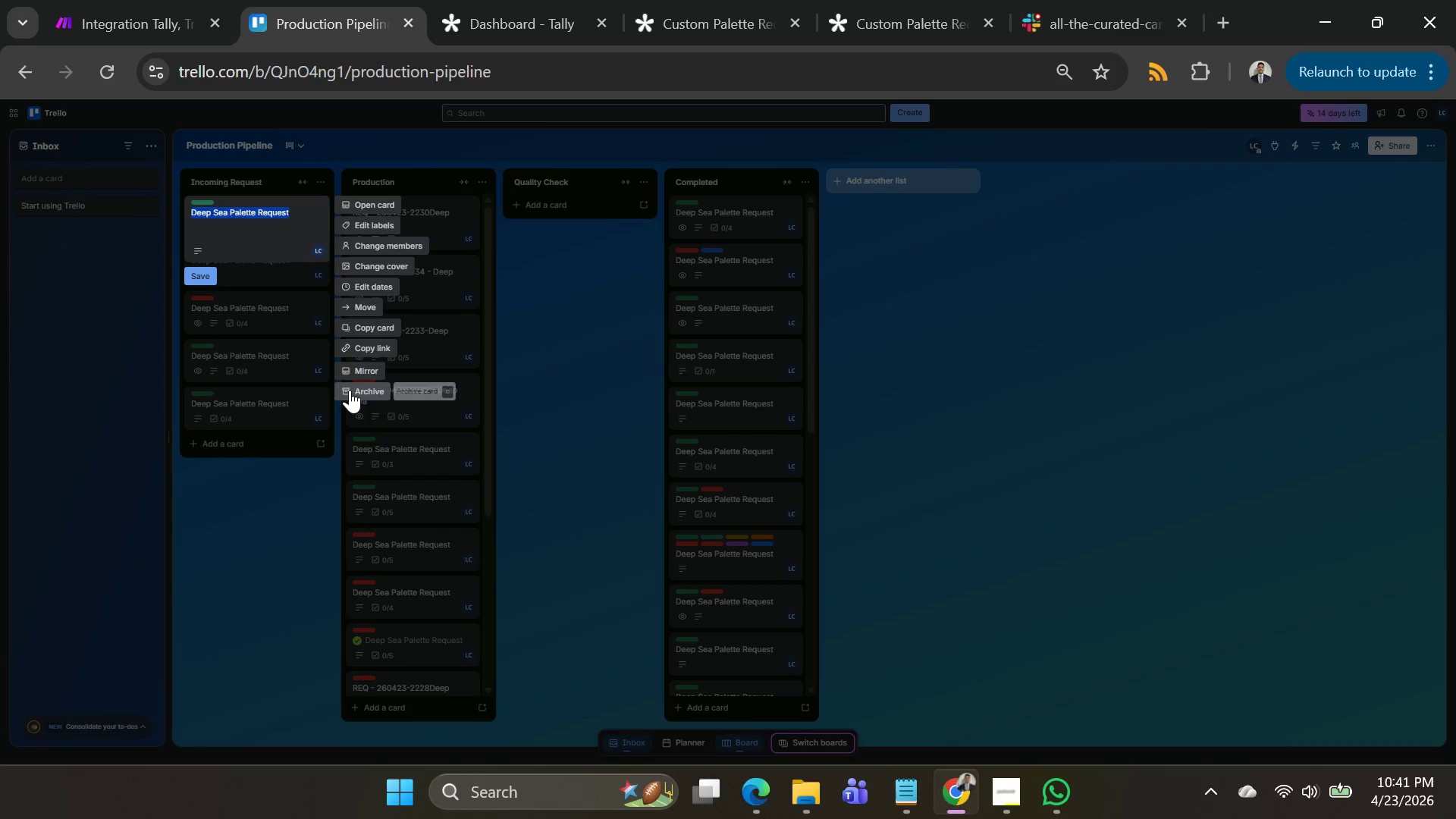 
left_click([350, 390])
 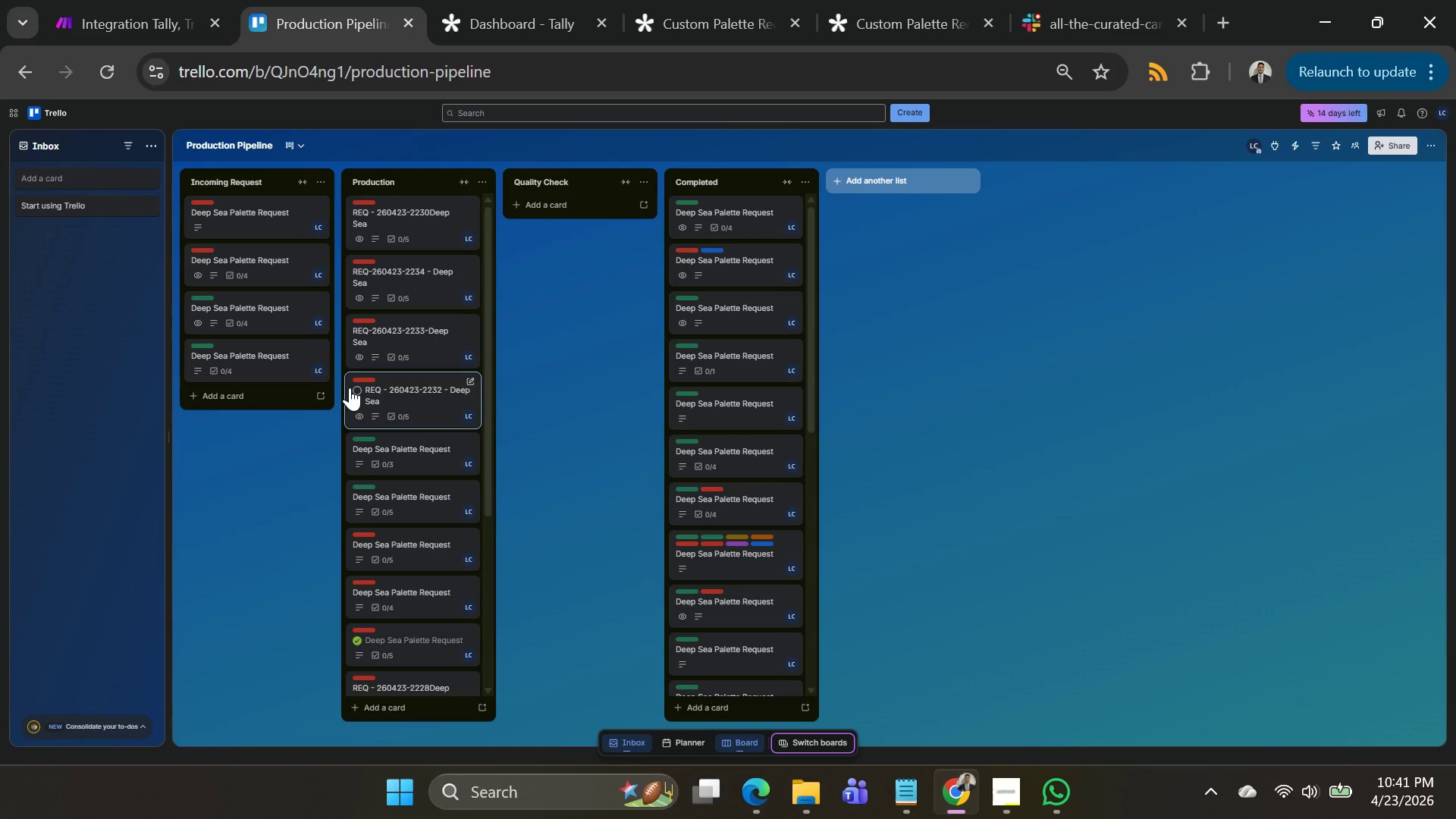 
right_click([265, 220])
 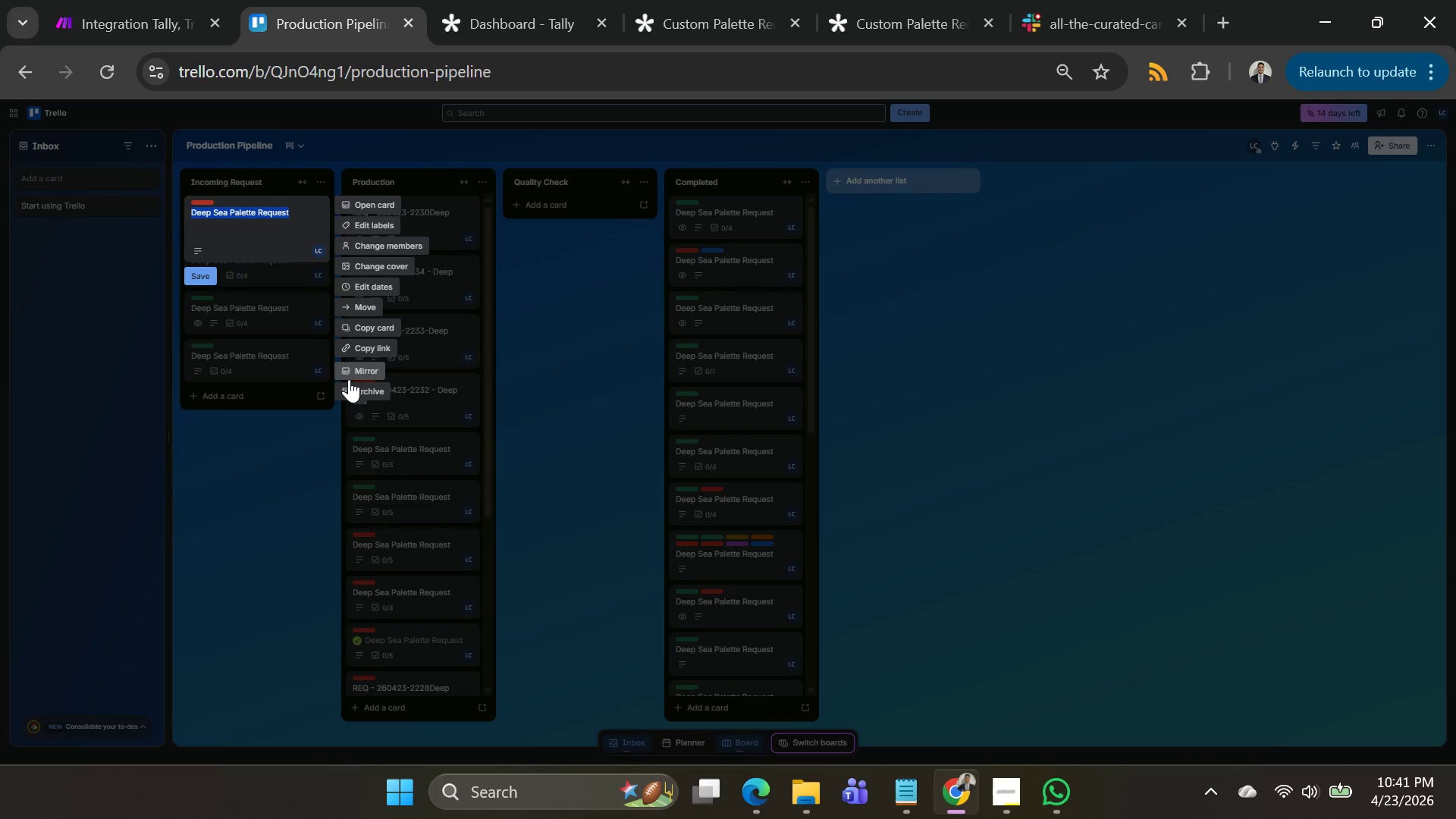 
left_click([359, 394])
 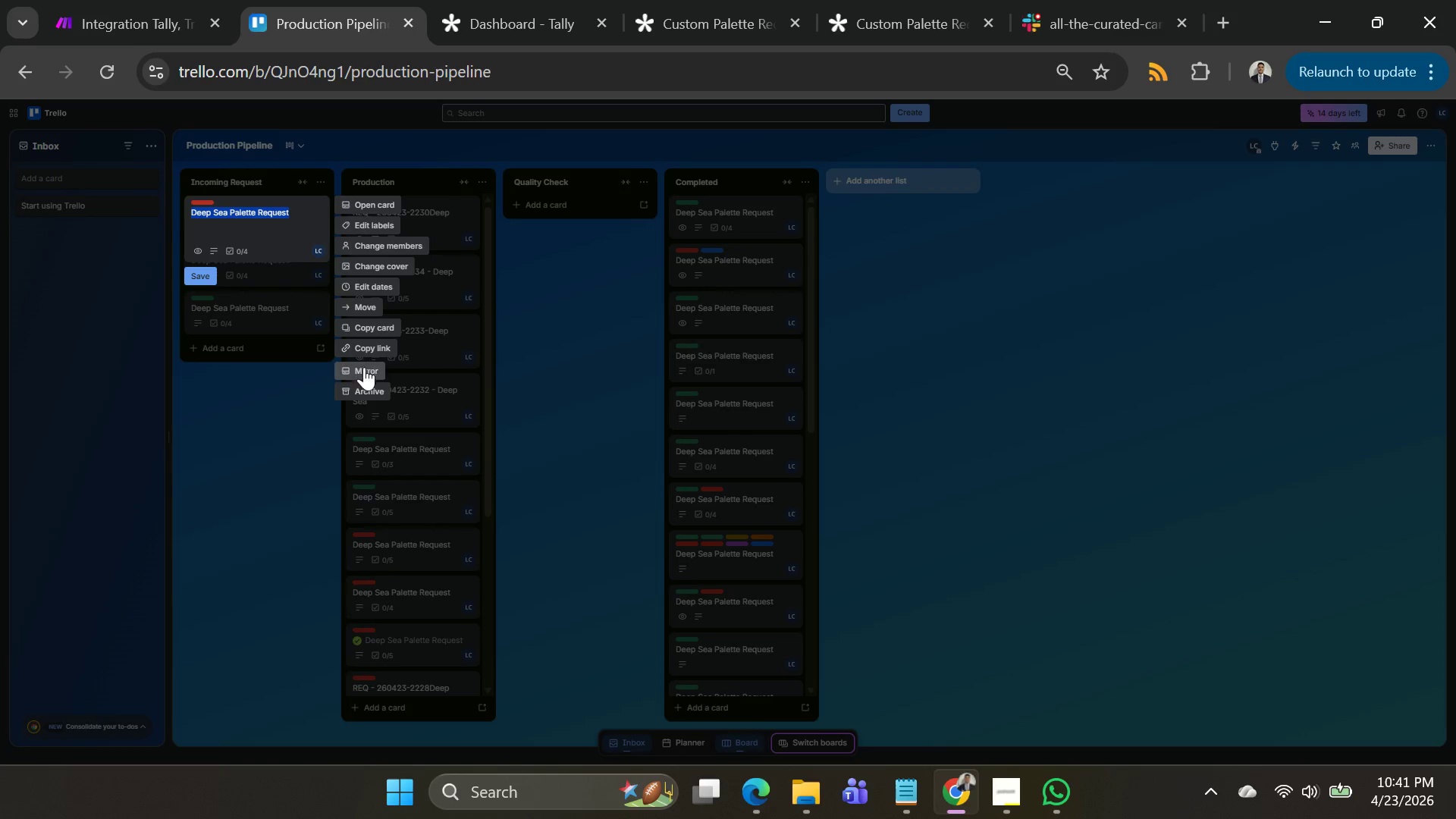 
left_click([362, 392])
 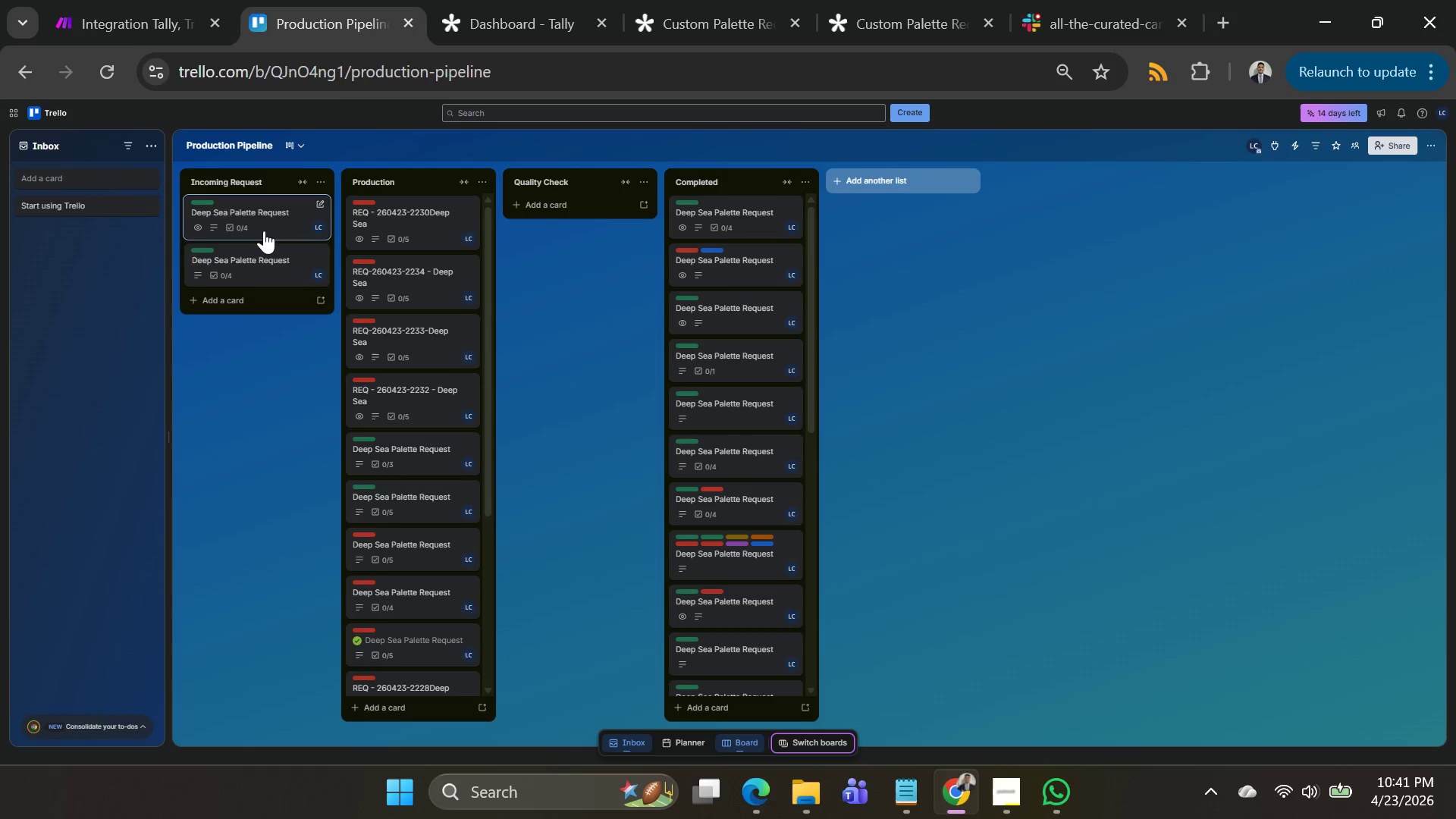 
right_click([264, 224])
 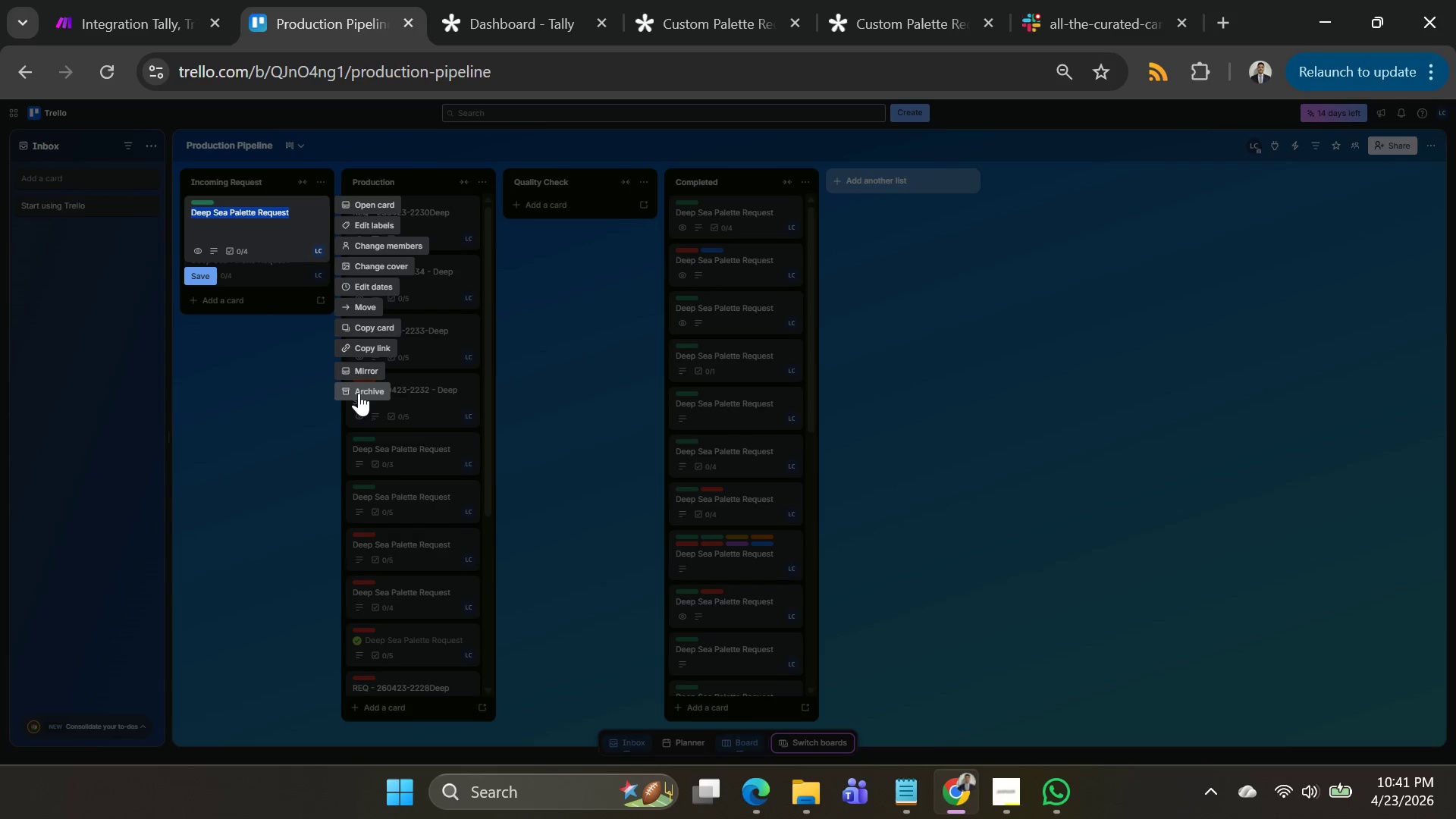 
left_click([360, 397])
 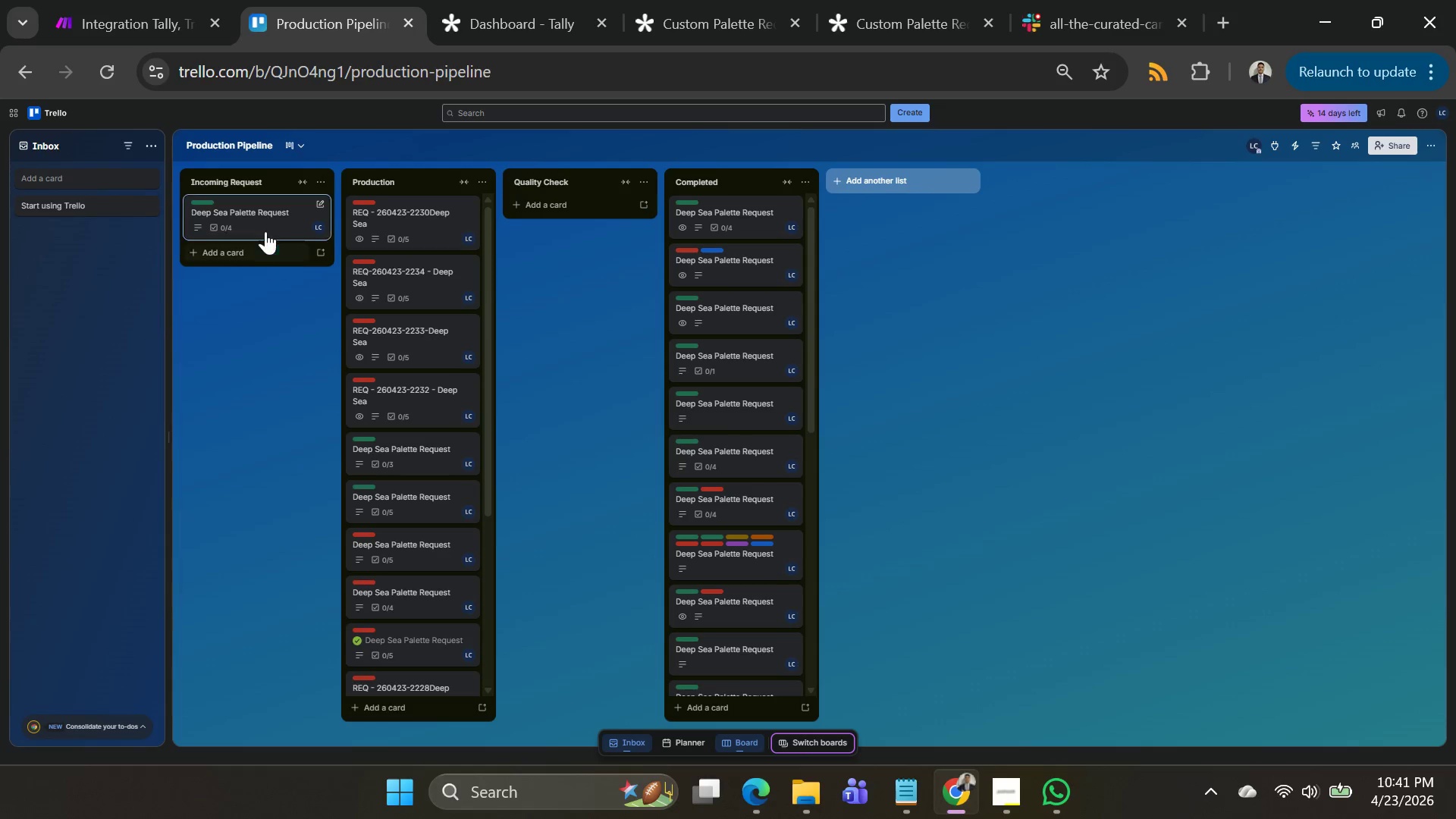 
right_click([263, 217])
 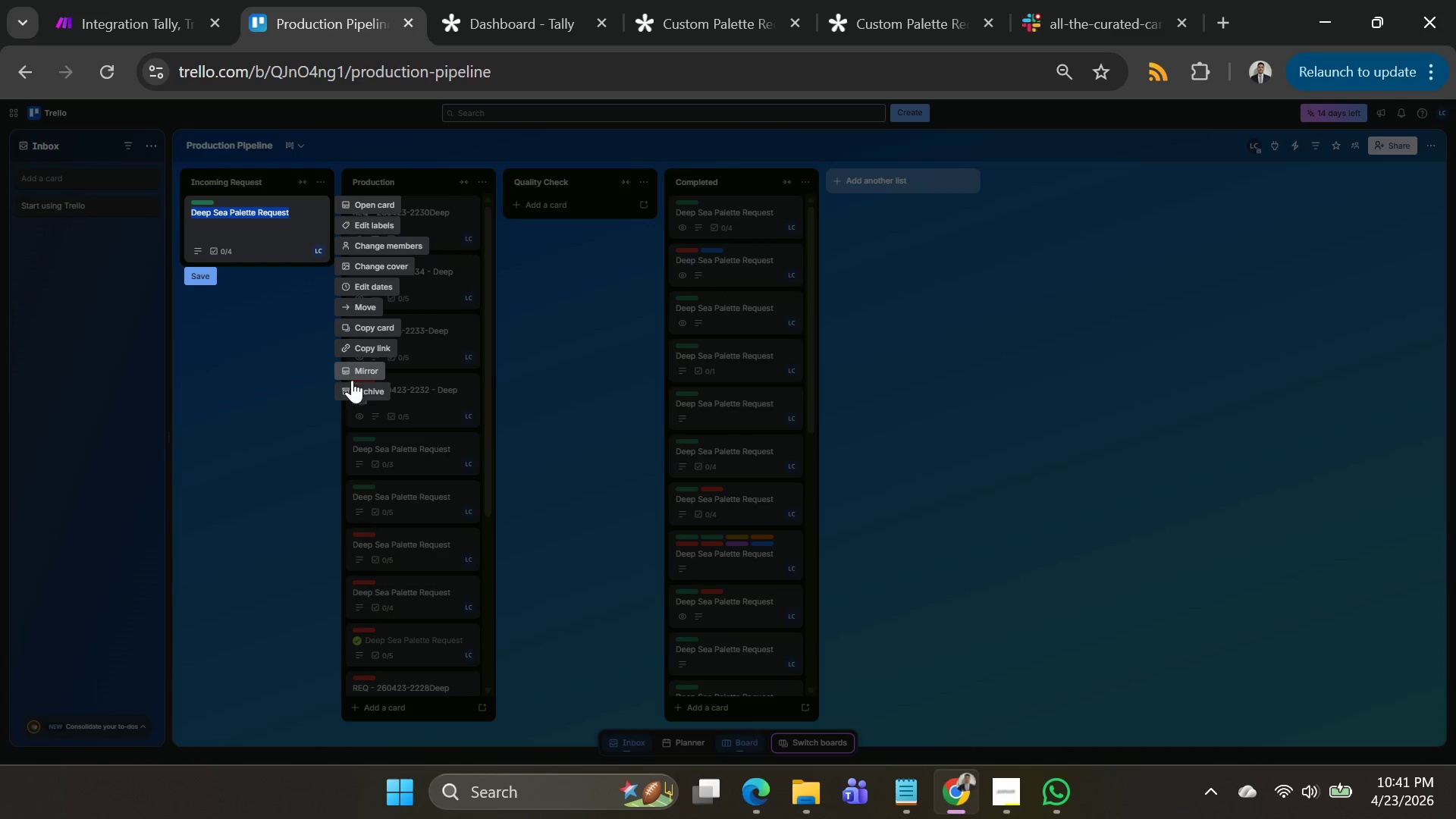 
left_click([357, 390])
 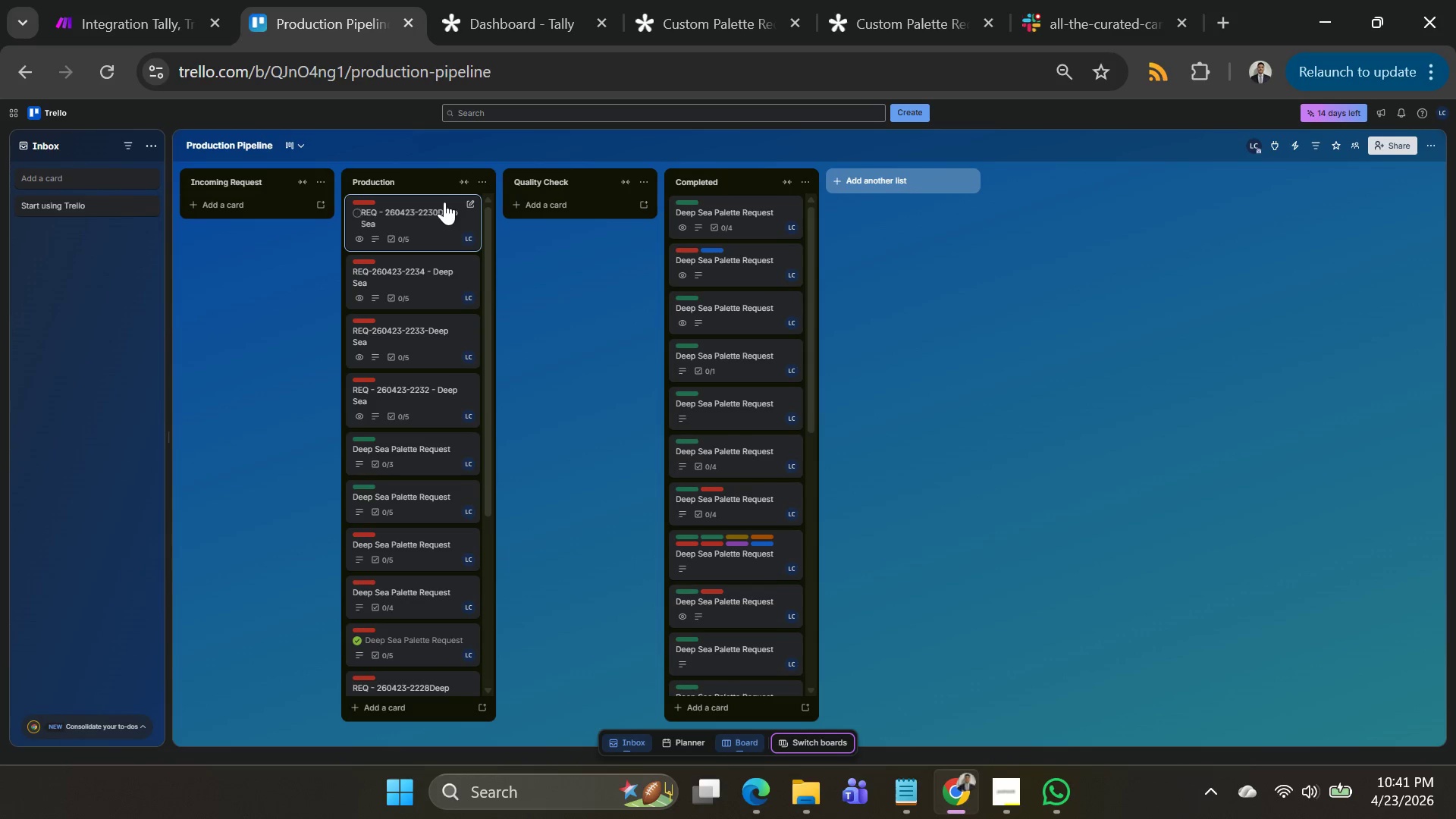 
wait(5.7)
 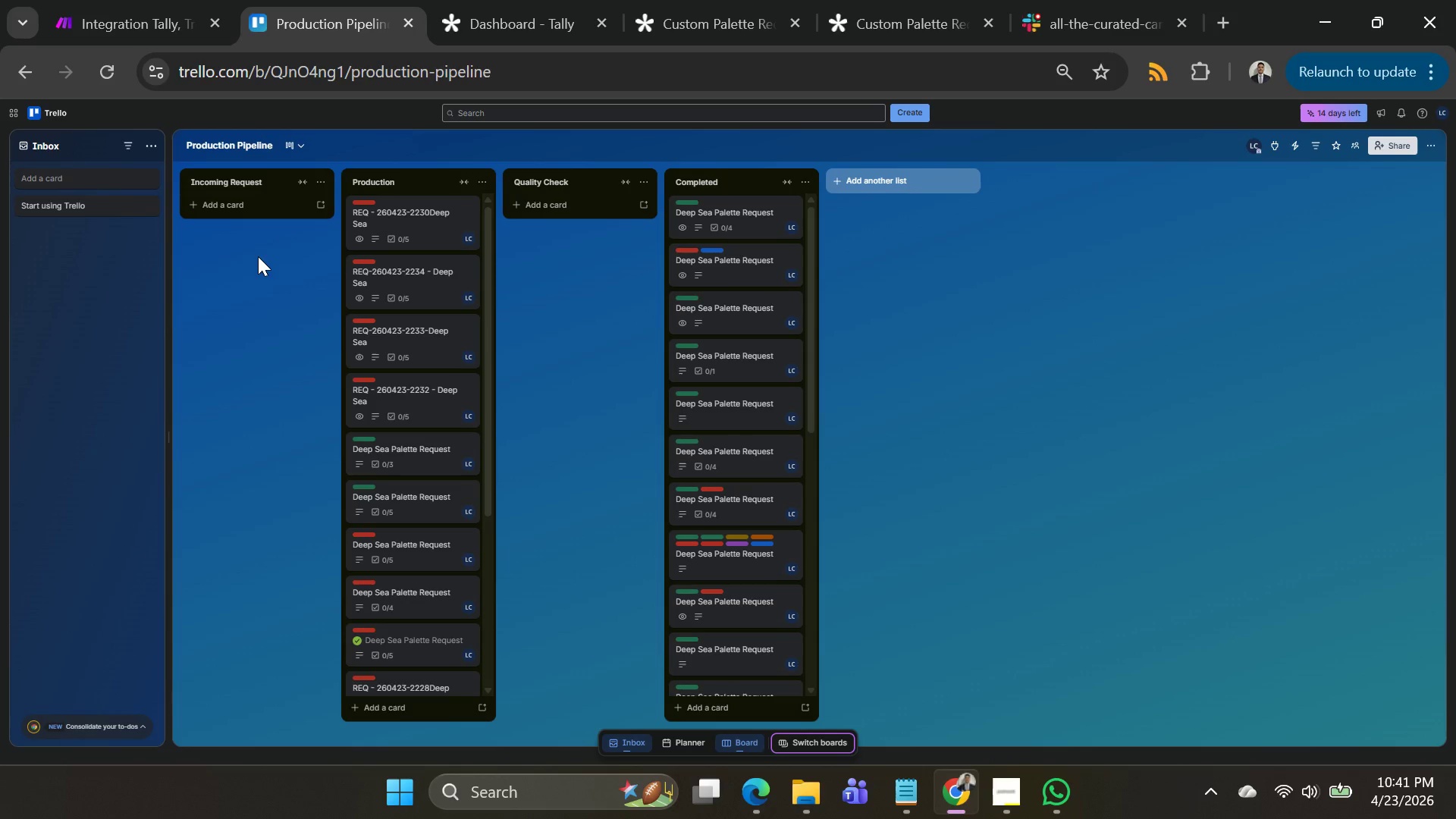 
right_click([409, 219])
 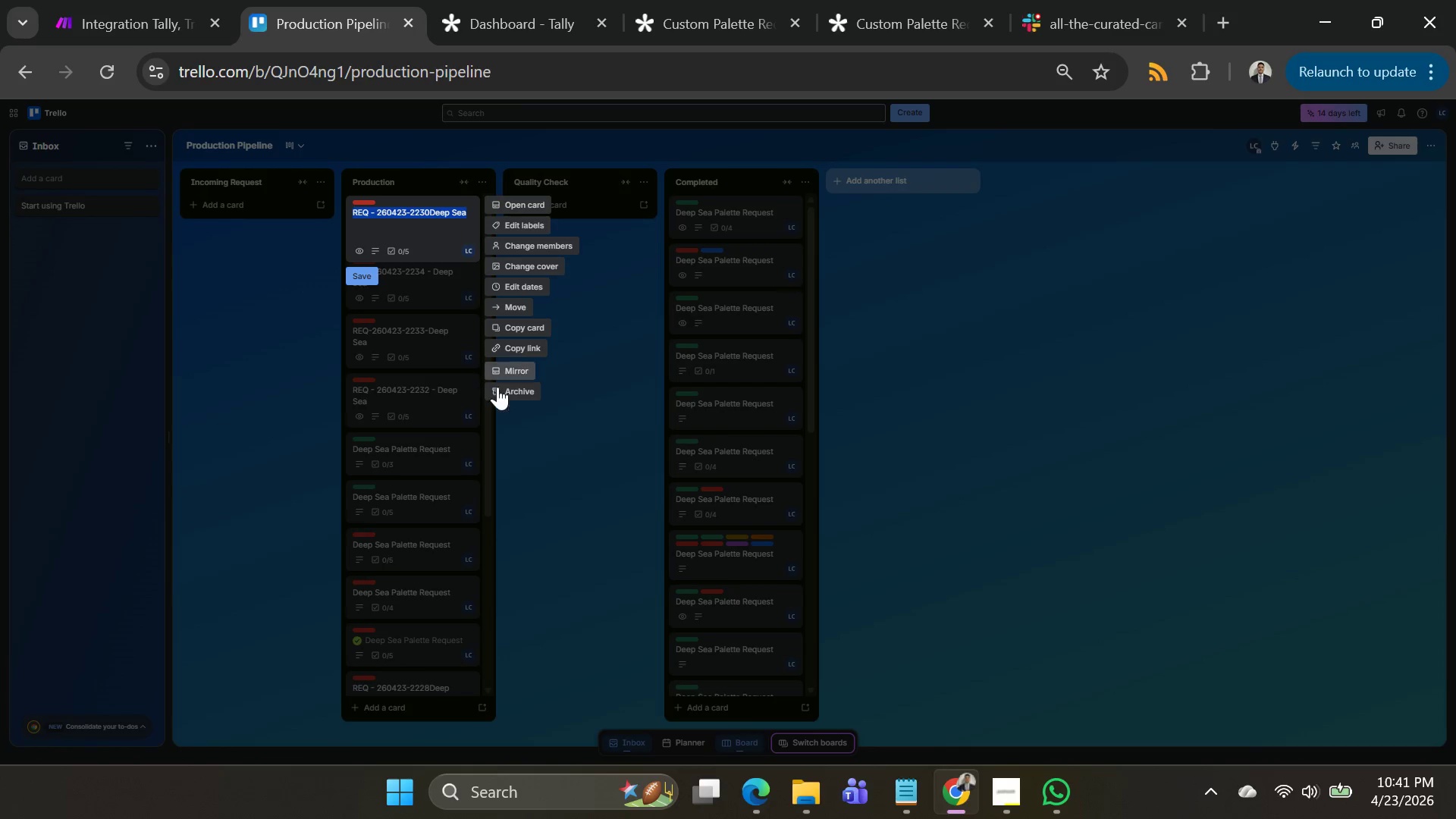 
left_click([498, 388])
 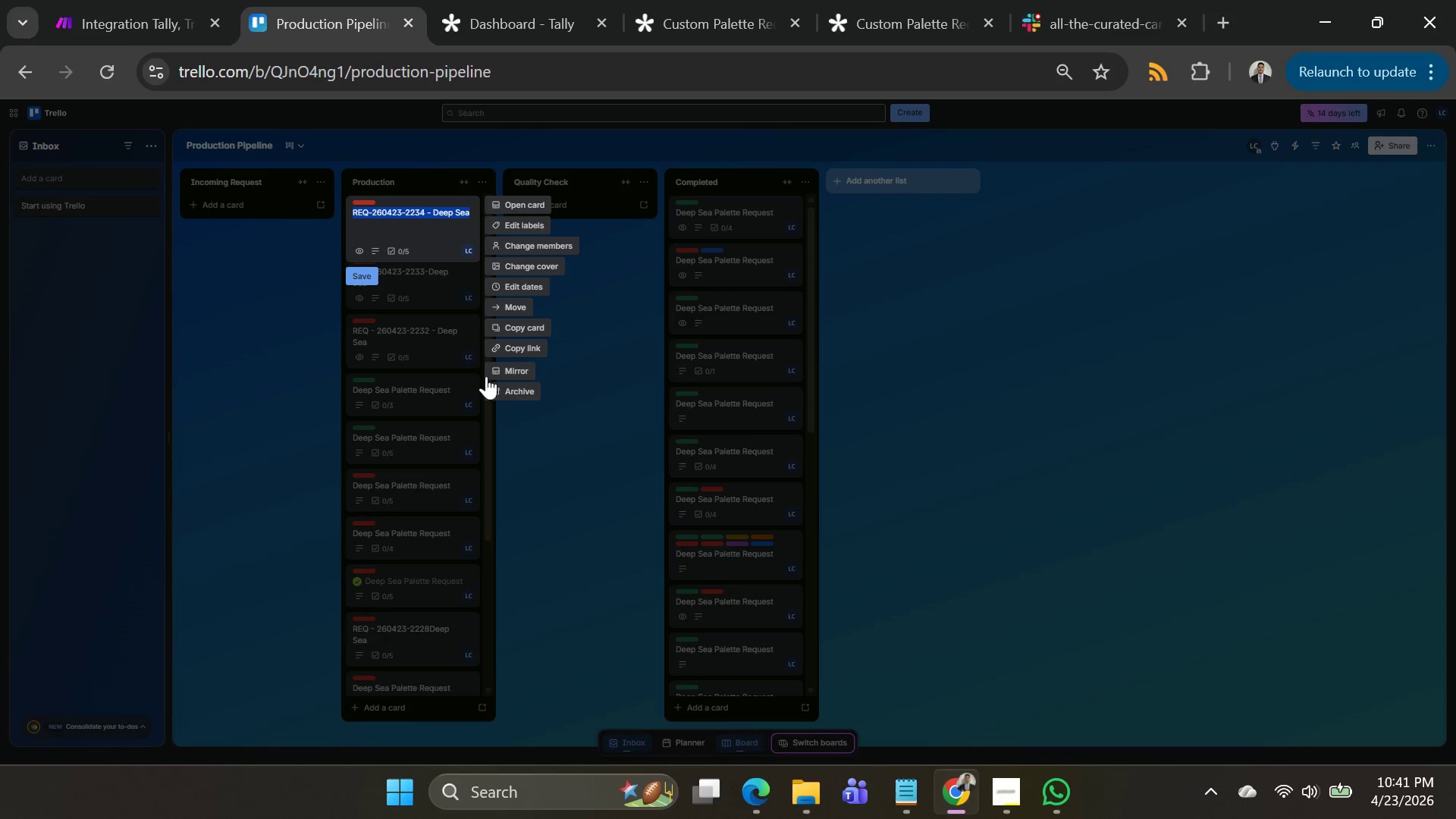 
left_click([516, 393])
 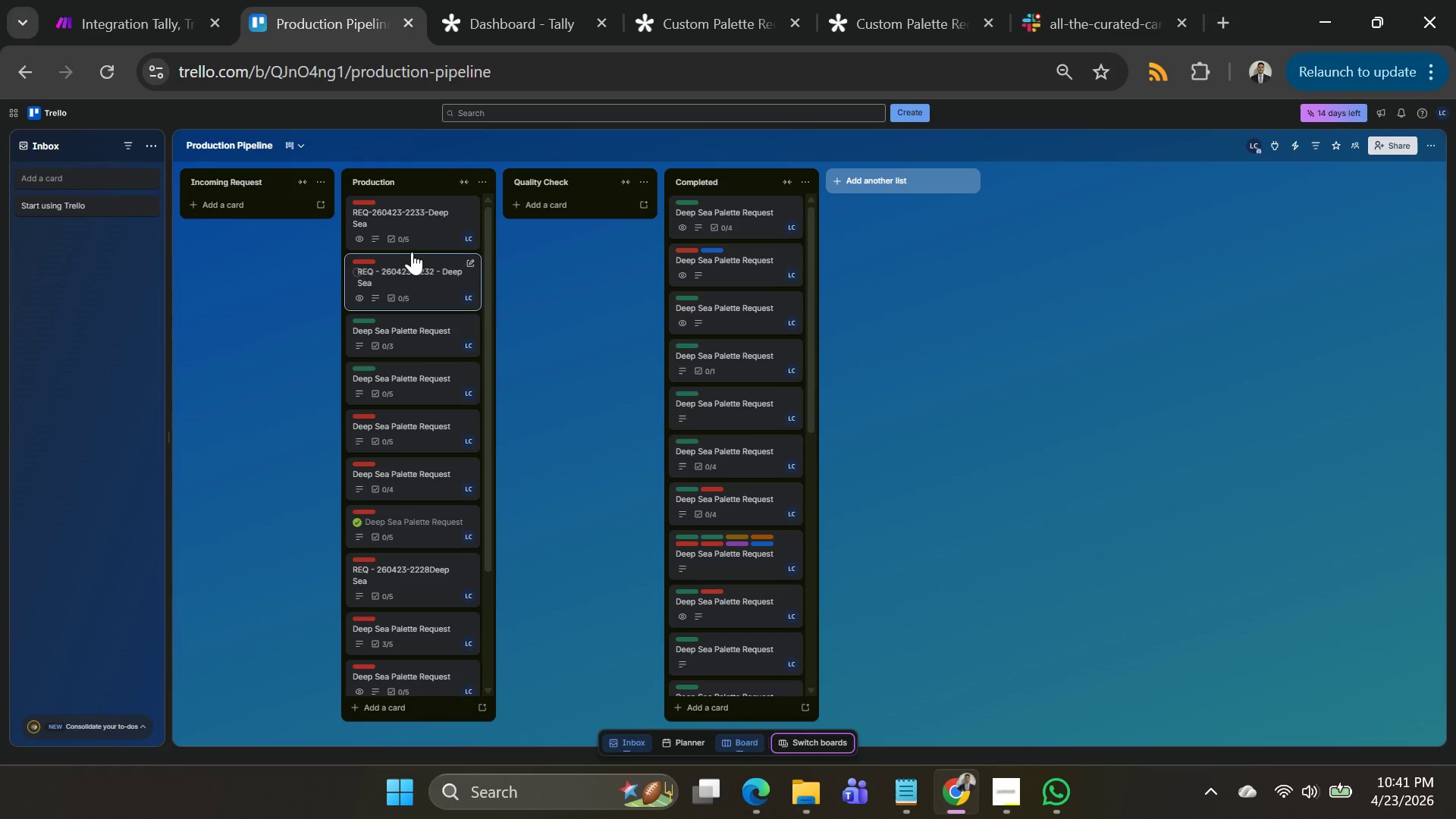 
right_click([407, 230])
 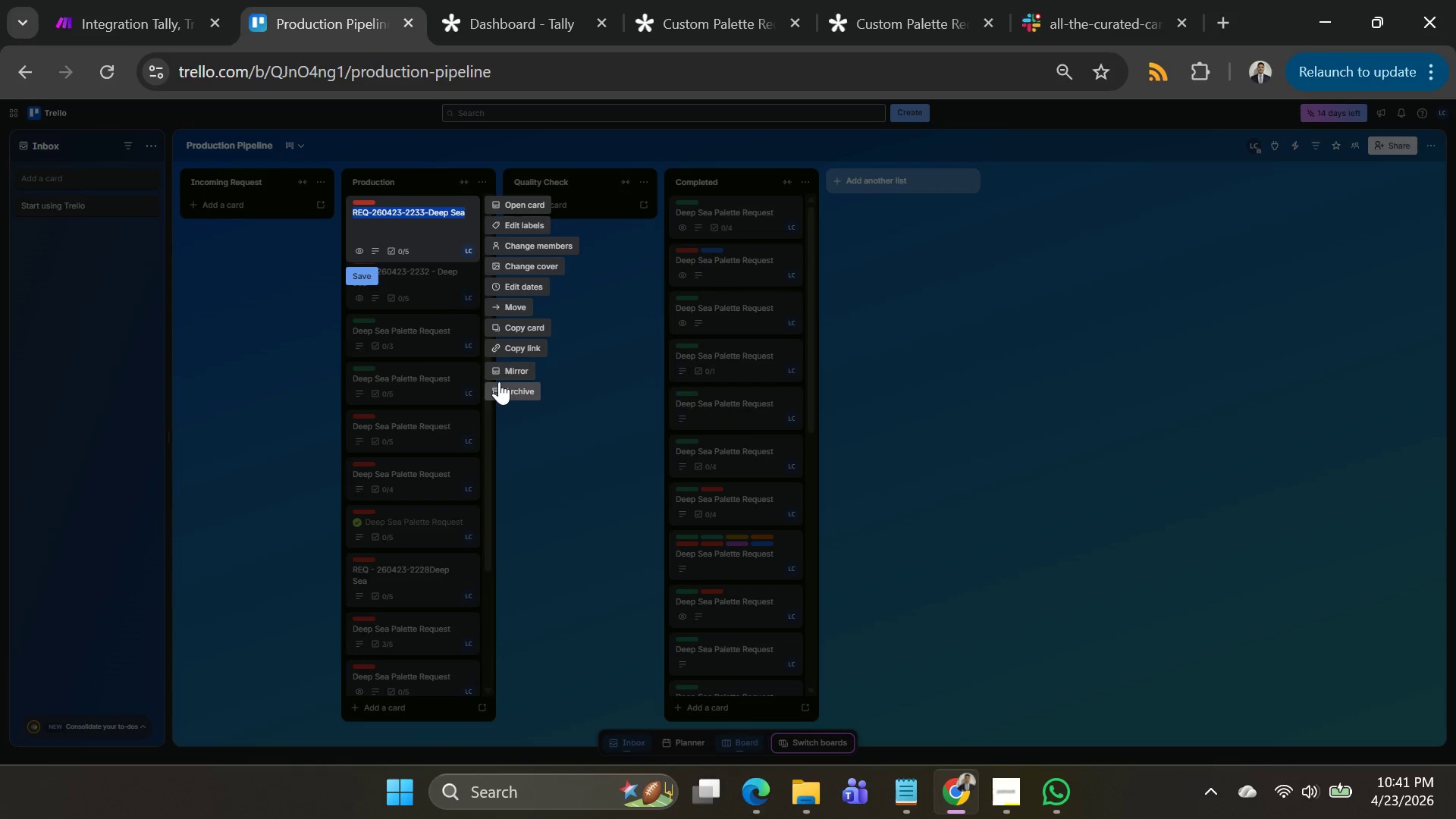 
left_click([504, 391])
 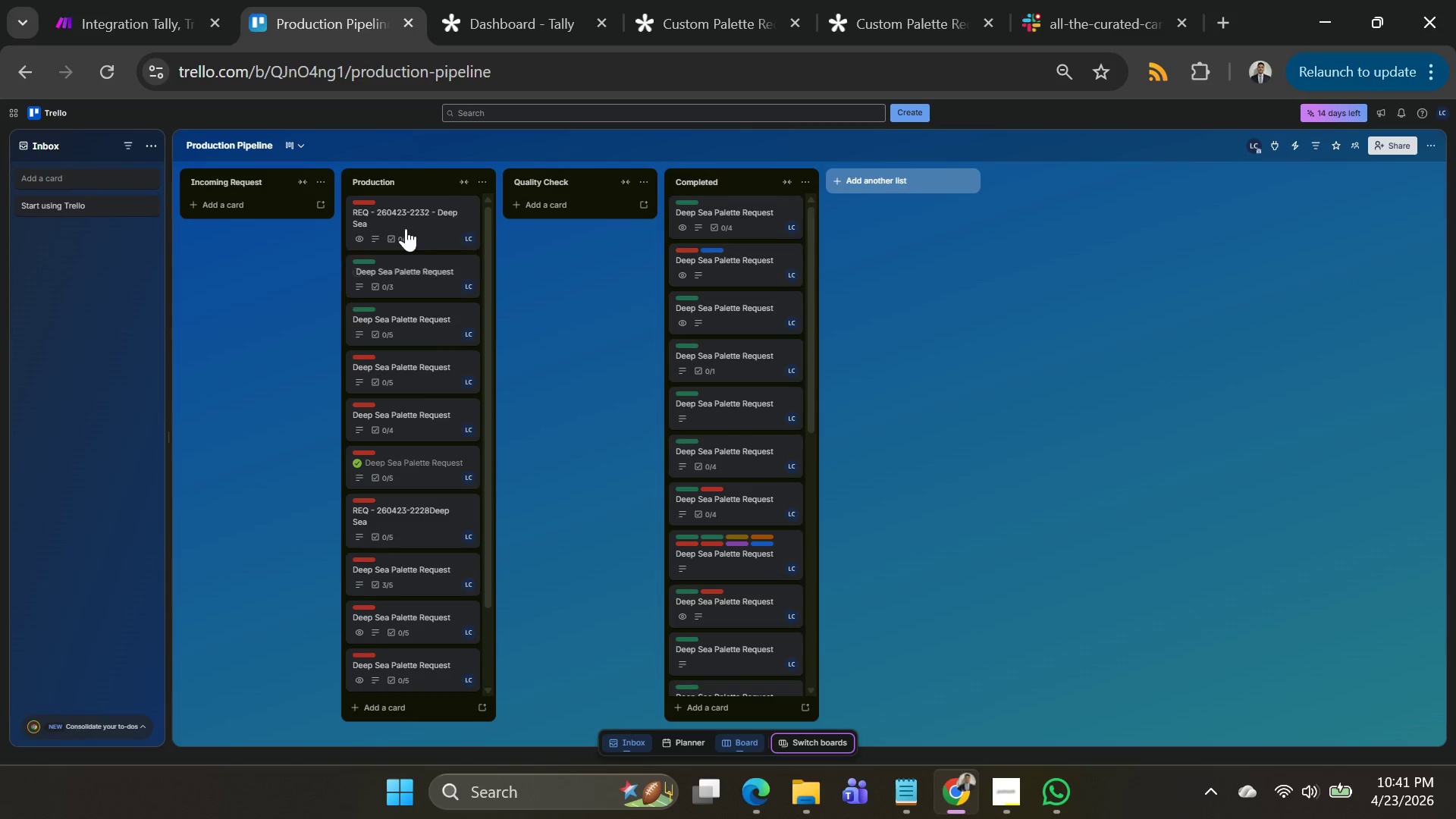 
right_click([404, 224])
 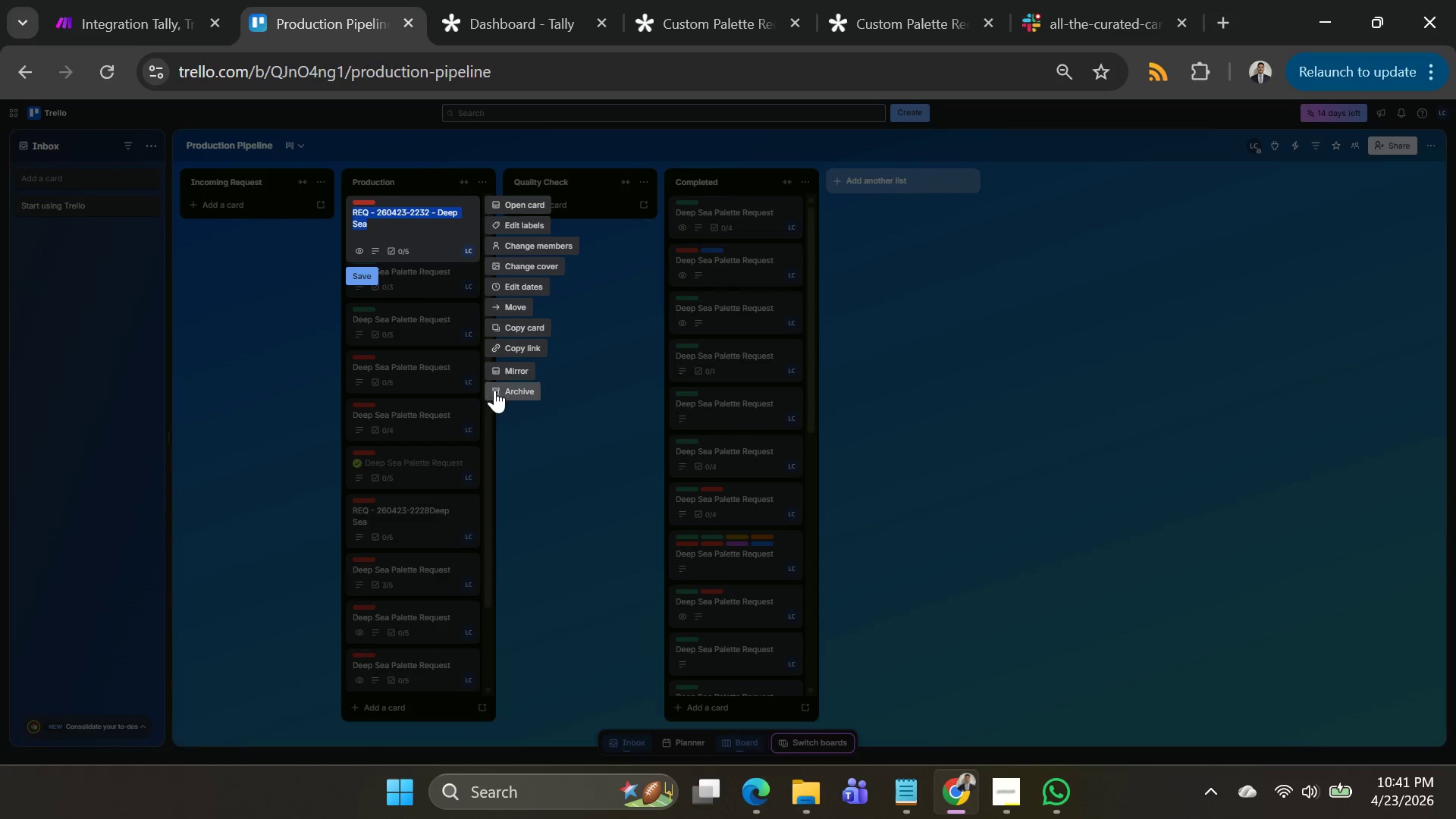 
left_click([494, 390])
 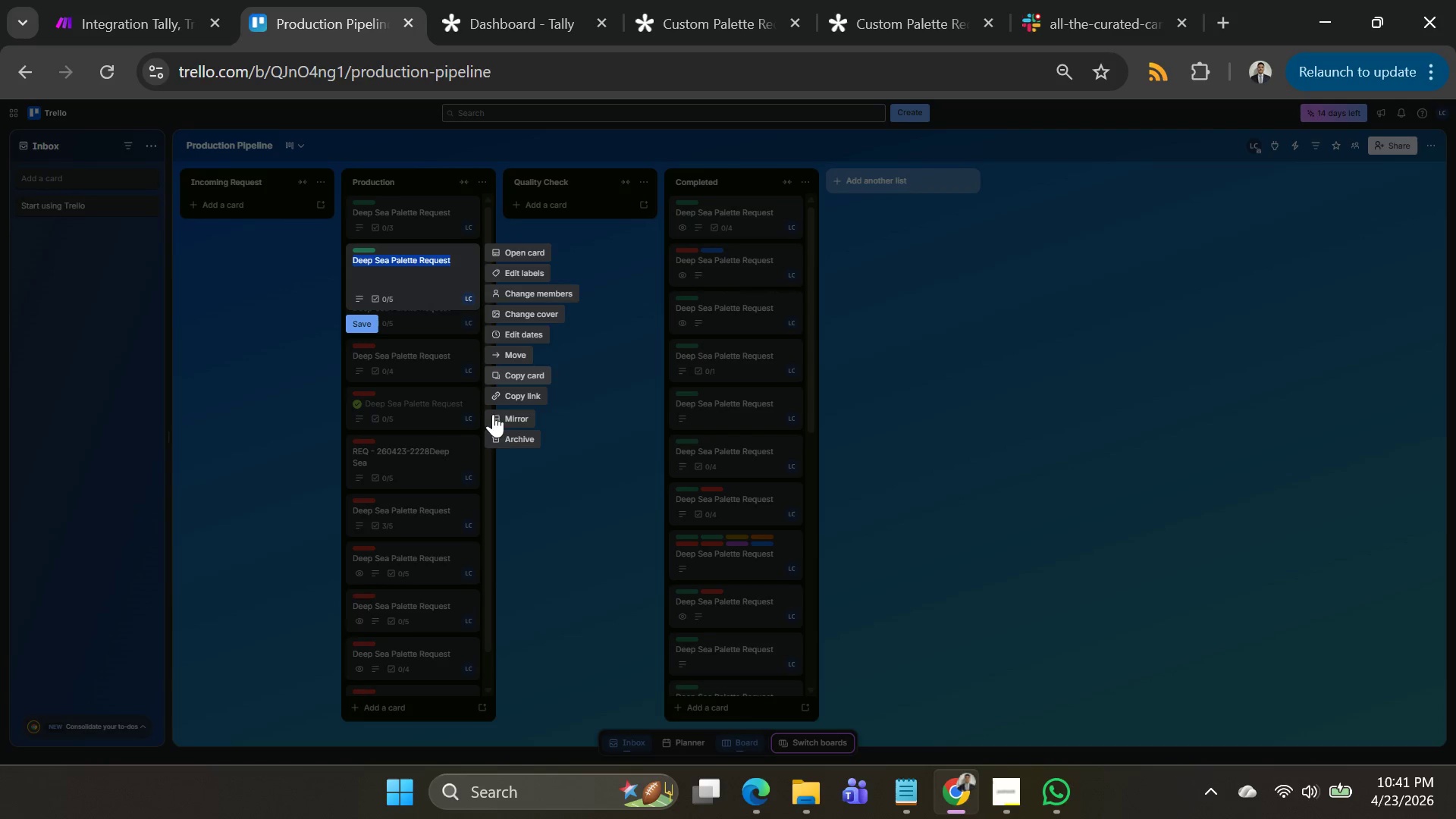 
left_click([509, 433])
 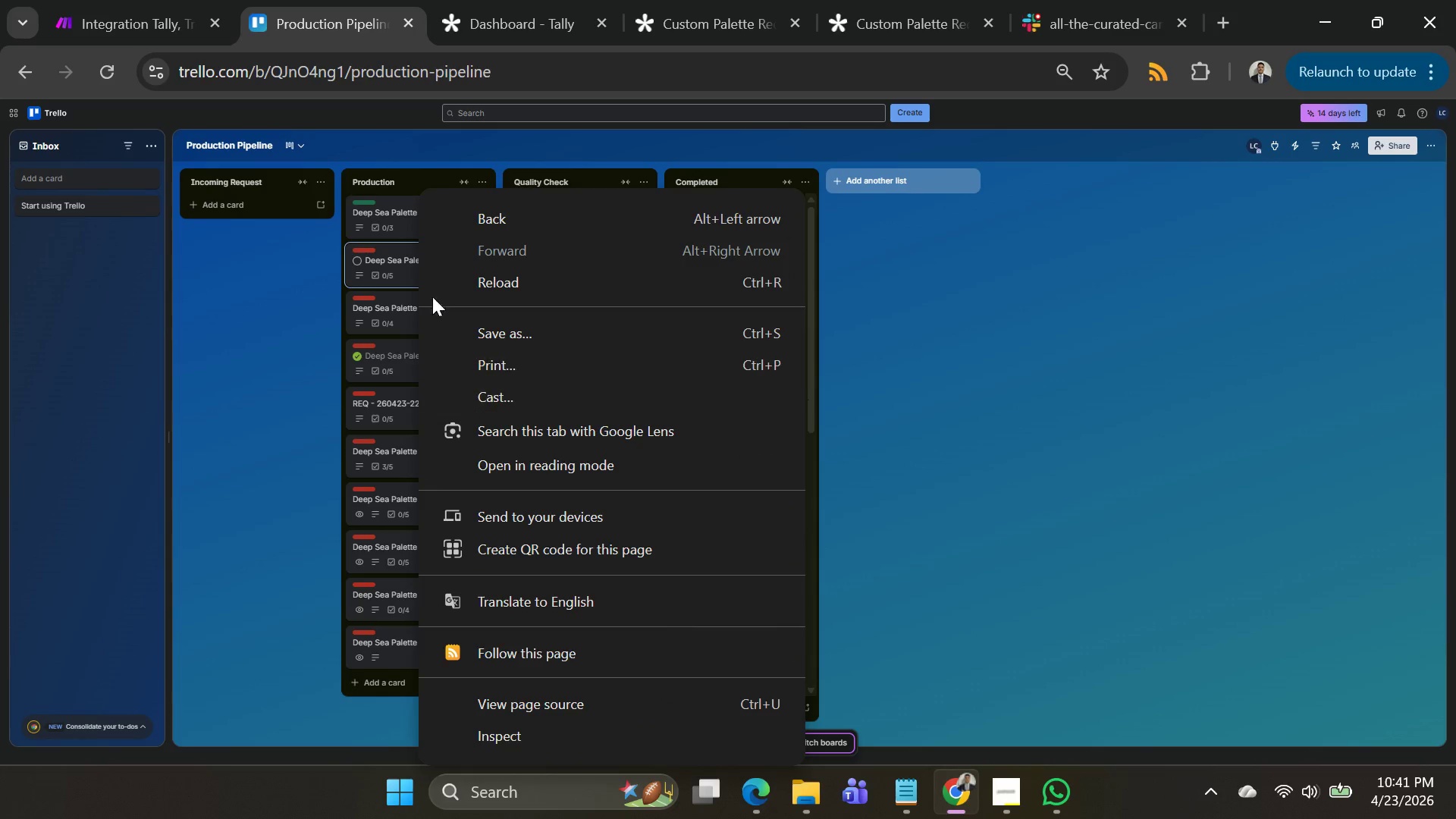 
right_click([397, 210])
 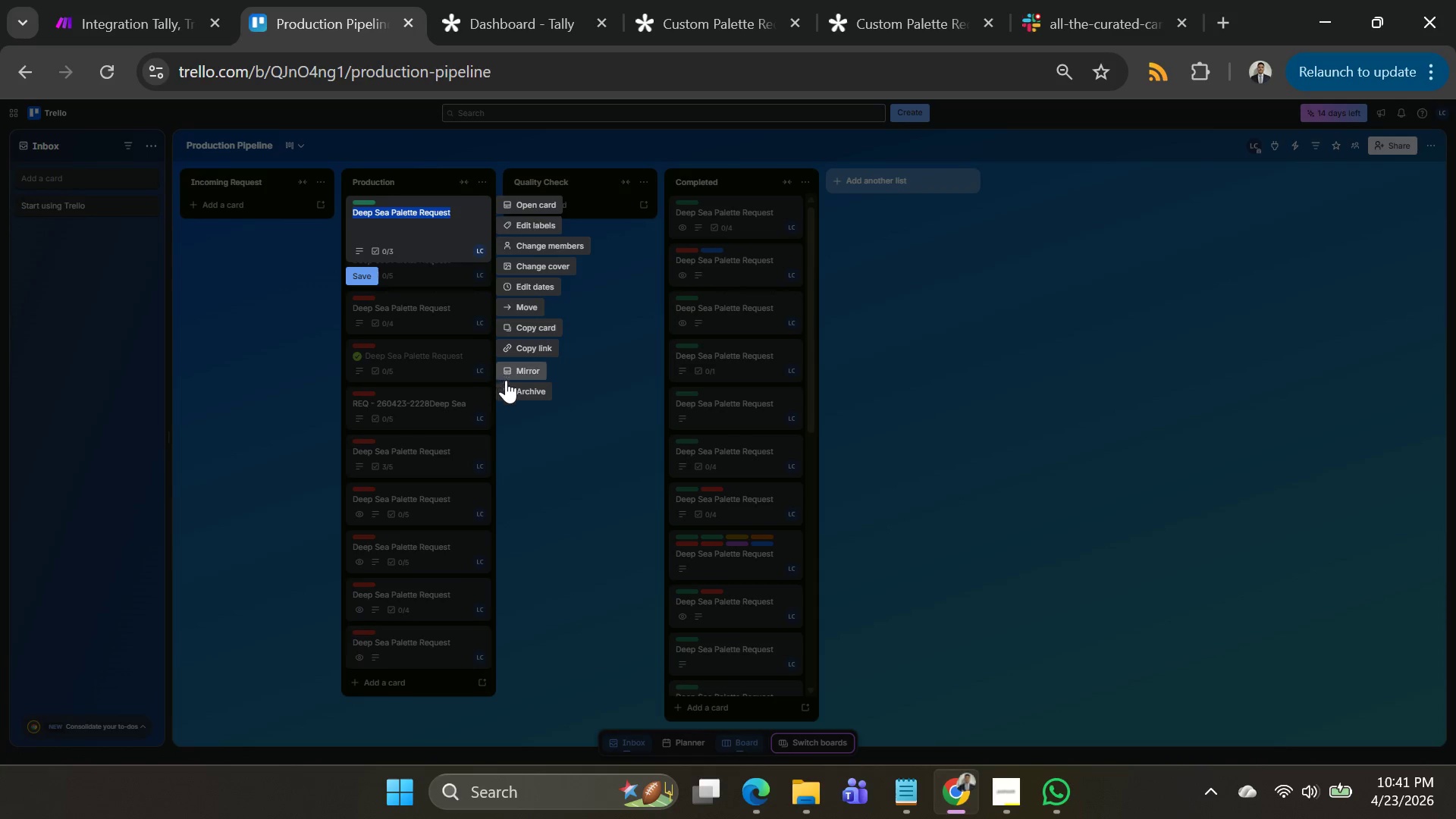 
left_click([512, 391])
 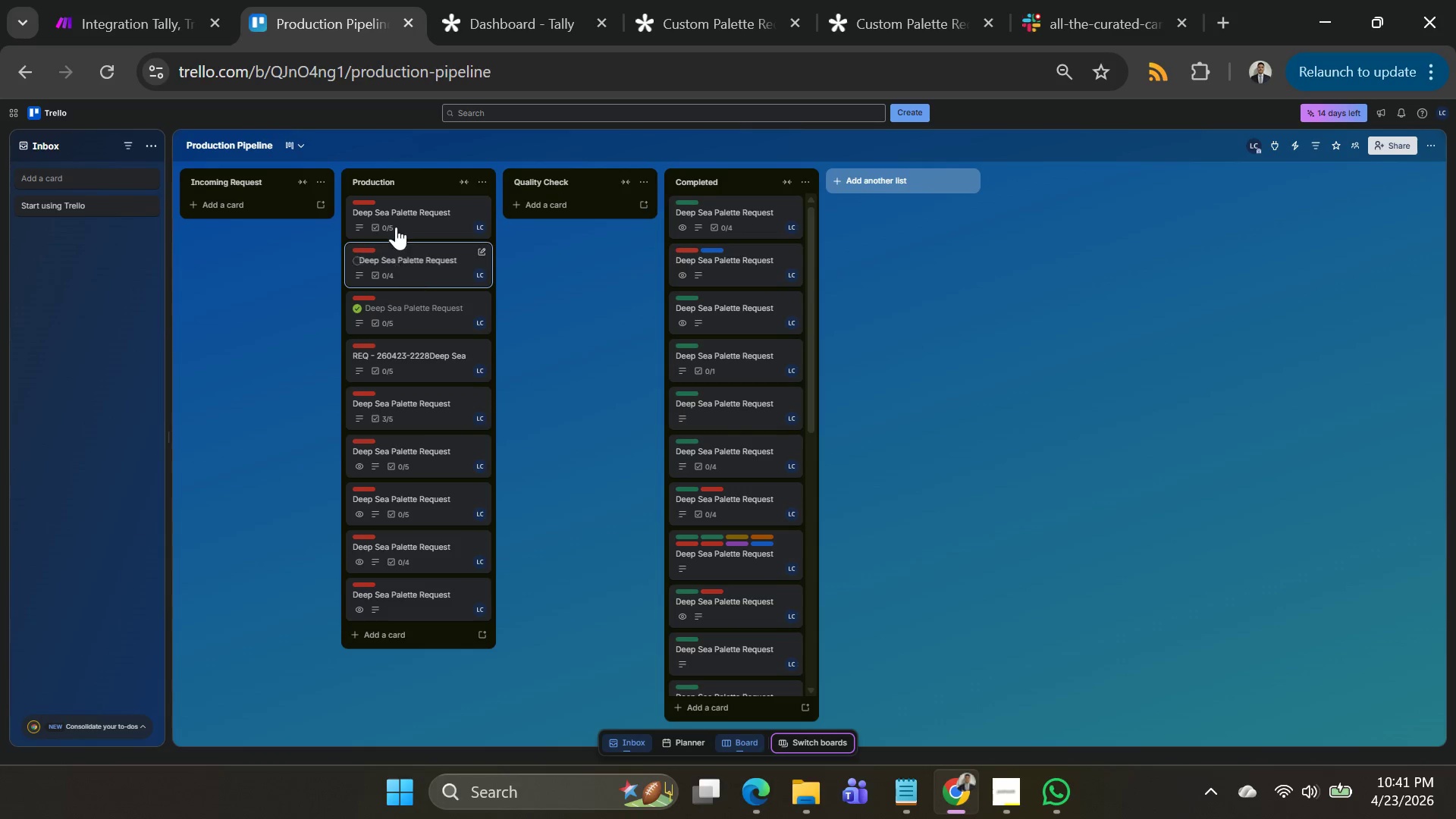 
right_click([394, 217])
 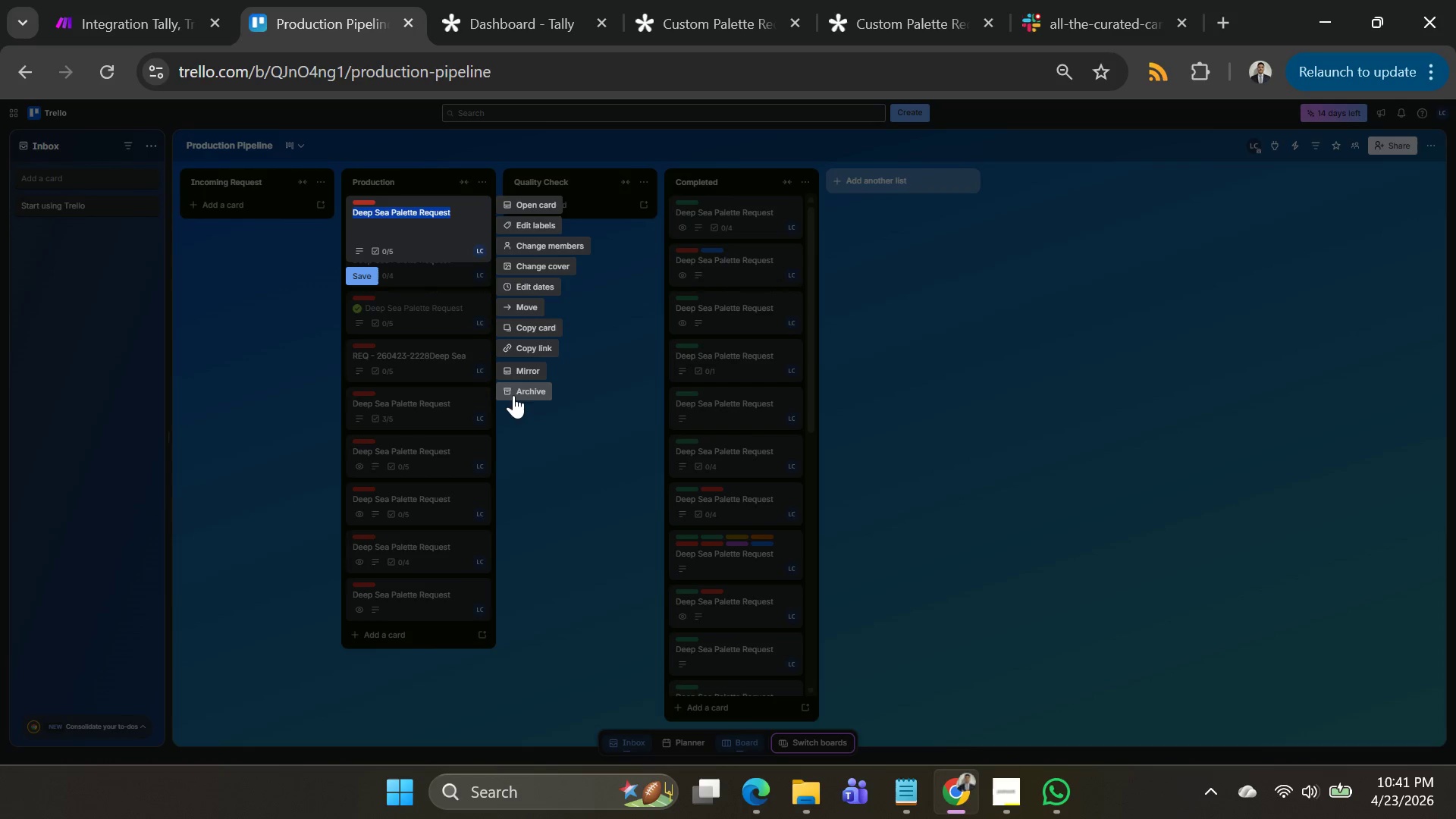 
left_click([514, 393])
 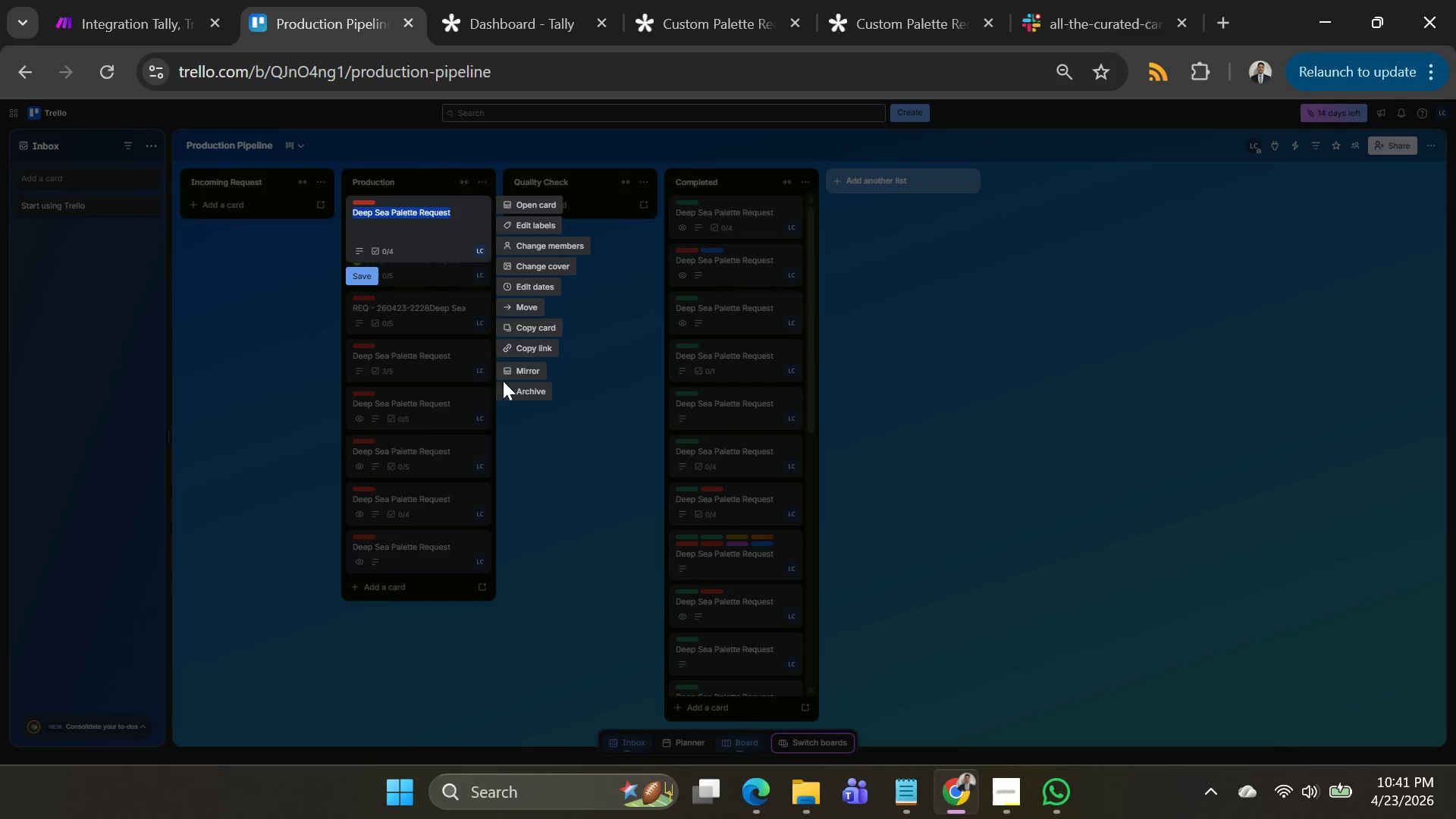 
left_click([518, 395])
 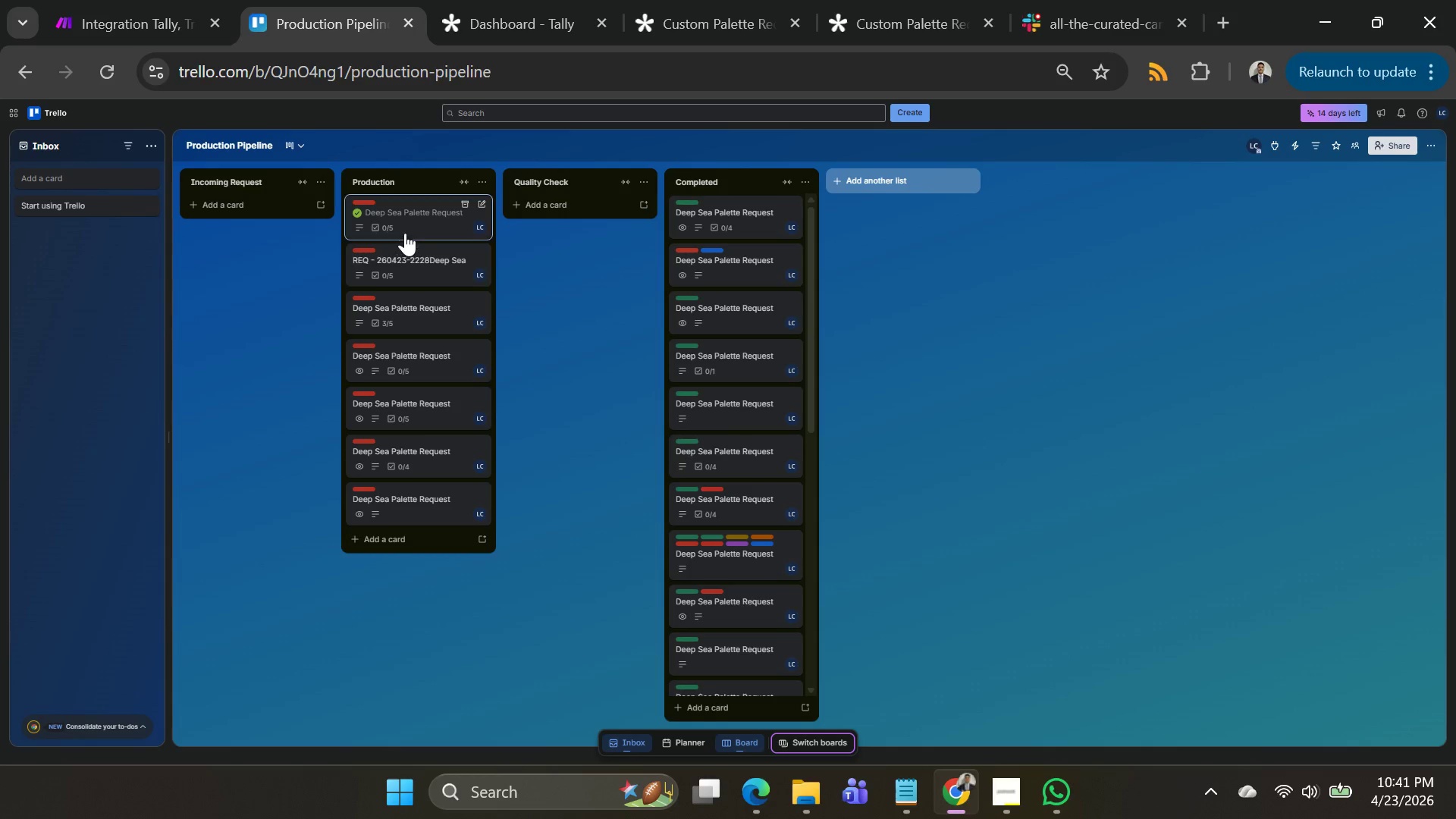 
right_click([403, 232])
 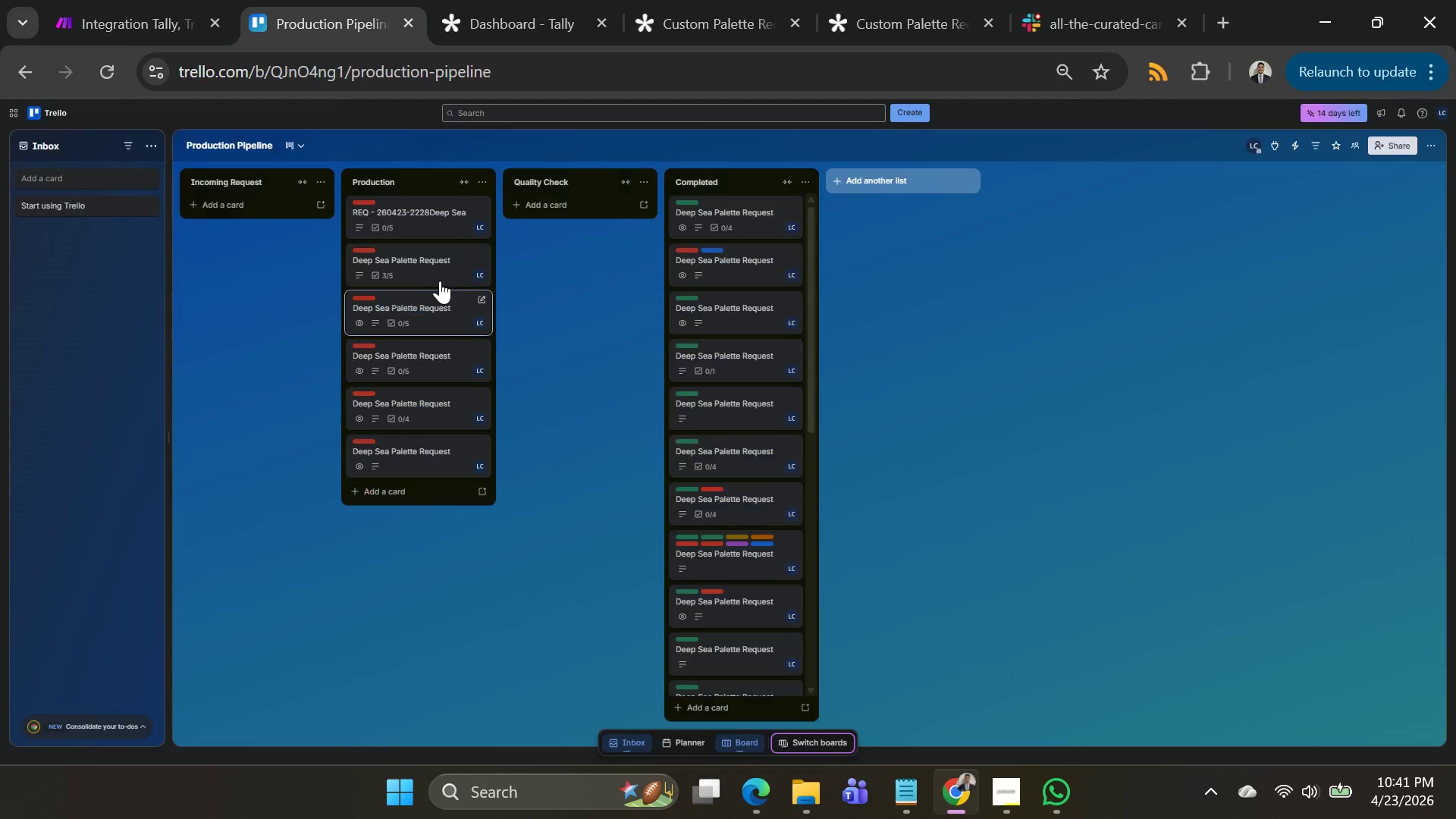 
right_click([410, 209])
 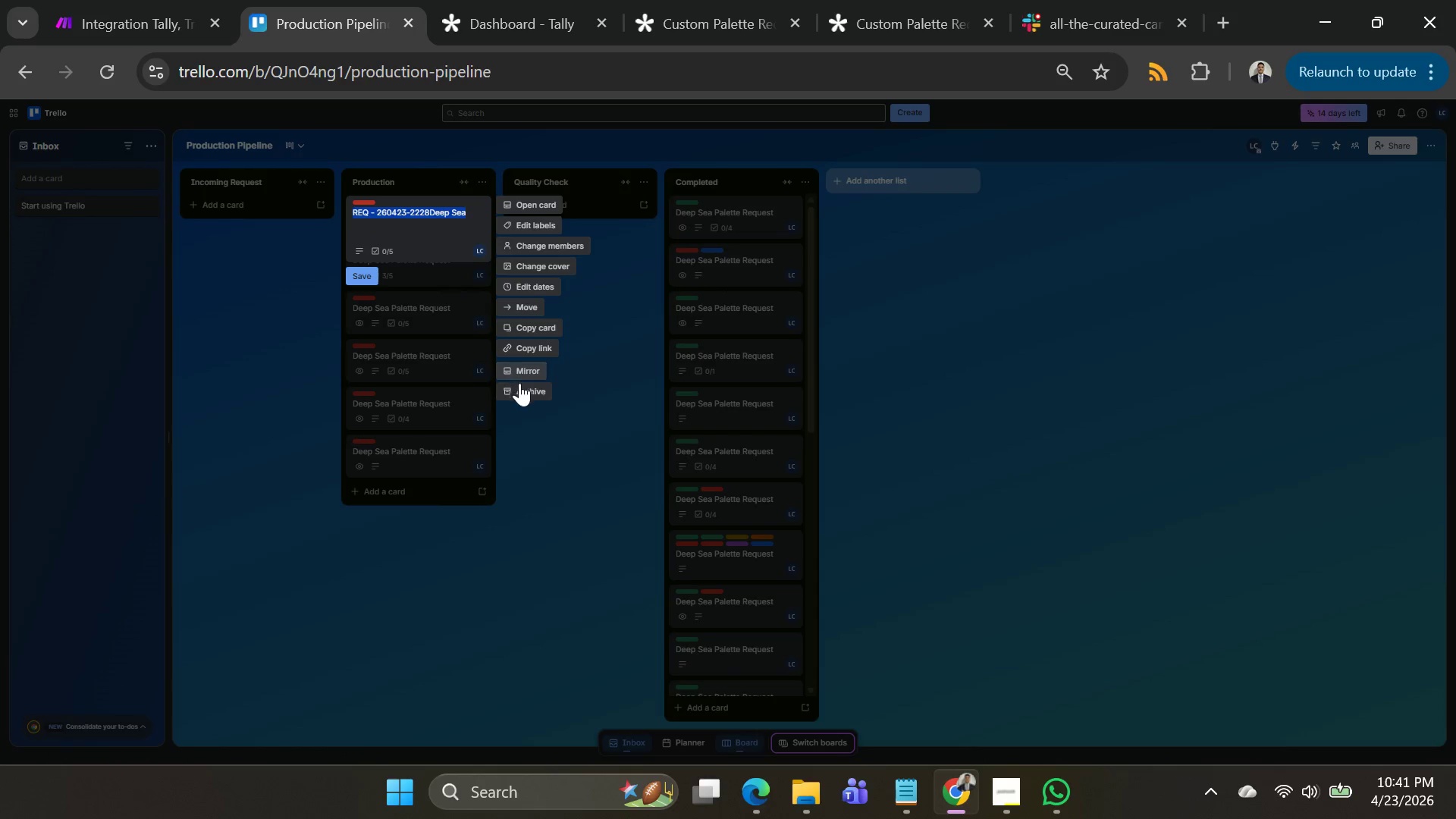 
left_click([520, 386])
 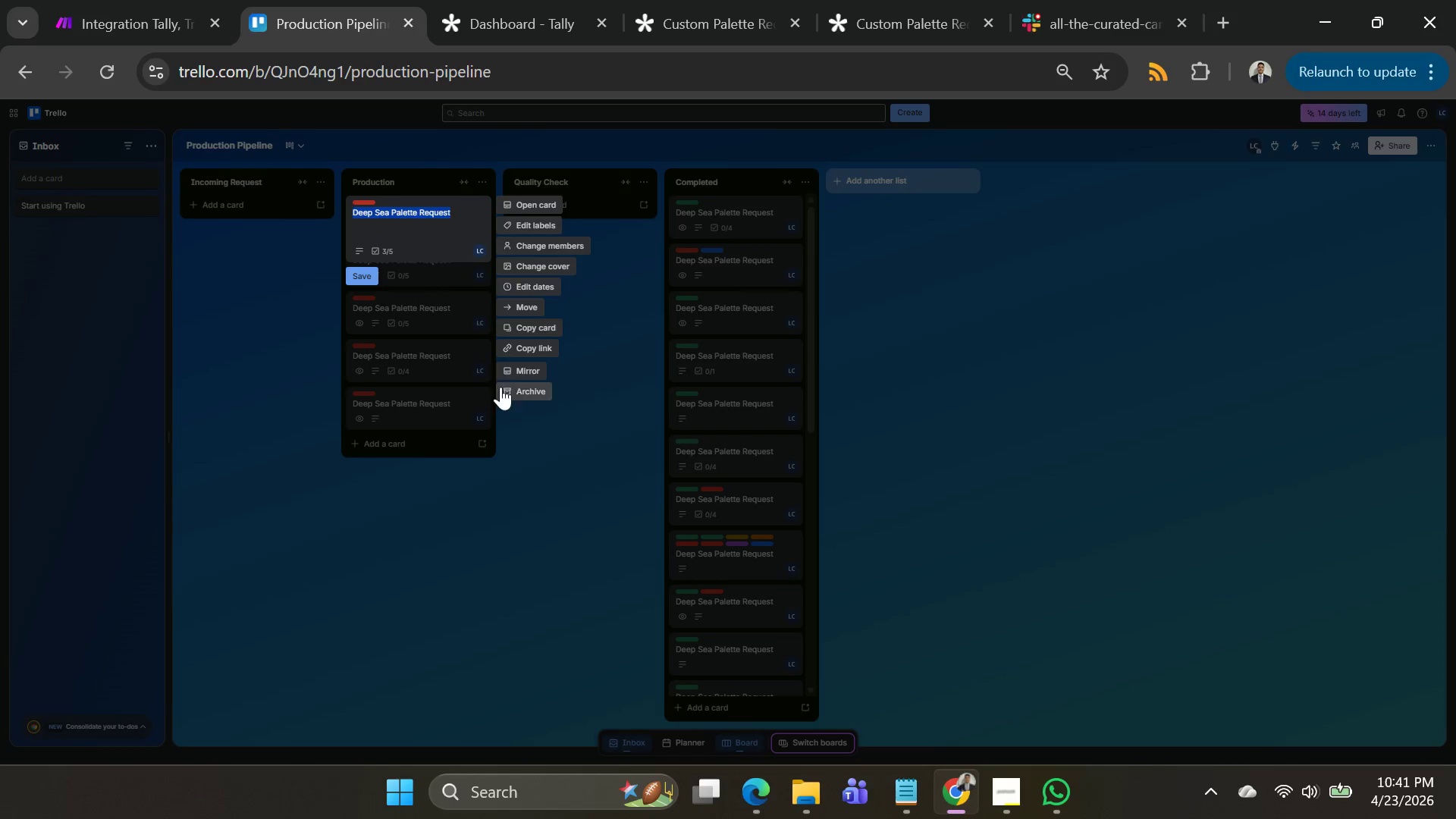 
left_click([507, 391])
 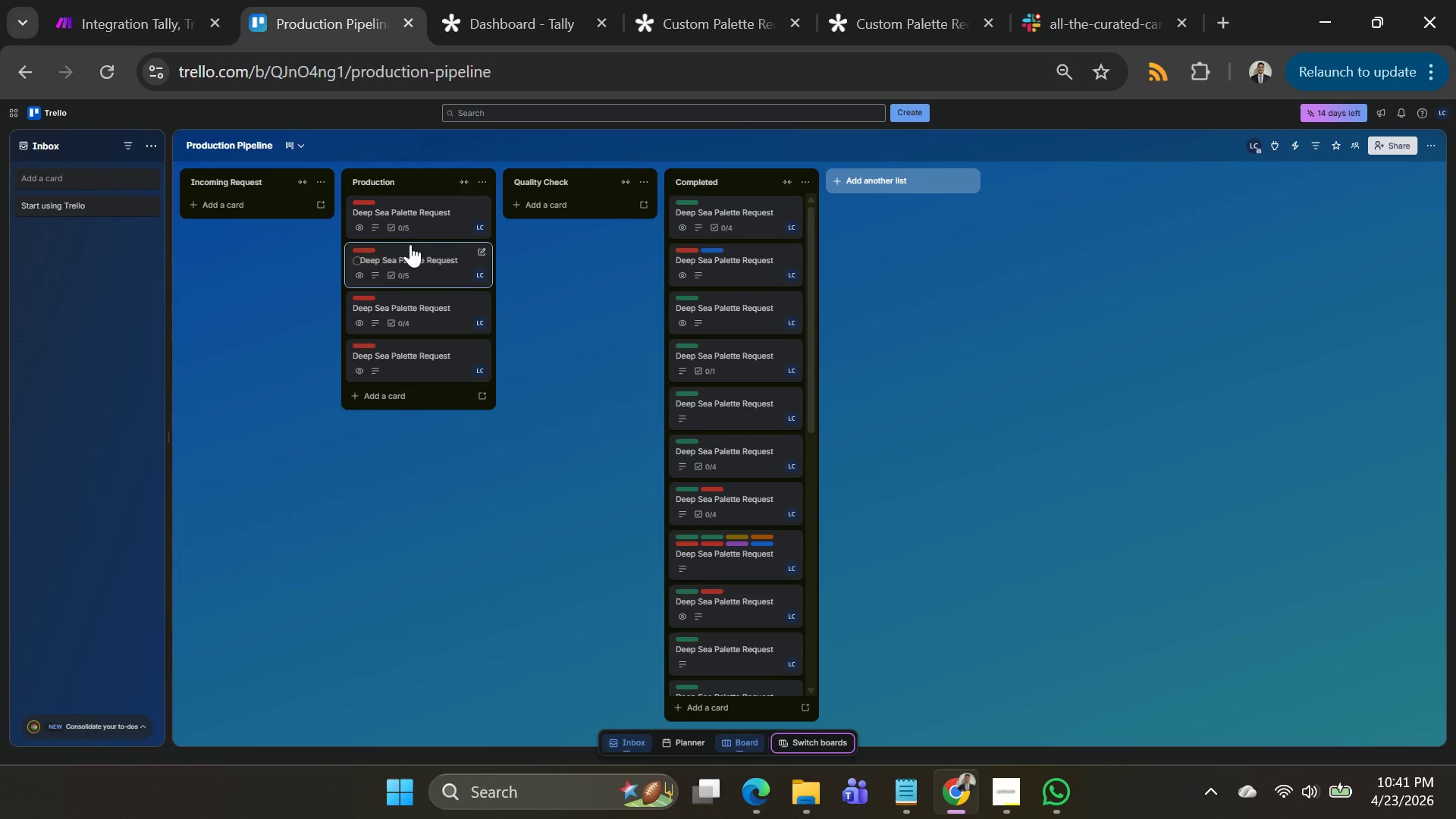 
right_click([403, 226])
 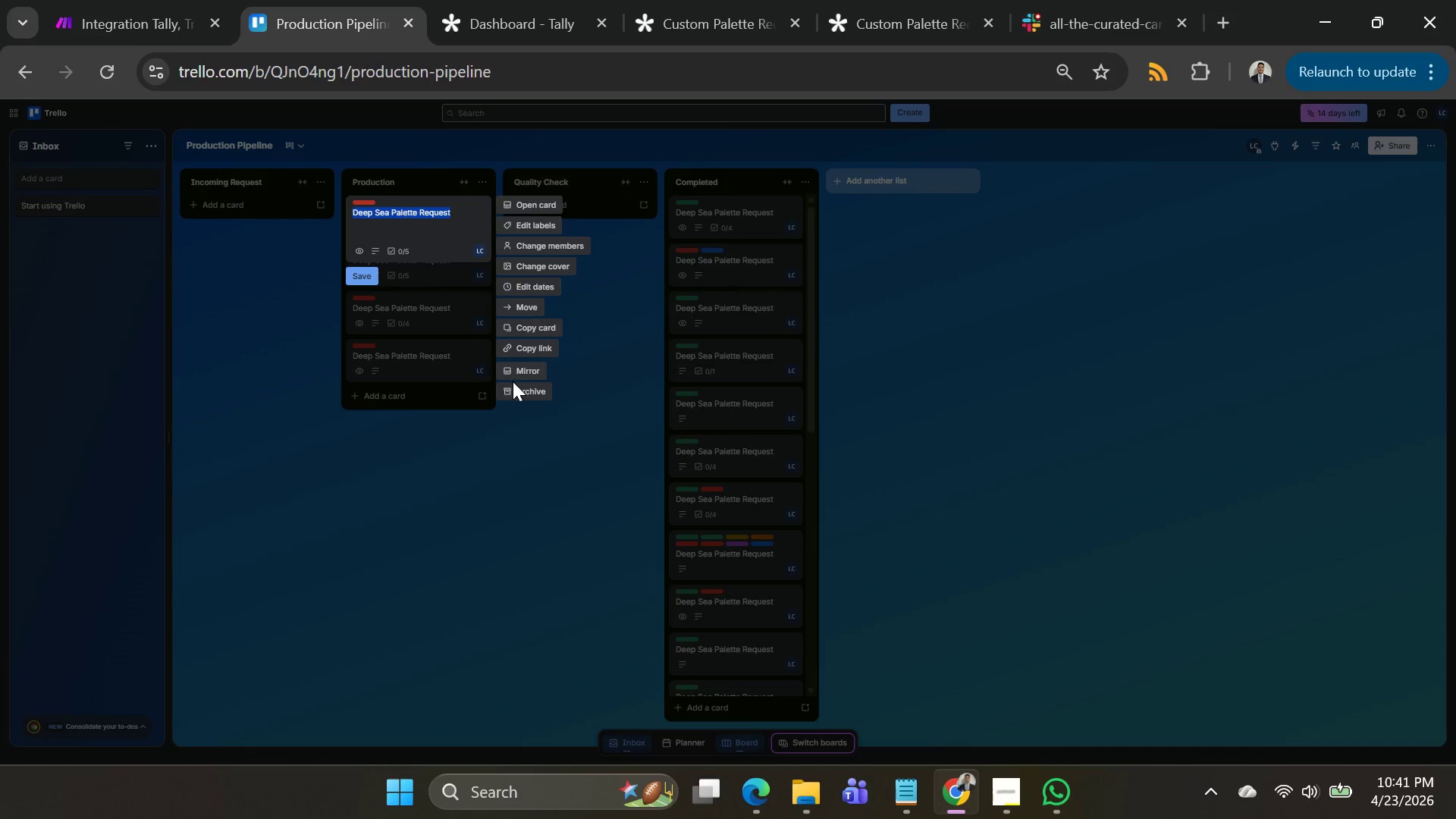 
left_click([514, 384])
 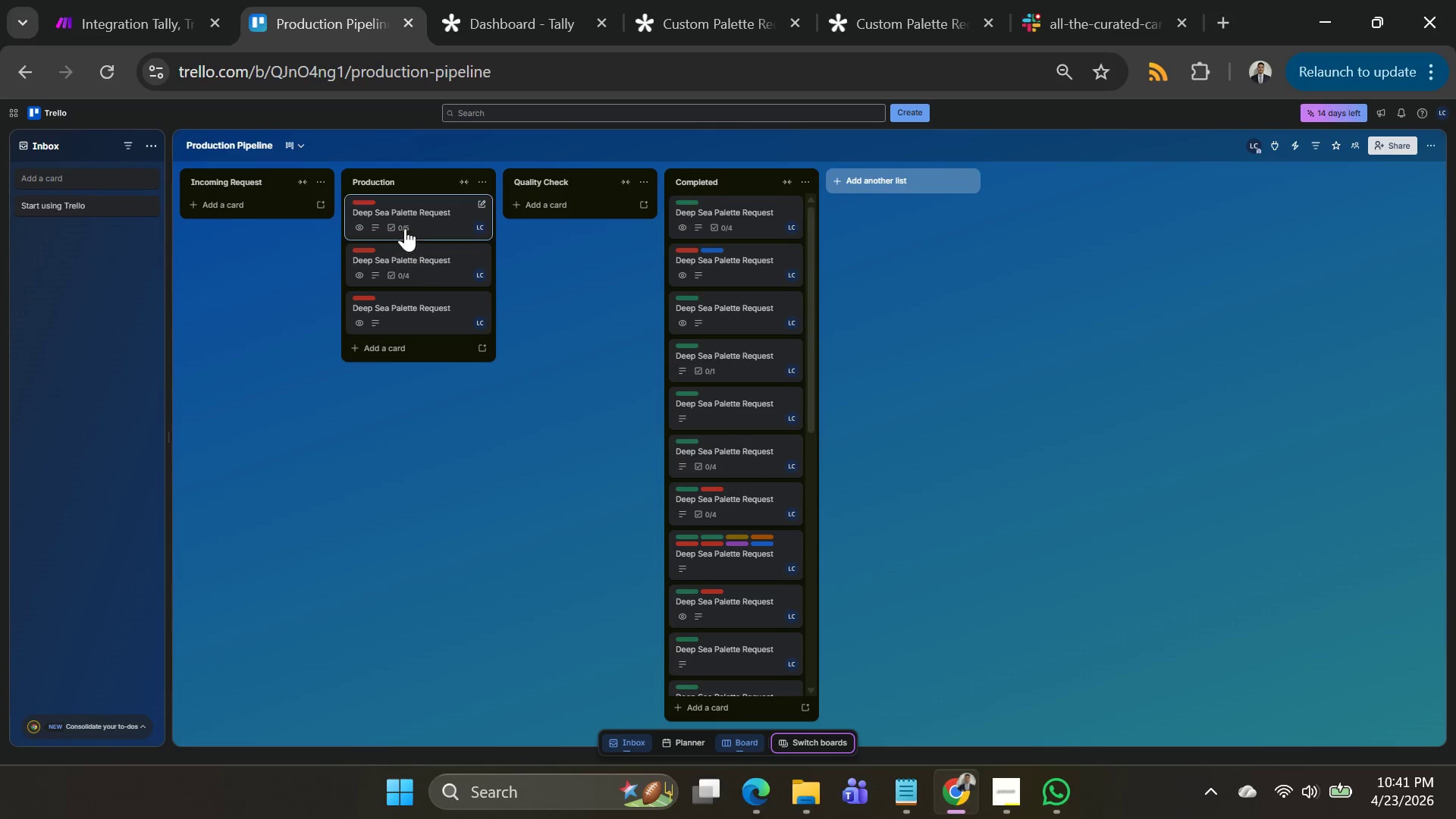 
right_click([405, 228])
 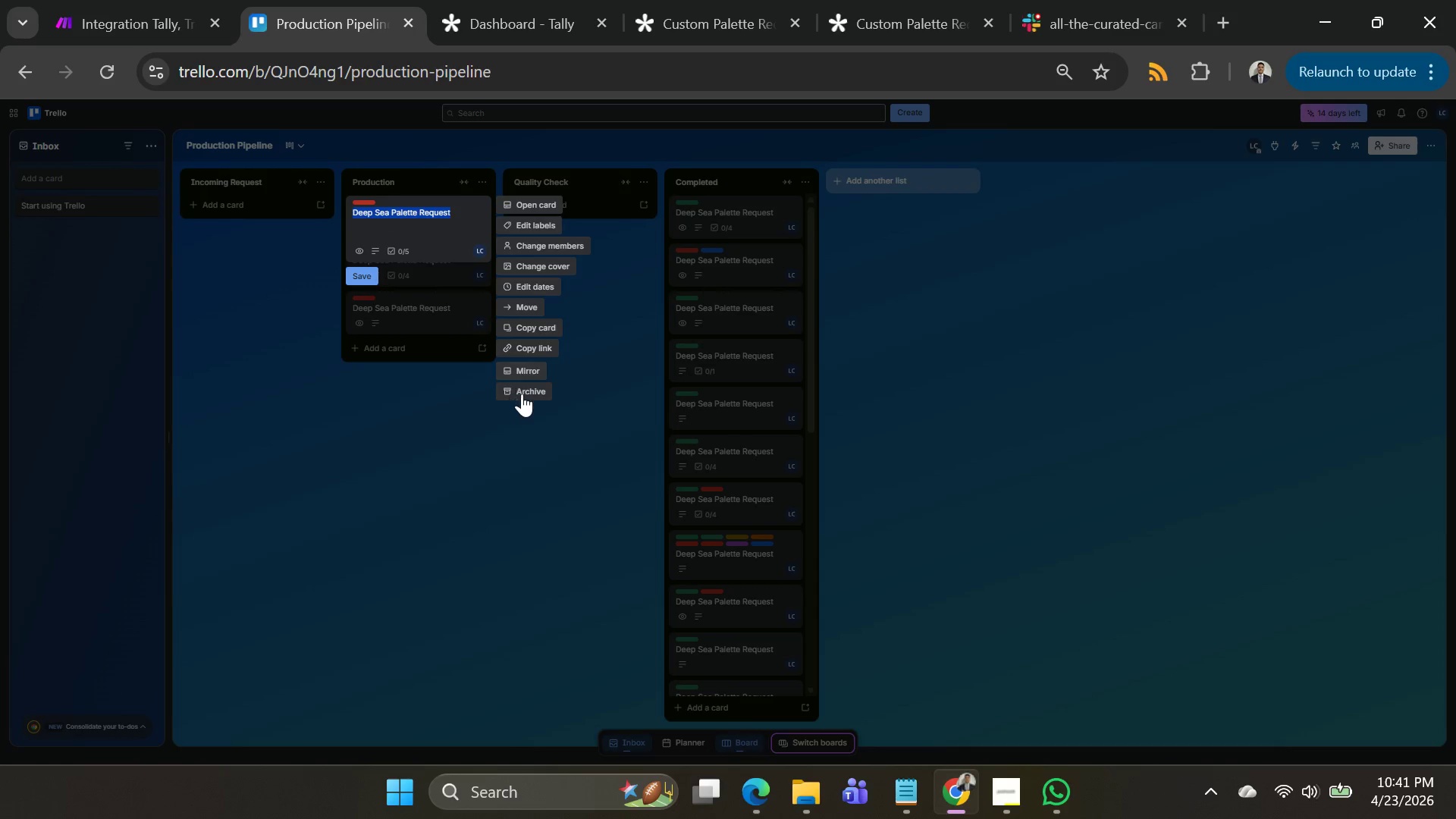 
left_click([522, 394])
 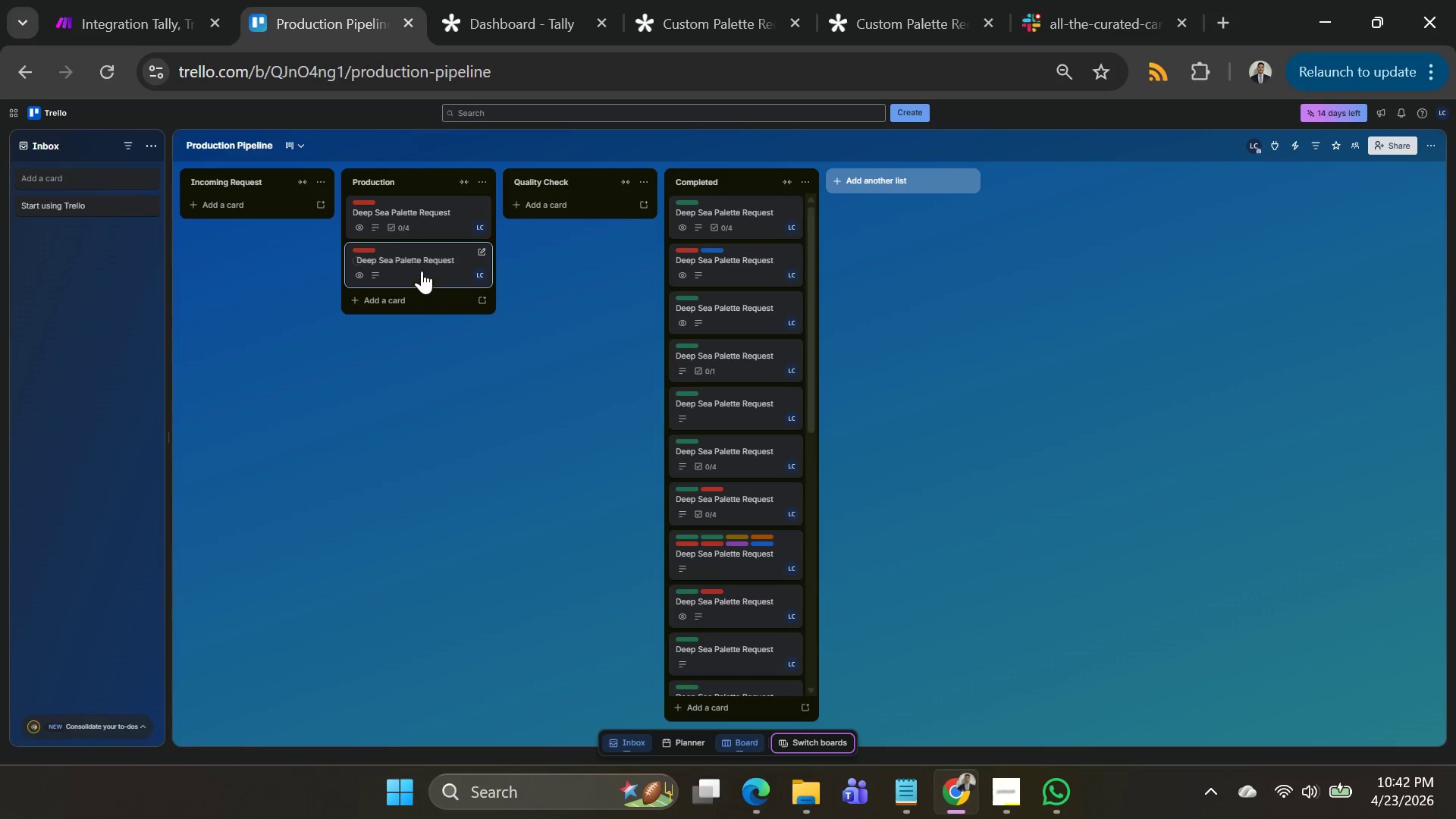 
right_click([413, 249])
 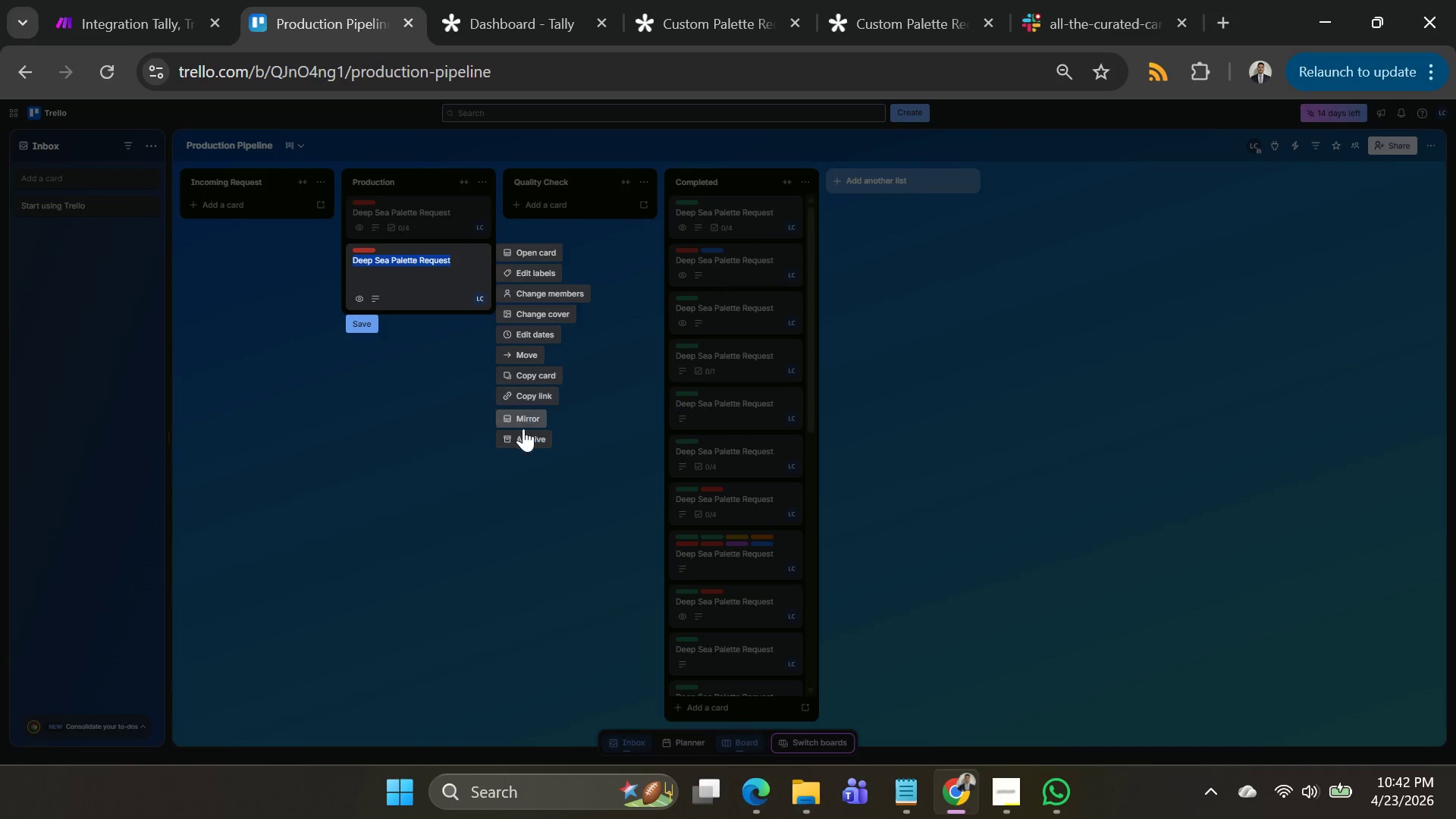 
left_click([520, 435])
 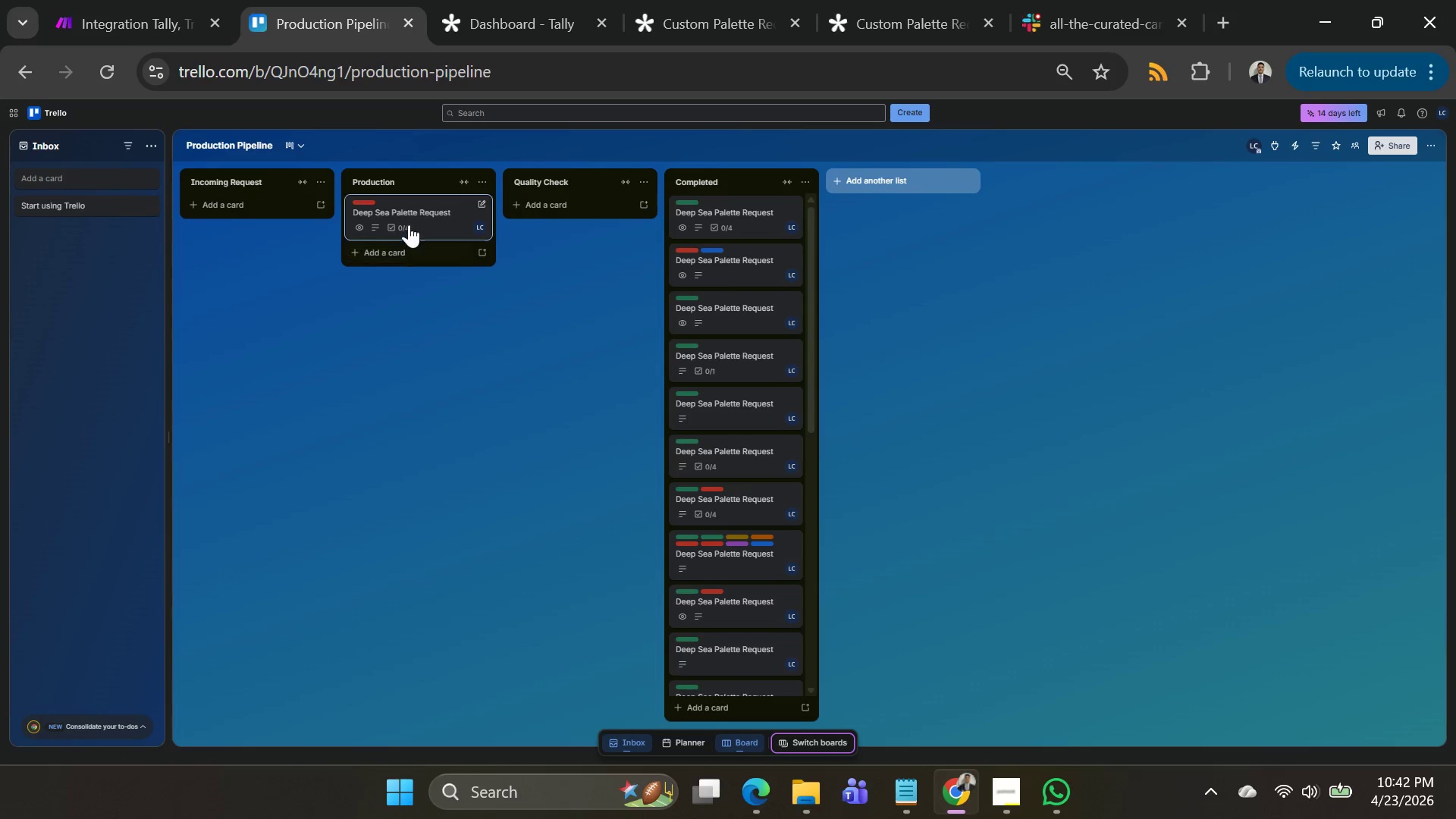 
right_click([407, 218])
 